 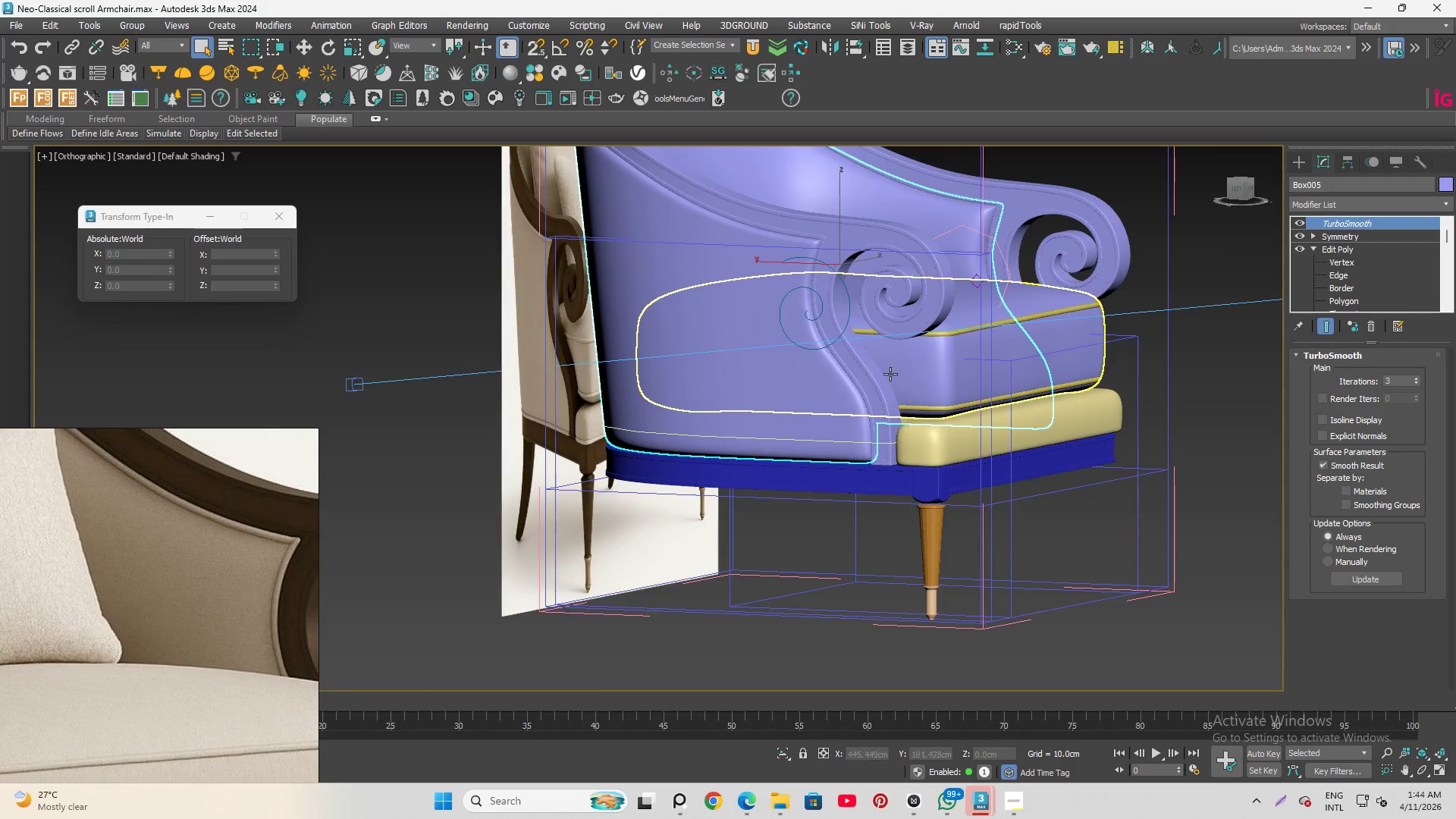 
hold_key(key=AltLeft, duration=1.5)
 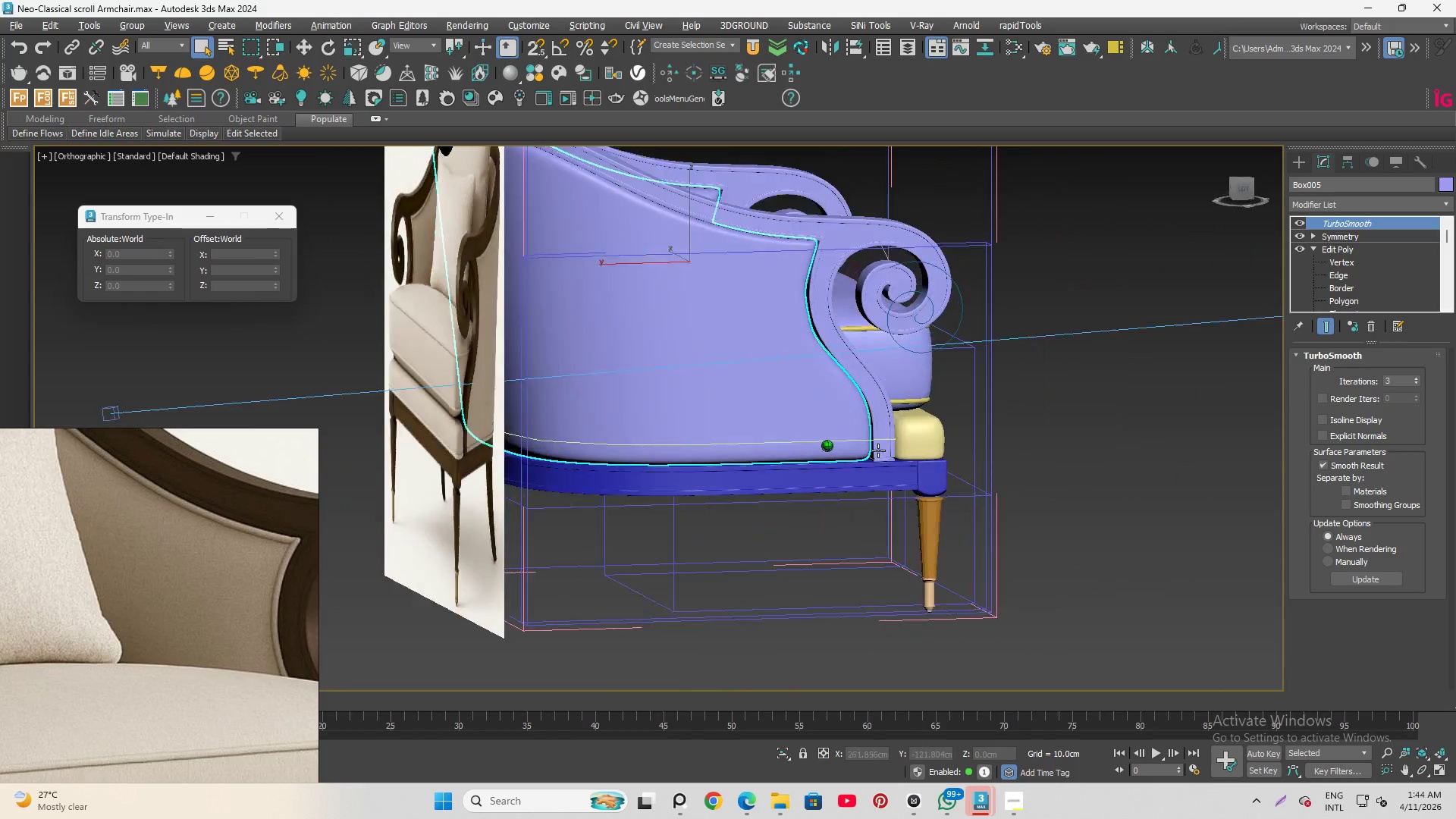 
hold_key(key=AltLeft, duration=1.51)
 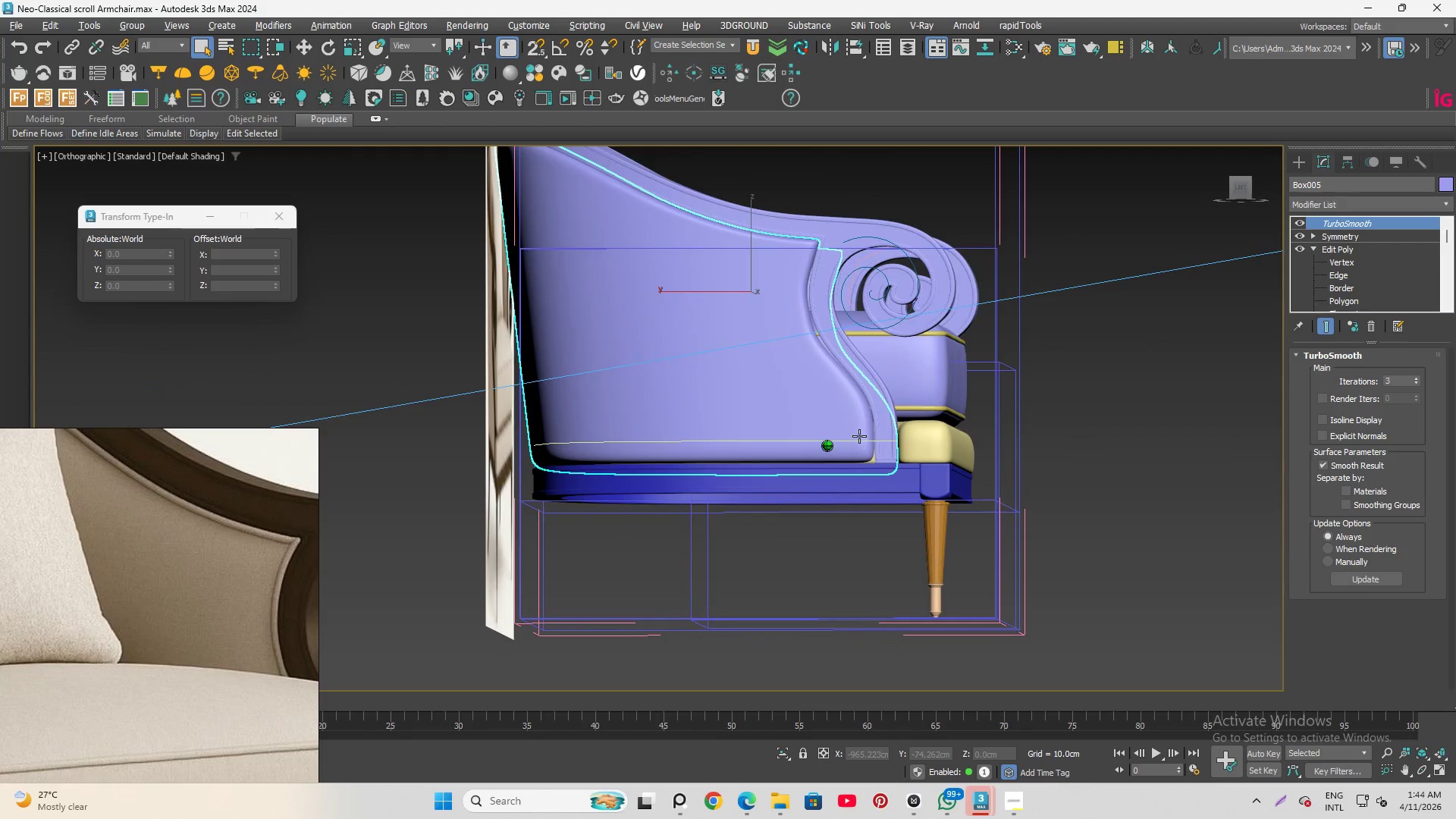 
hold_key(key=AltLeft, duration=1.52)
 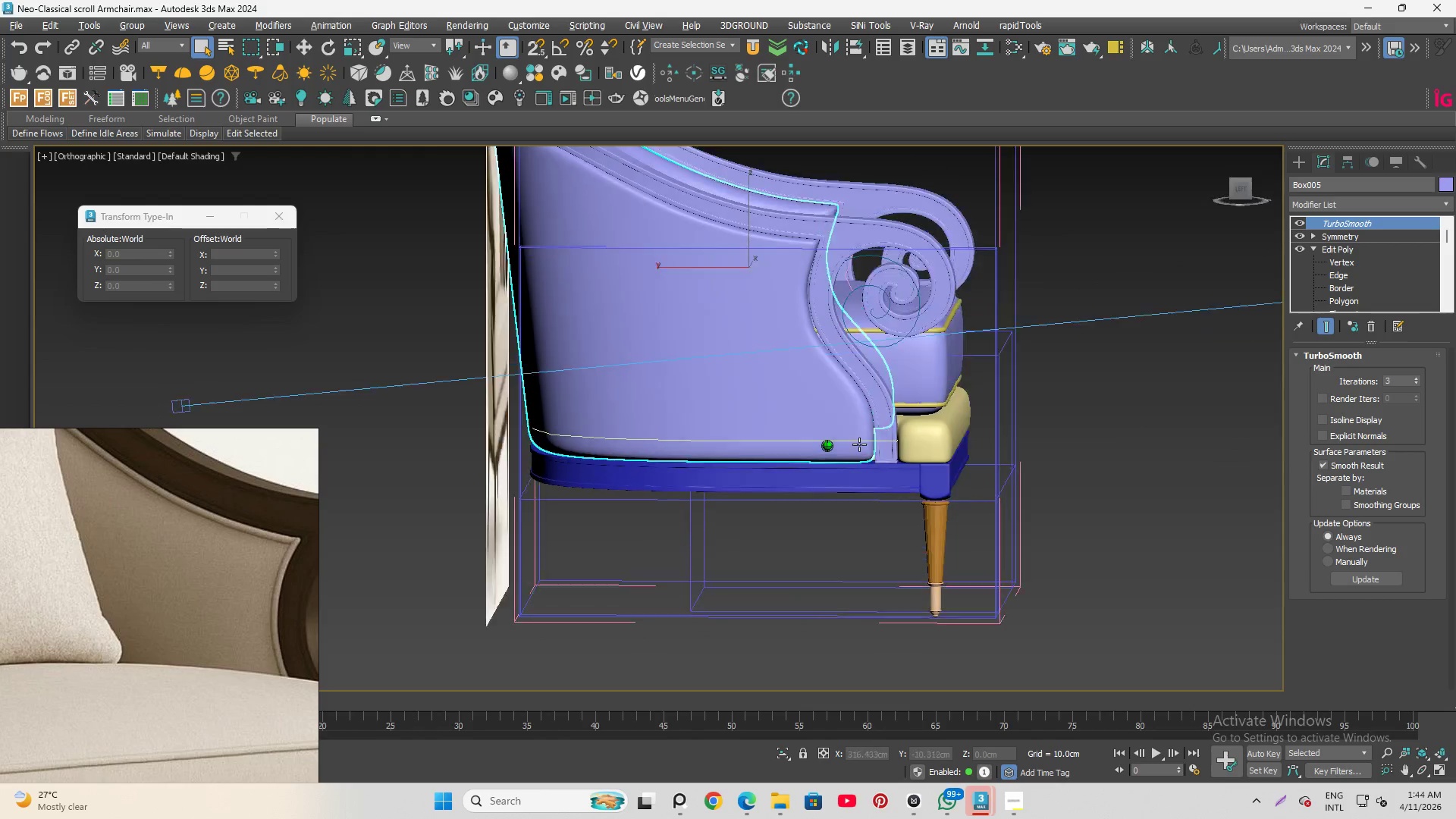 
hold_key(key=AltLeft, duration=1.52)
 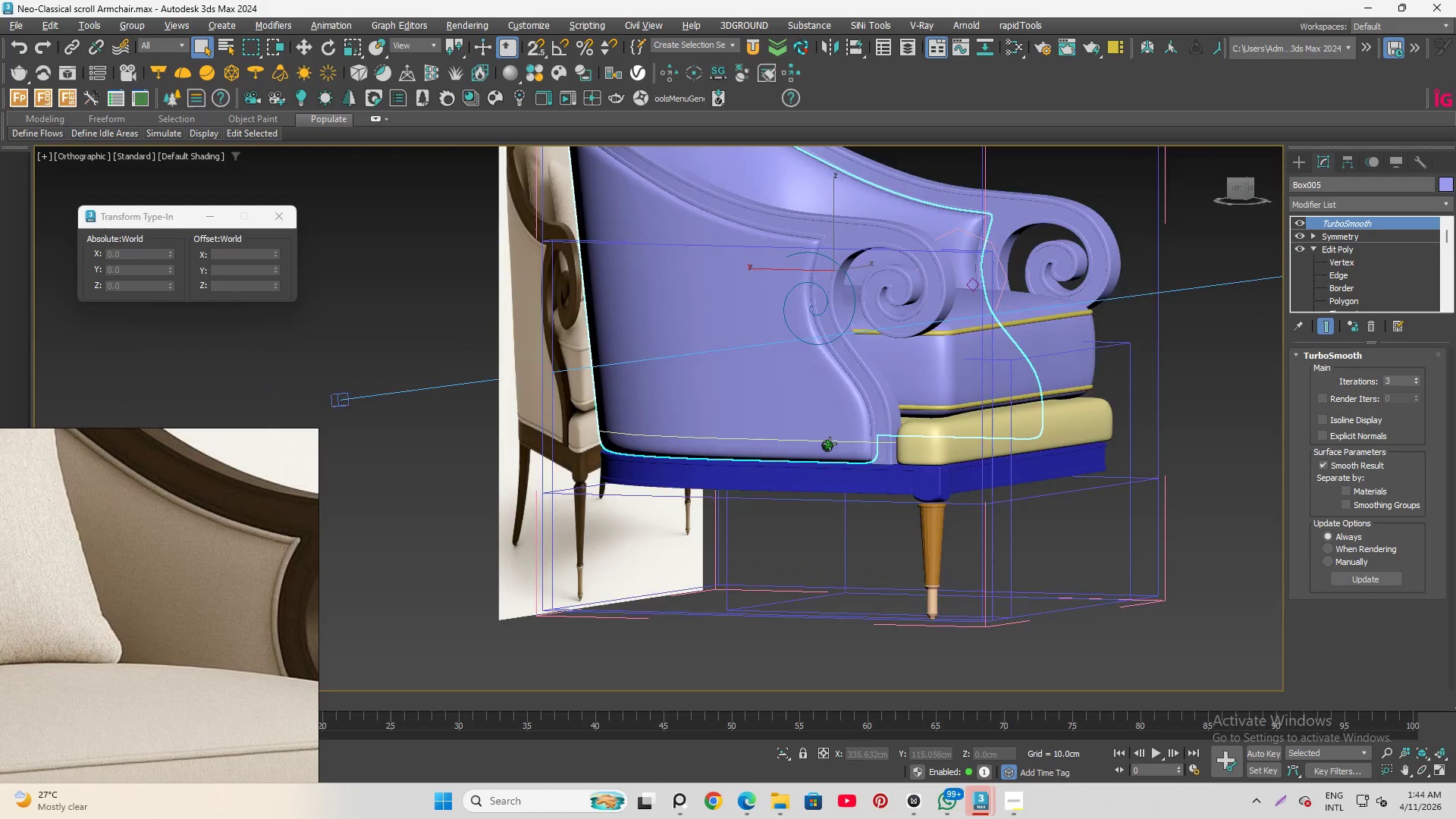 
hold_key(key=AltLeft, duration=1.14)
 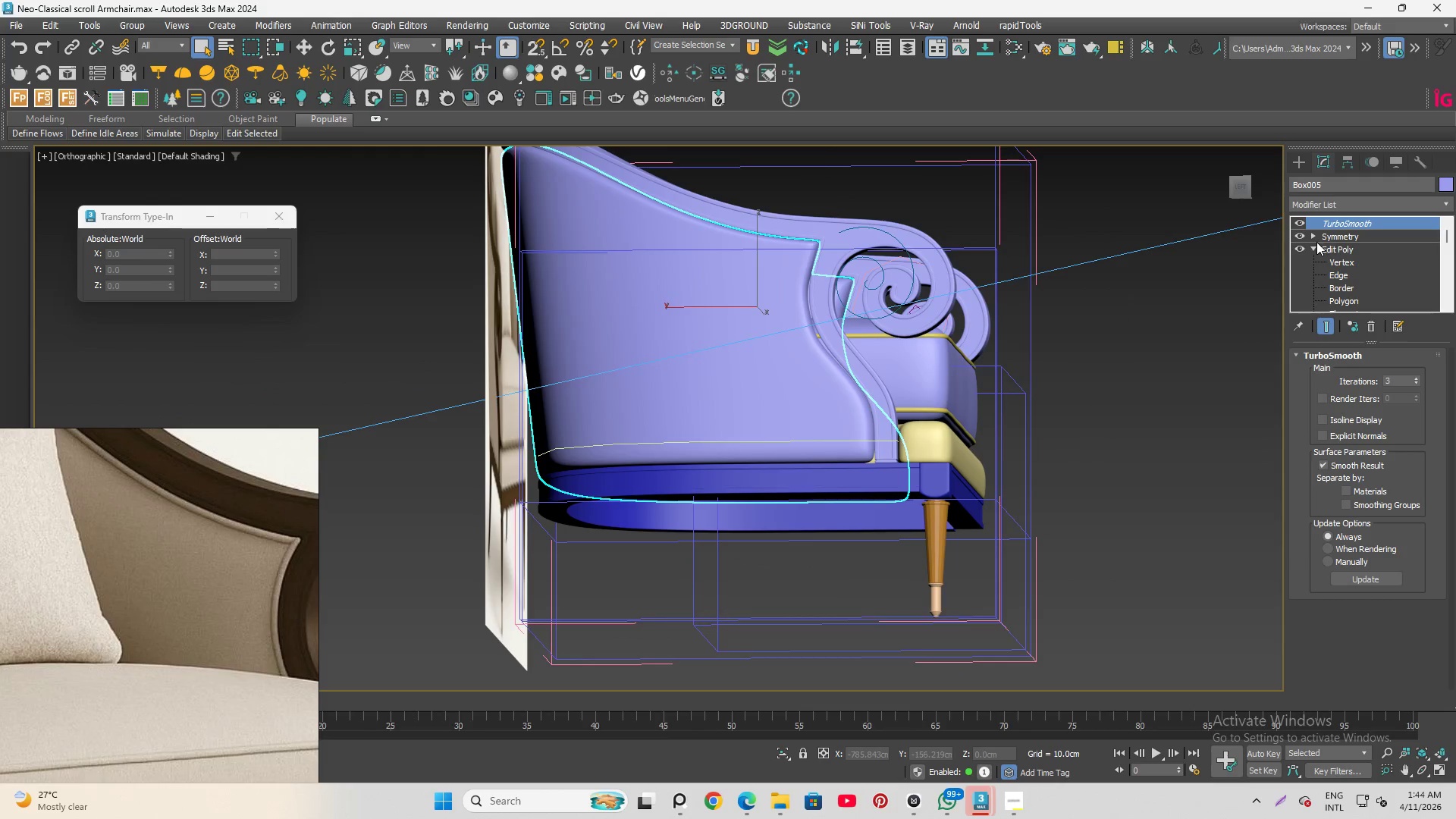 
key(Alt+1)
 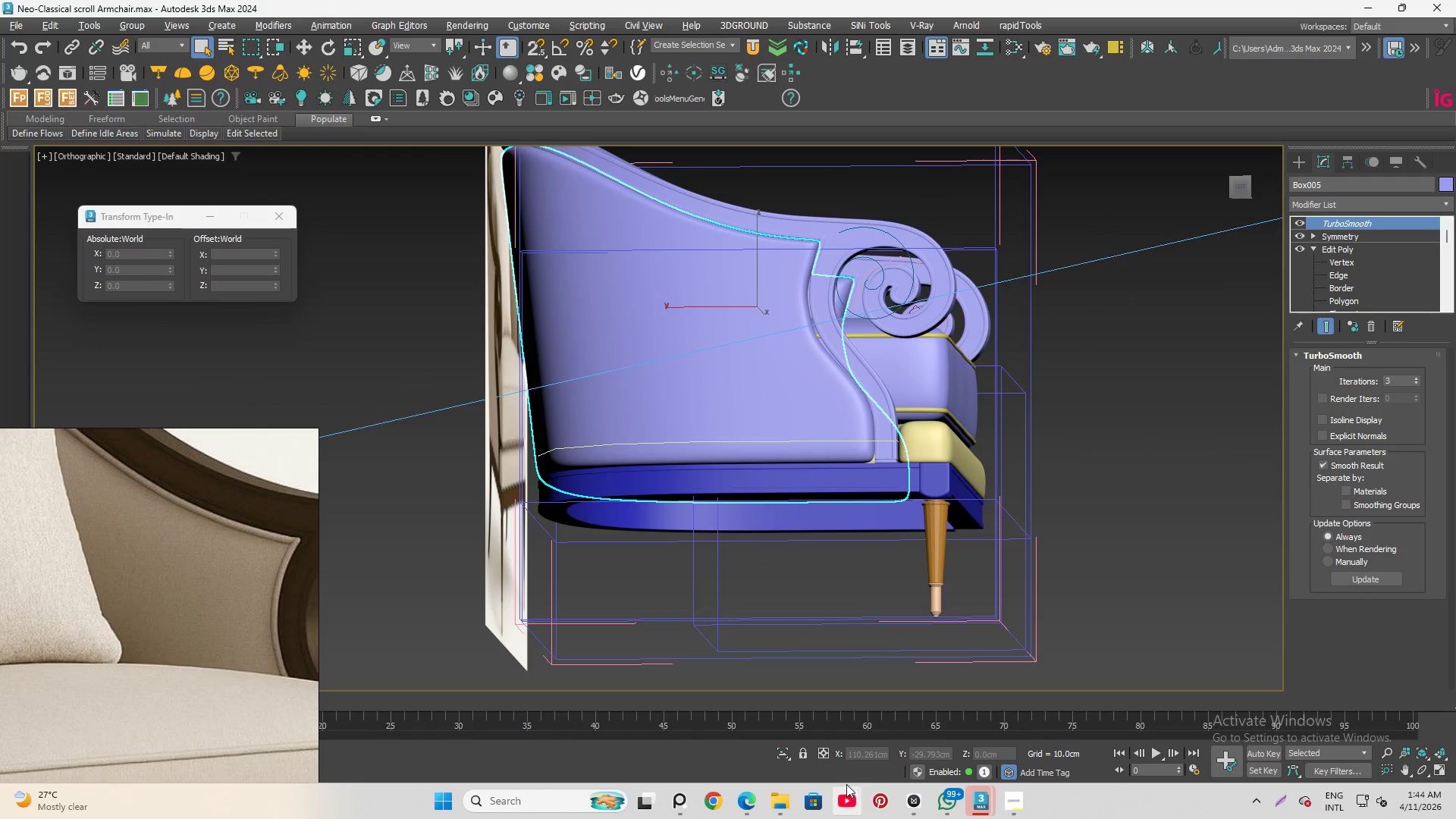 
left_click([785, 752])
 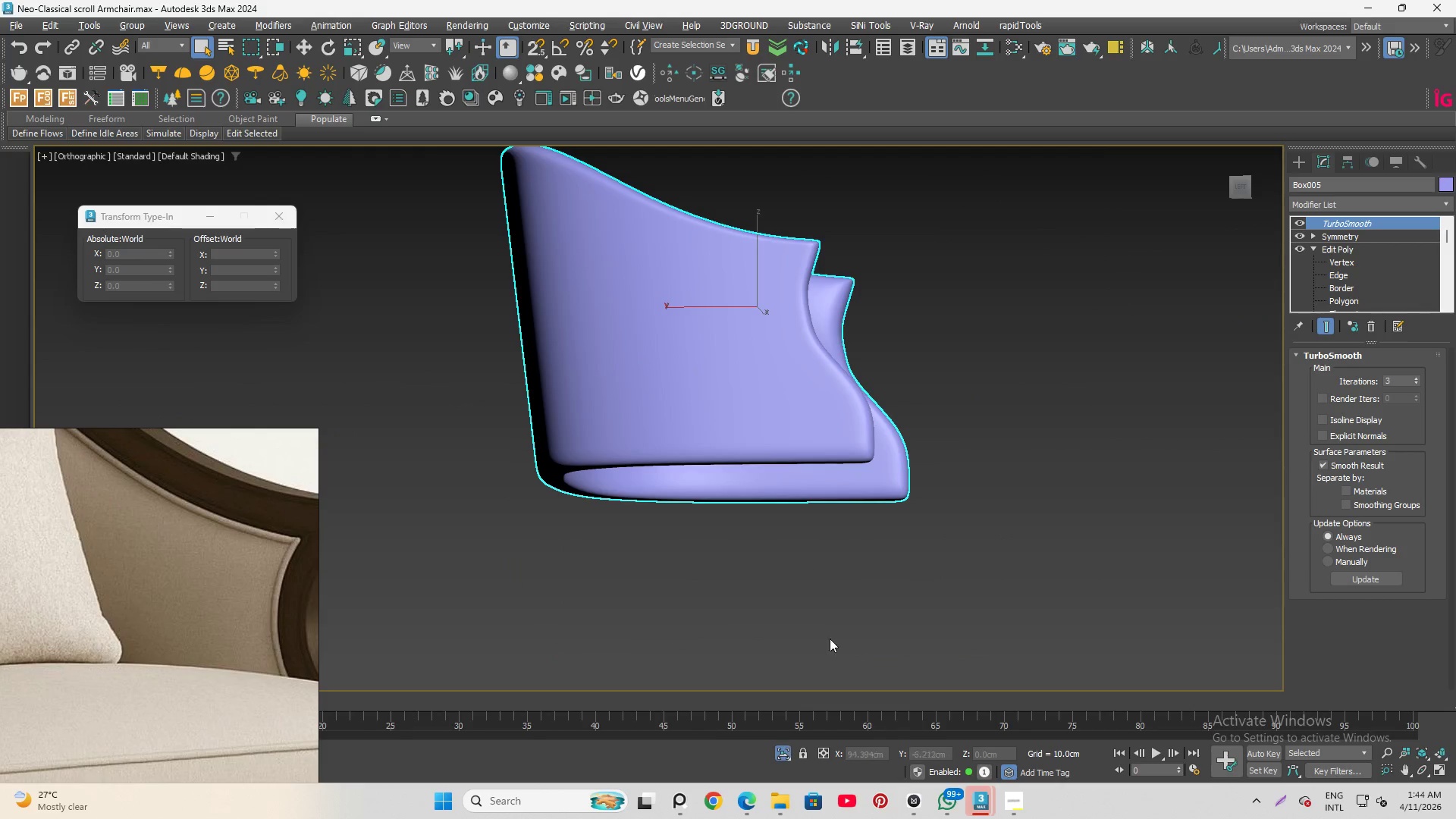 
hold_key(key=AltLeft, duration=0.77)
 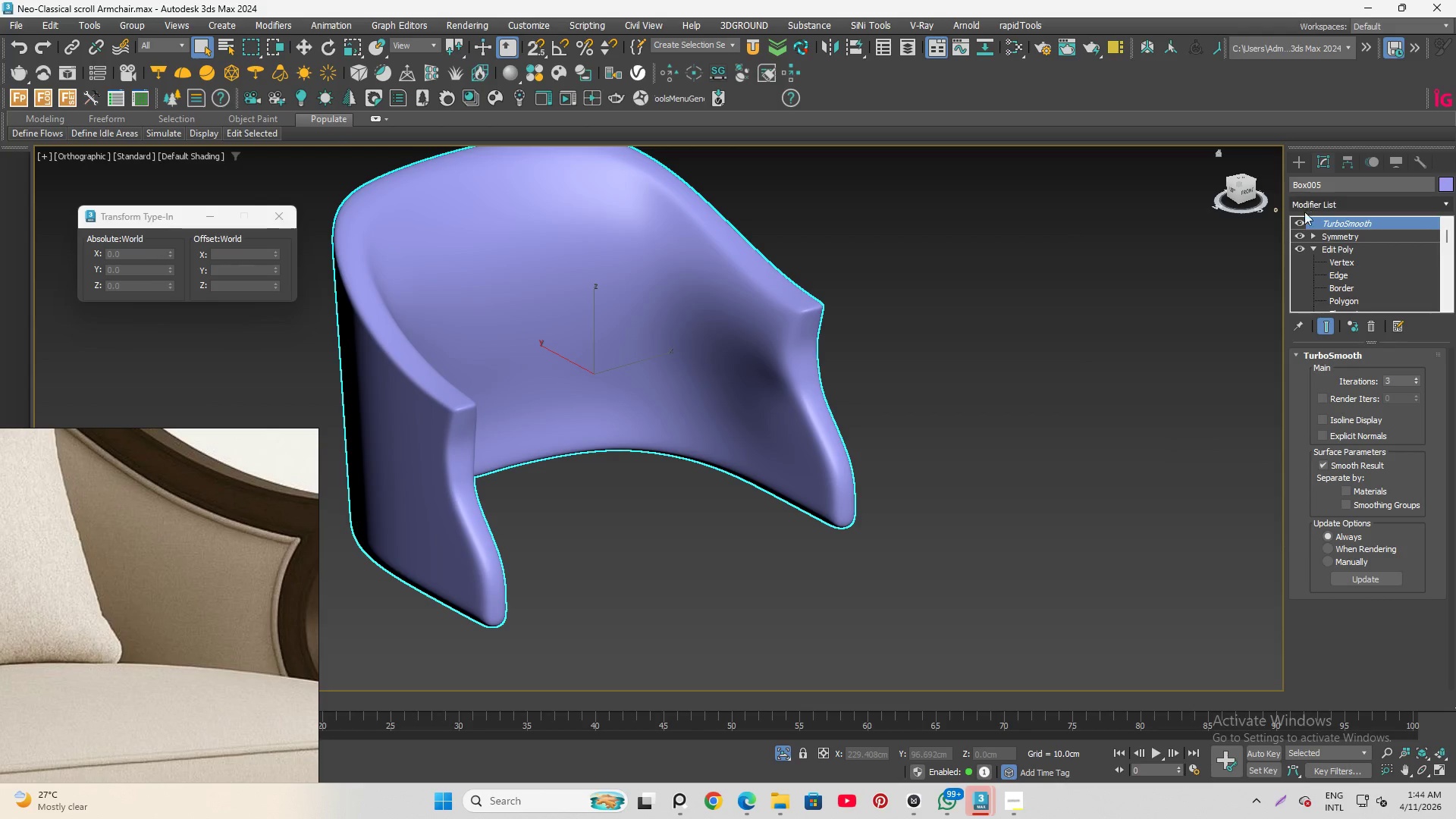 
left_click([1298, 220])
 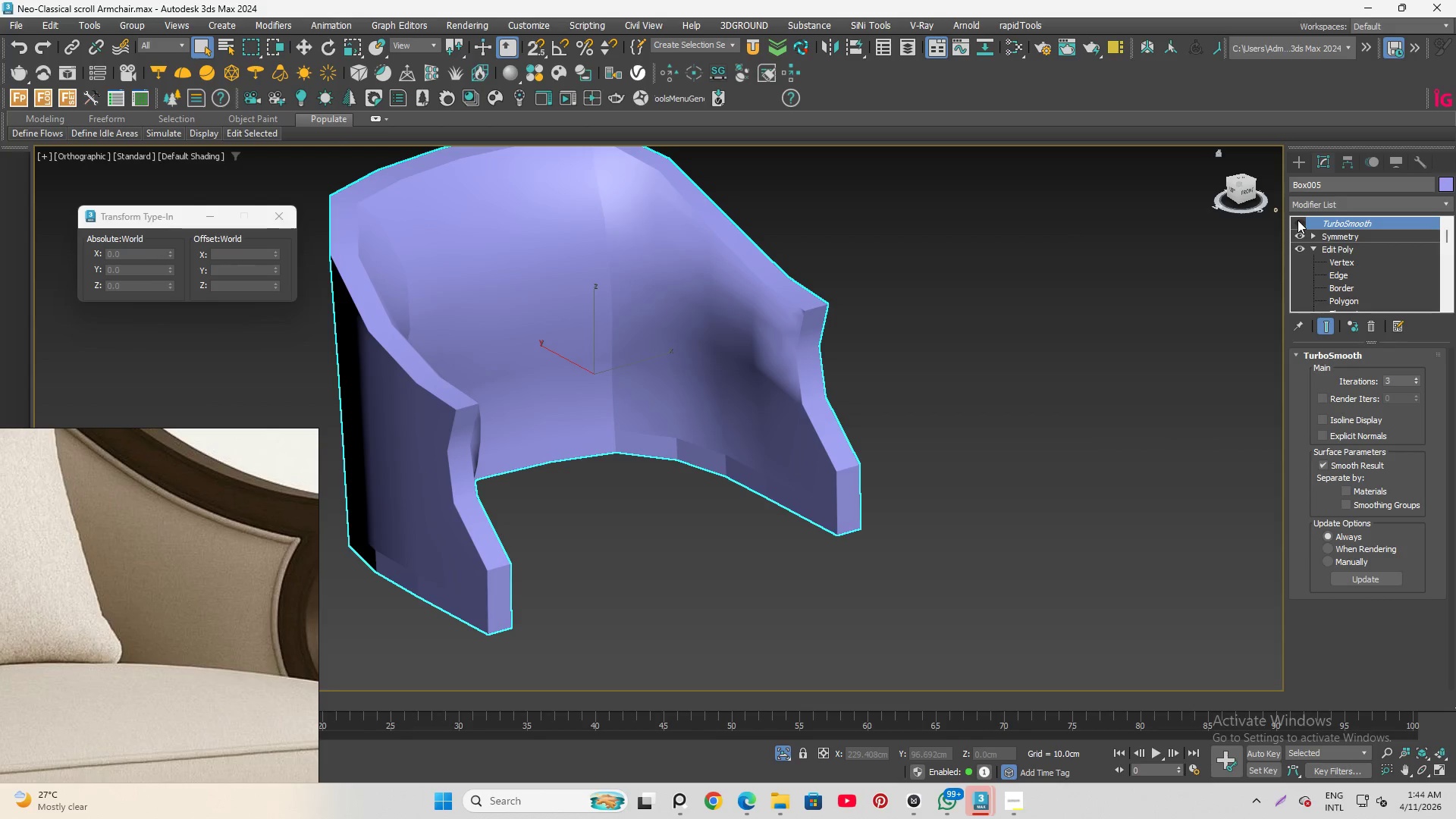 
key(F4)
 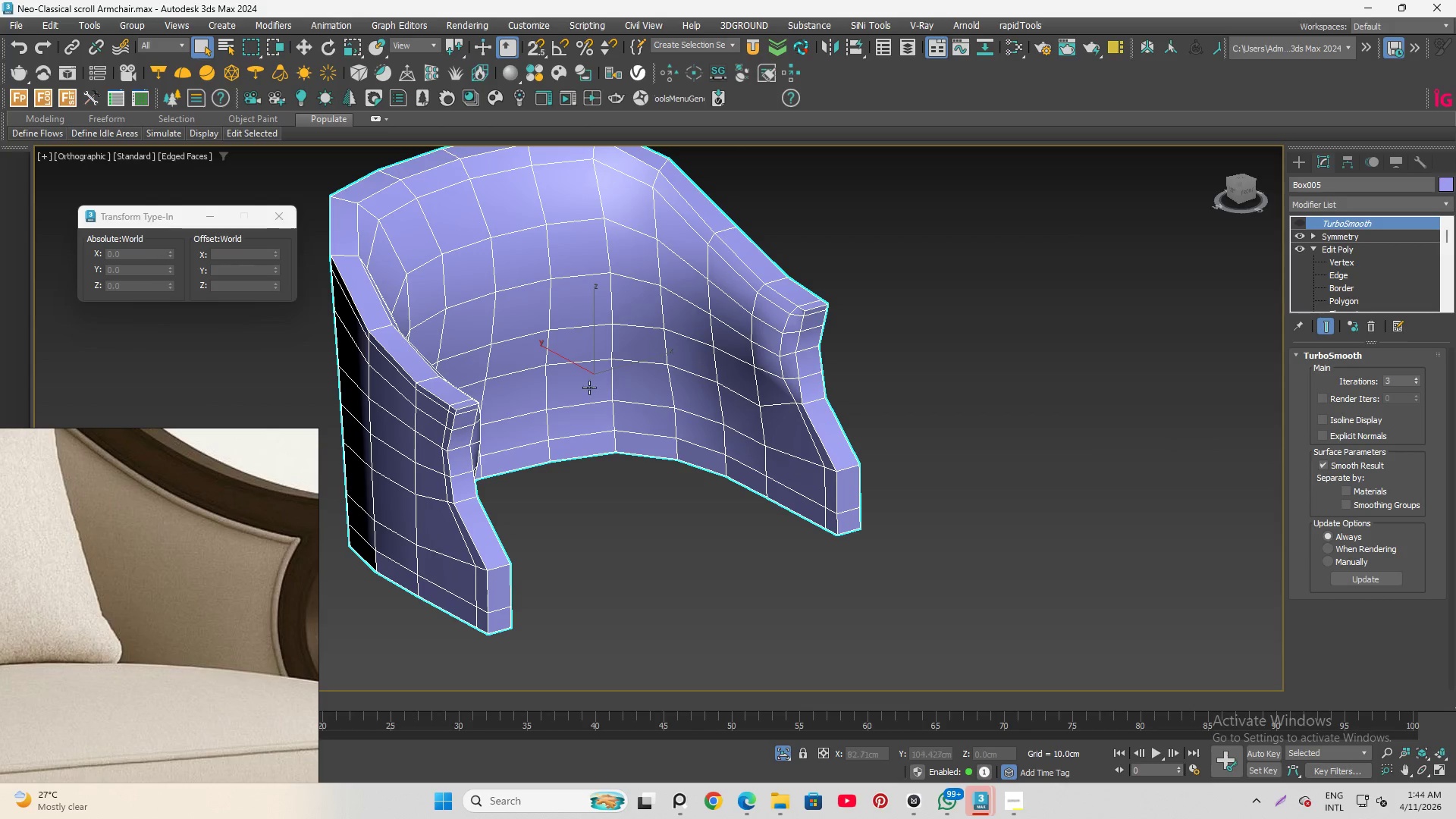 
scroll: coordinate [576, 372], scroll_direction: up, amount: 1.0
 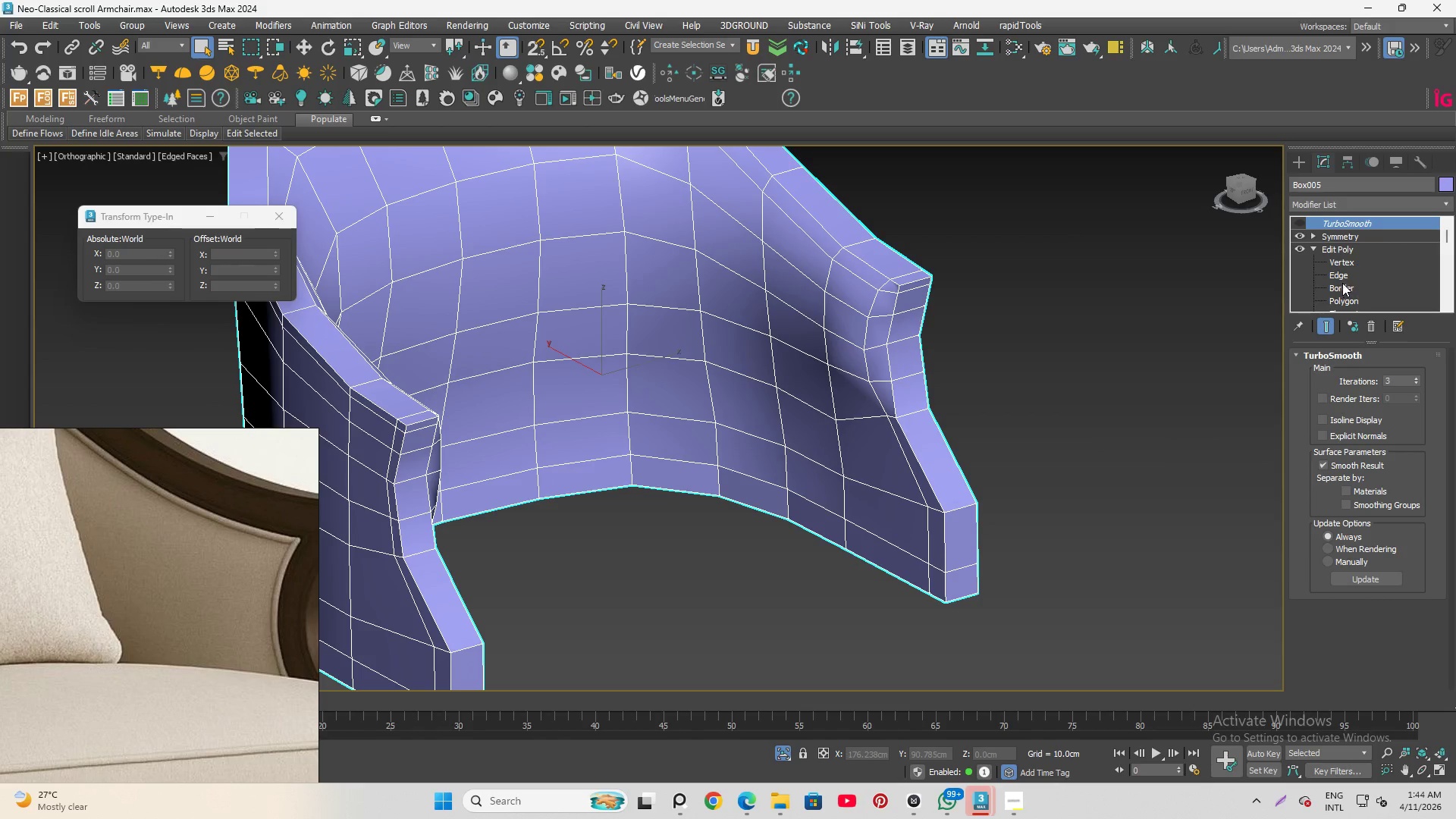 
left_click([1342, 280])
 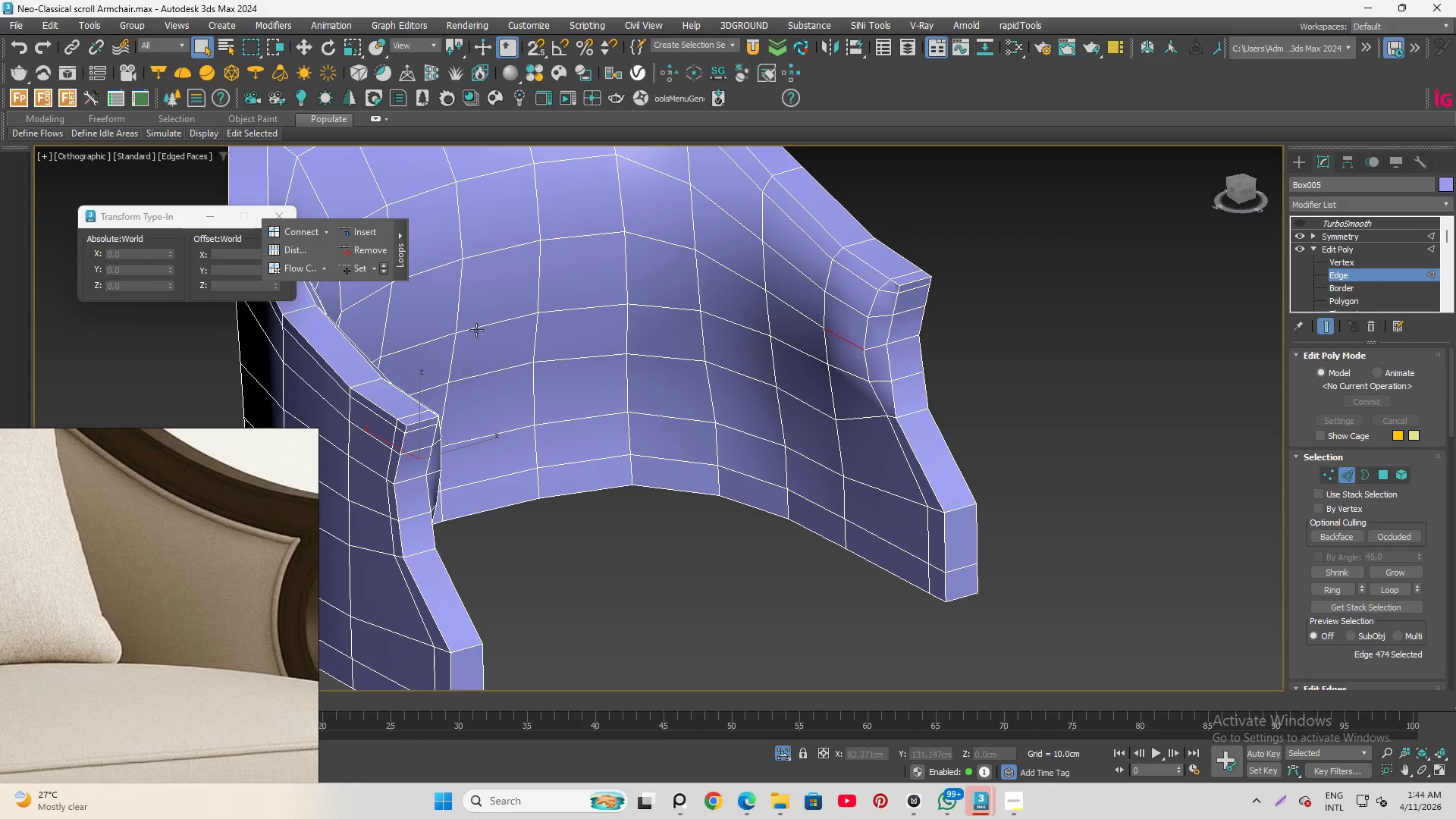 
scroll: coordinate [494, 446], scroll_direction: up, amount: 2.0
 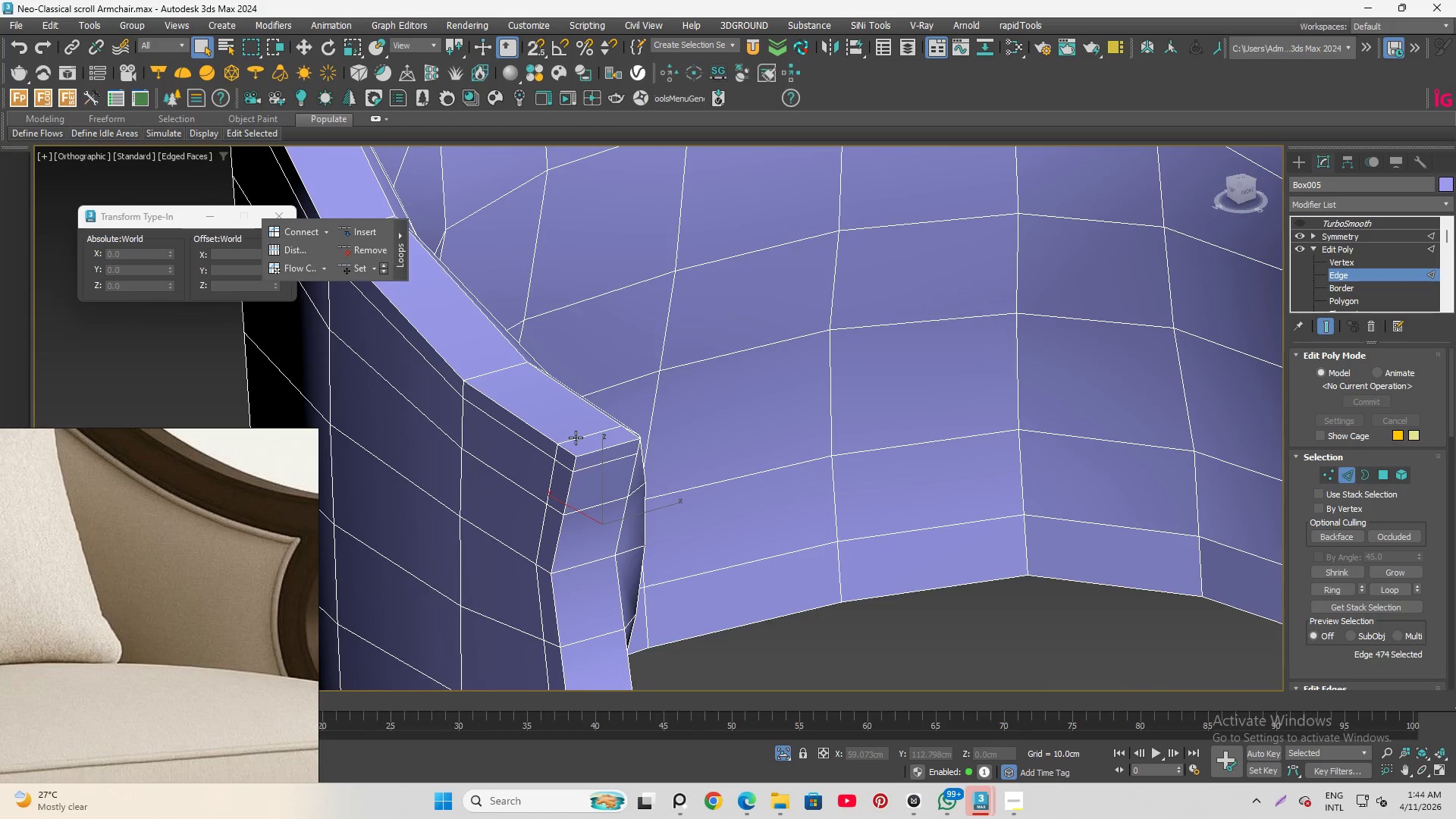 
left_click([576, 438])
 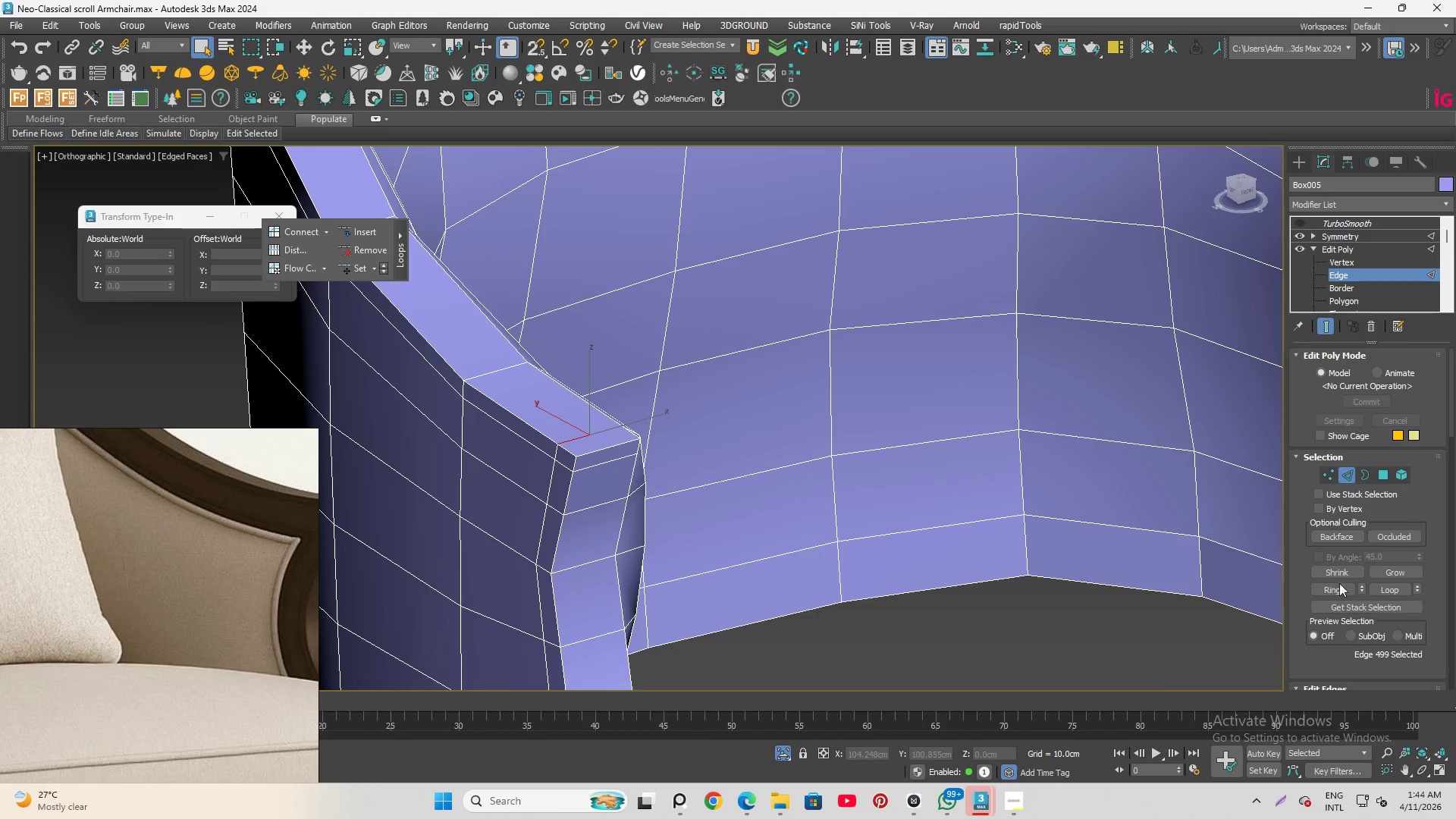 
left_click([1339, 595])
 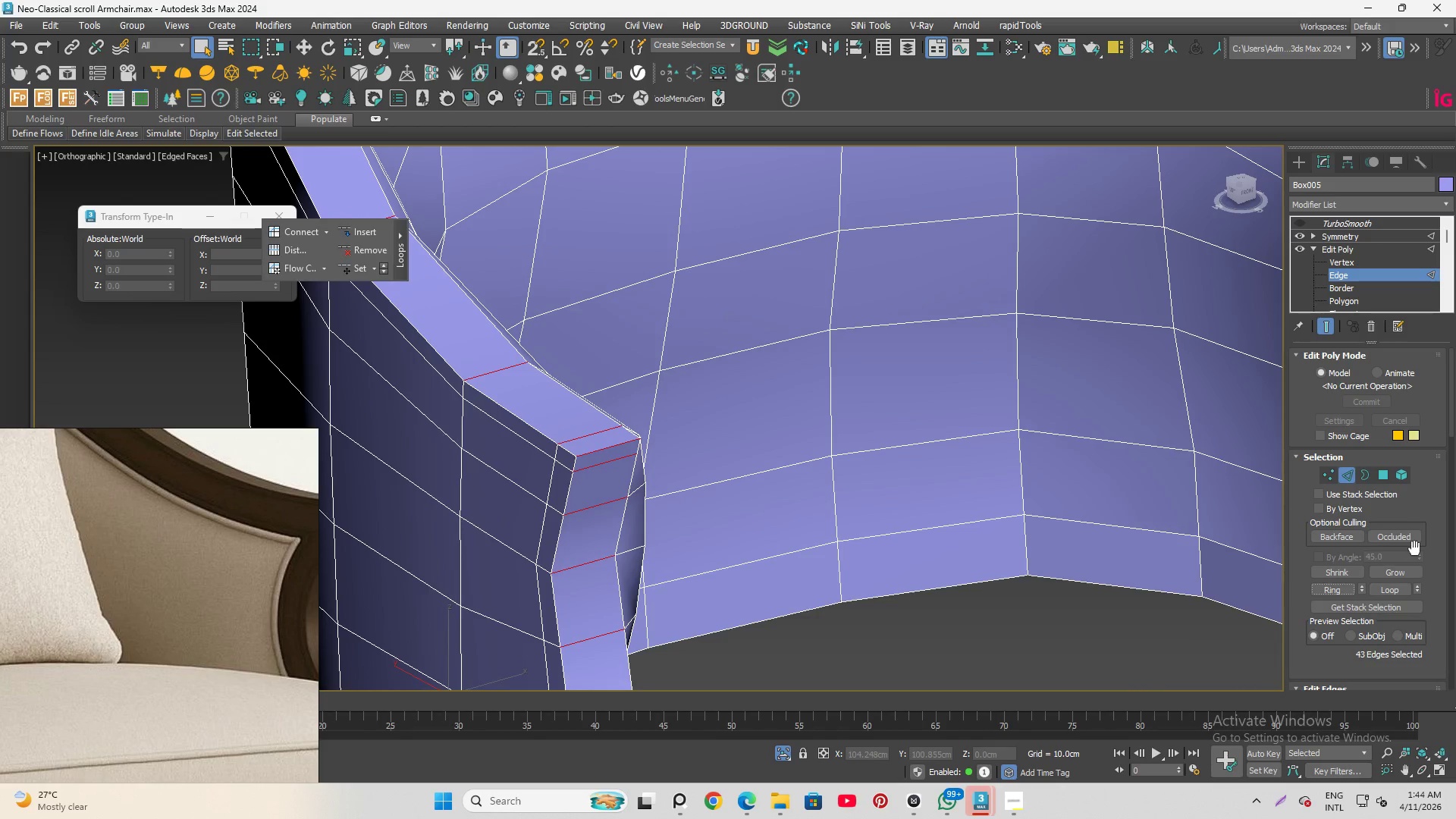 
scroll: coordinate [1400, 641], scroll_direction: down, amount: 7.0
 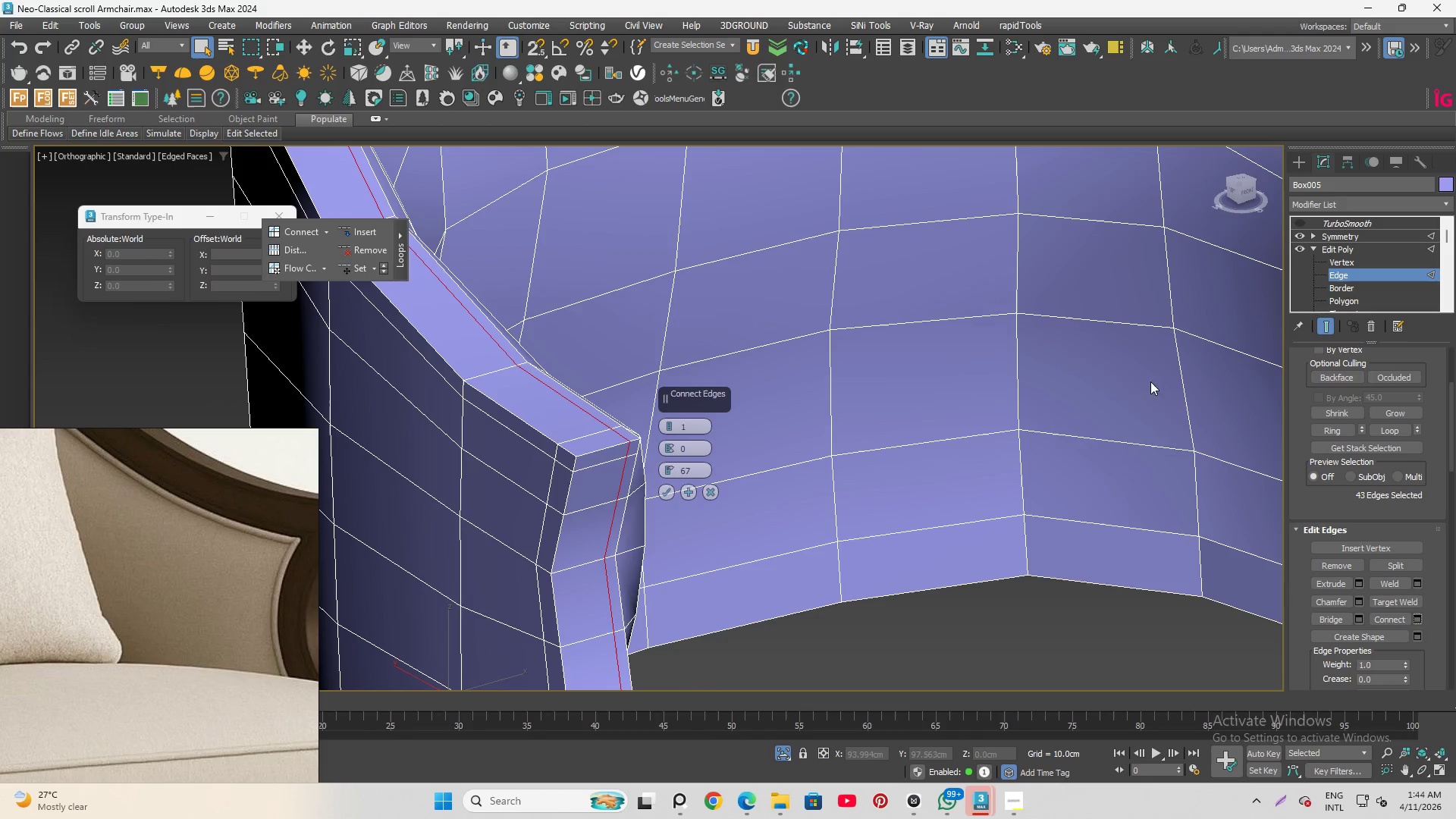 
scroll: coordinate [611, 428], scroll_direction: up, amount: 1.0
 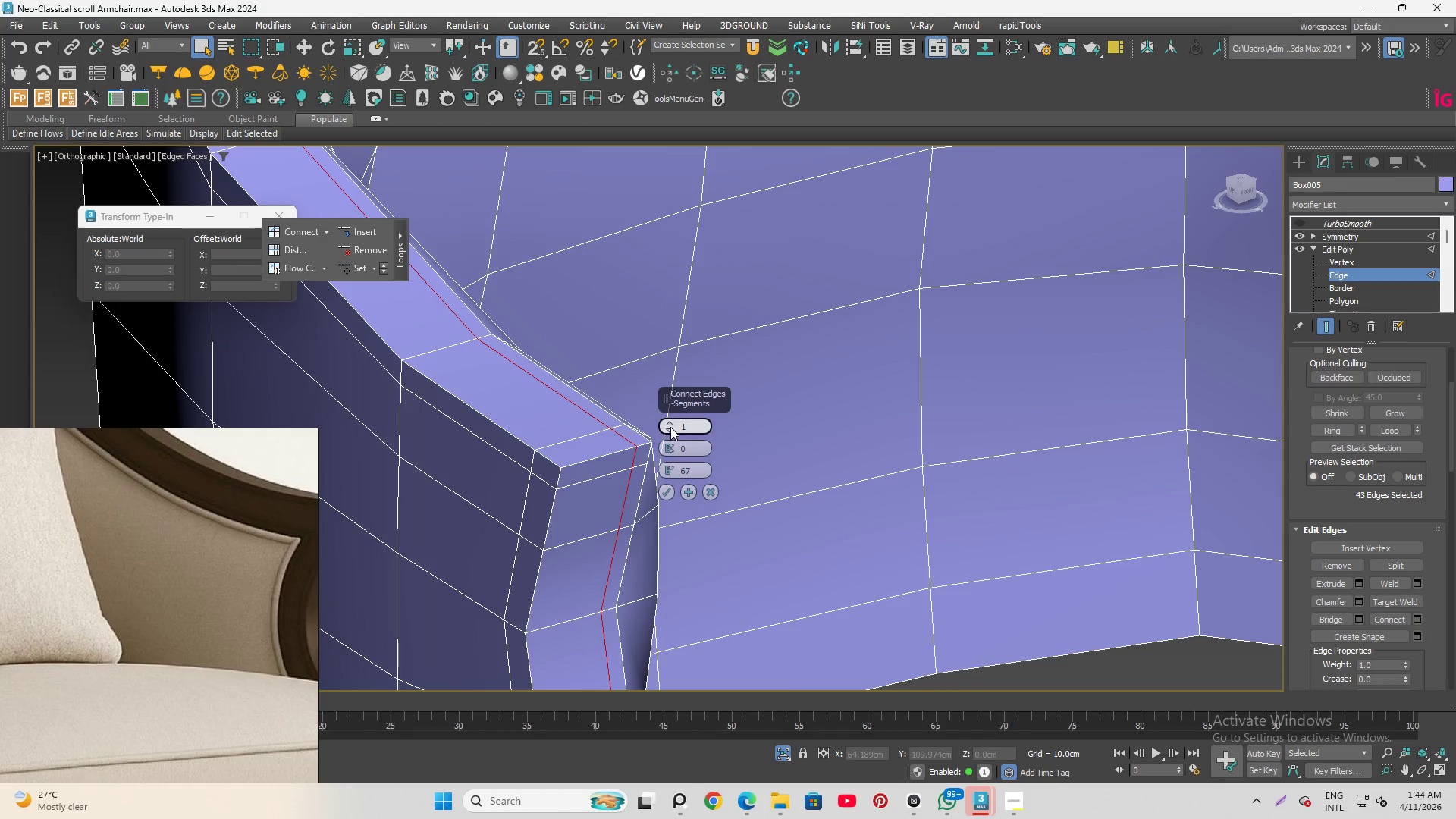 
left_click([670, 424])
 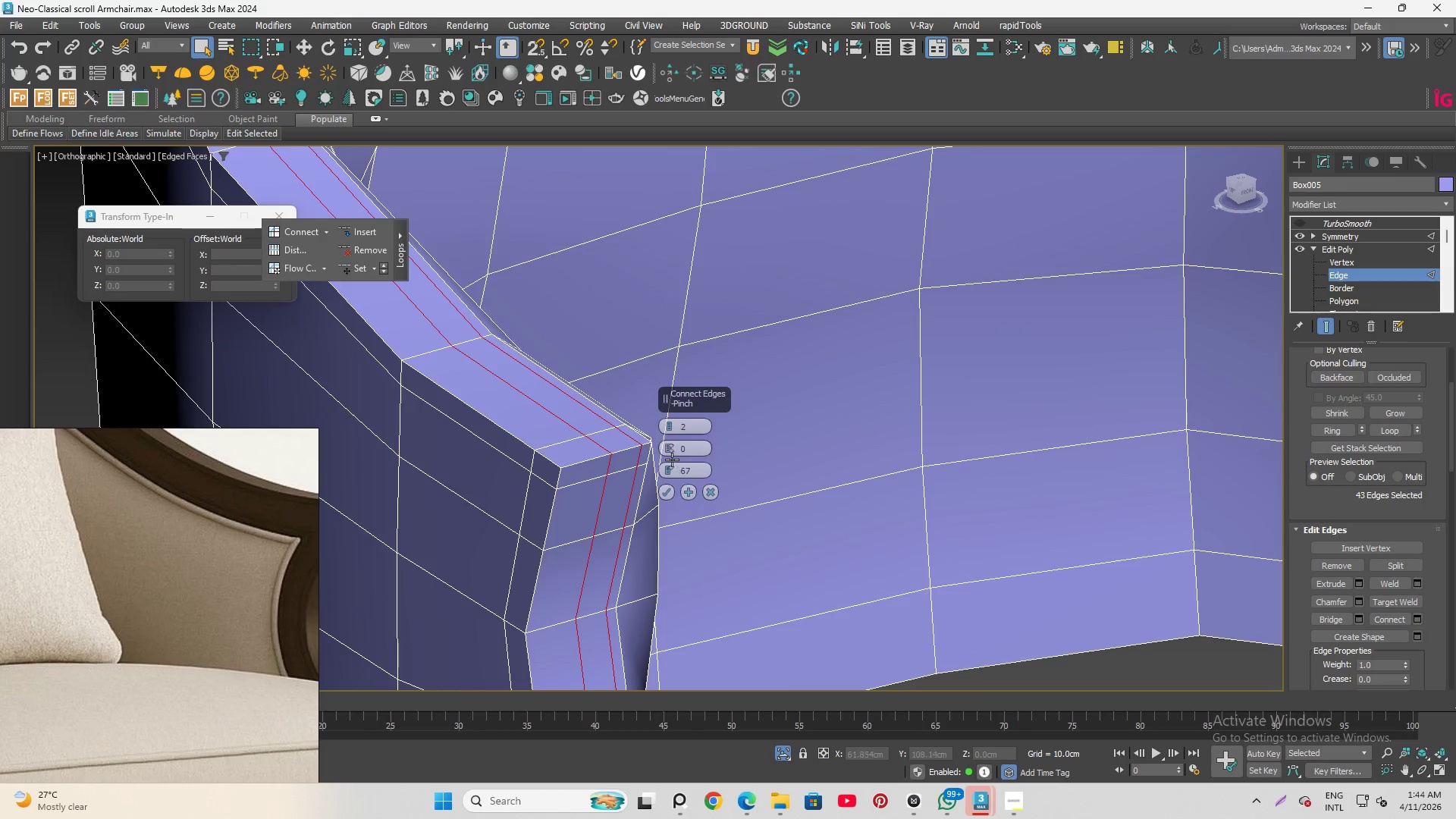 
right_click([666, 470])
 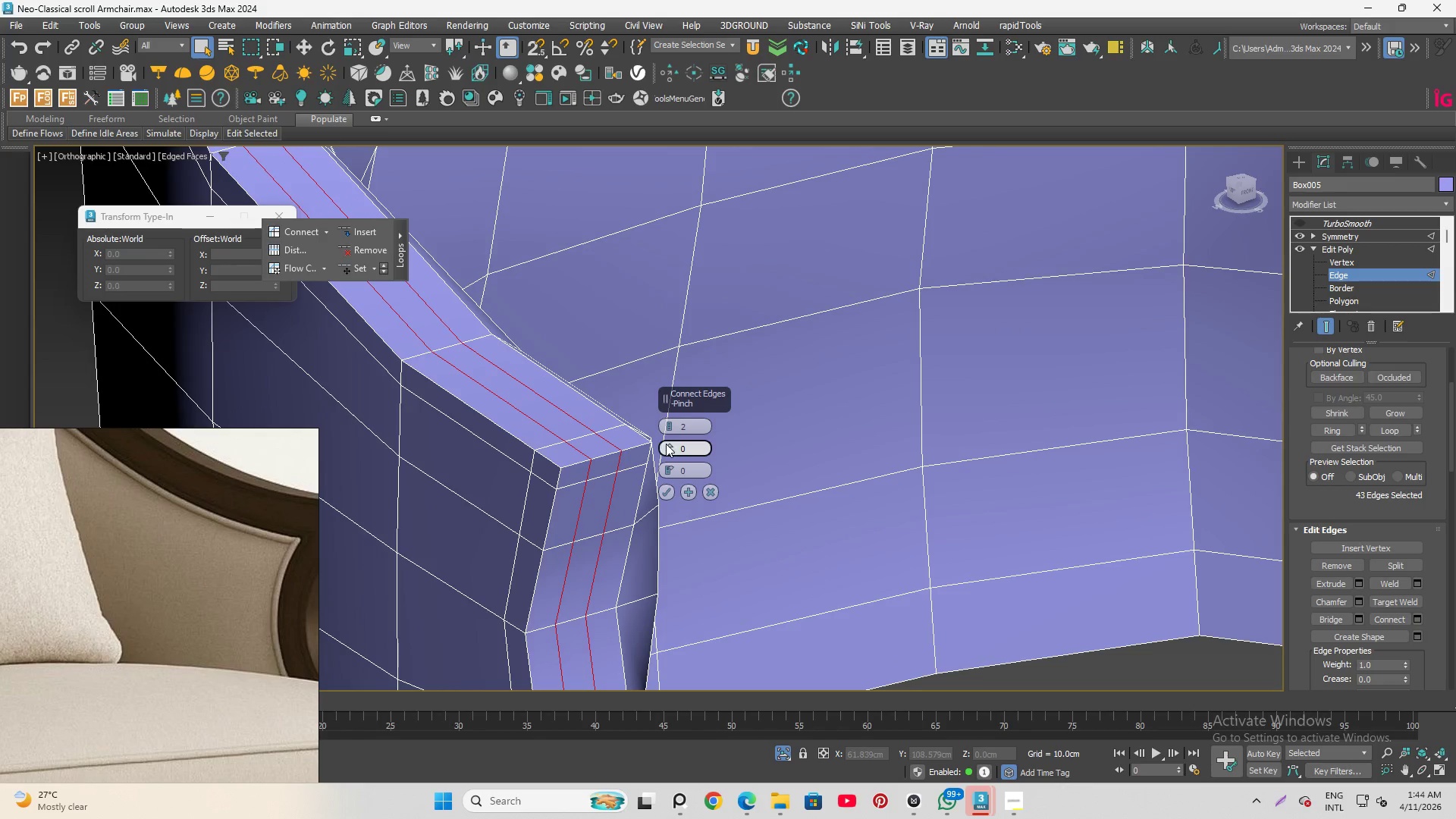 
left_click_drag(start_coordinate=[666, 442], to_coordinate=[676, 215])
 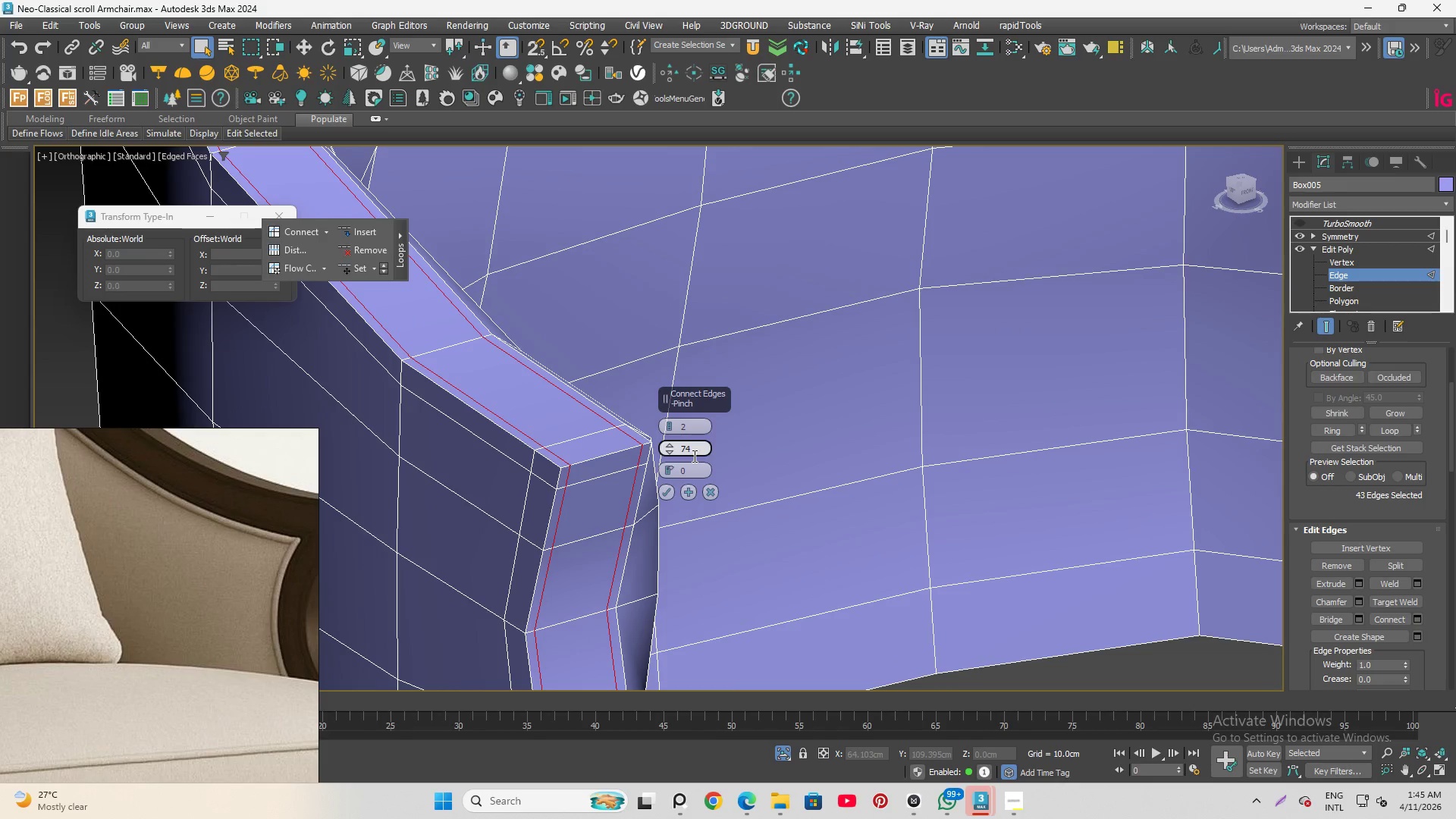 
left_click_drag(start_coordinate=[692, 457], to_coordinate=[657, 453])
 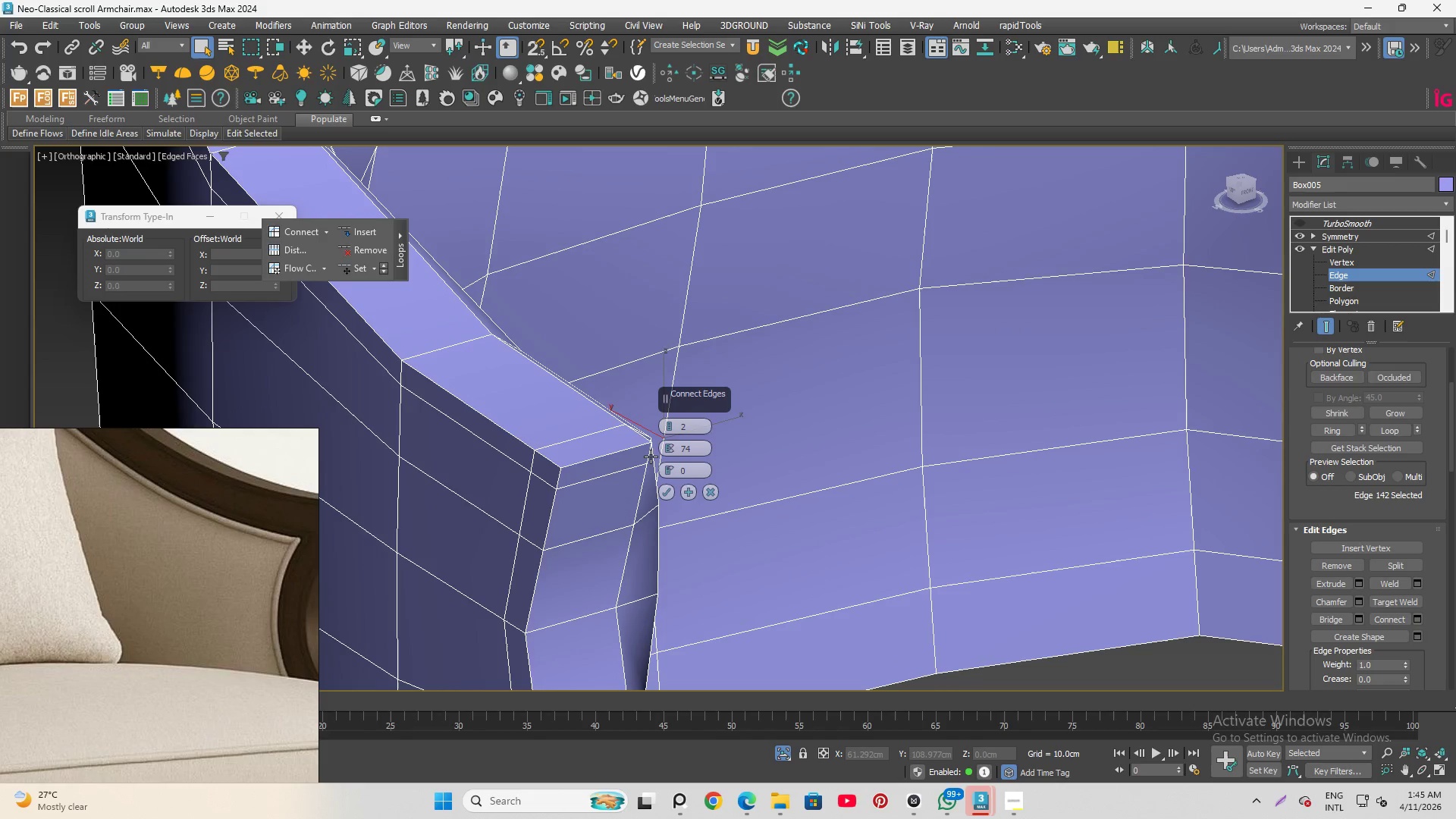 
key(Numpad7)
 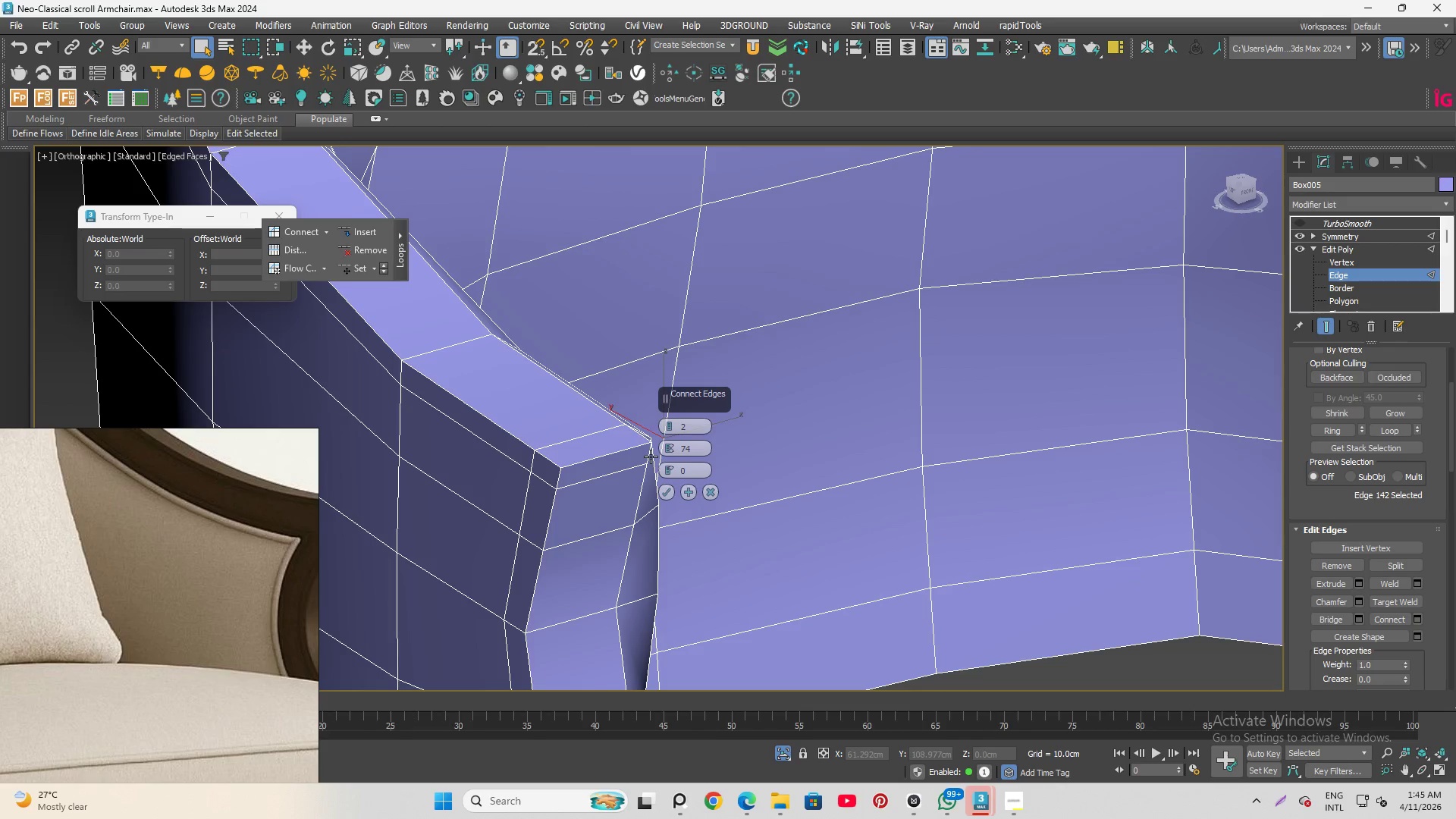 
key(Numpad5)
 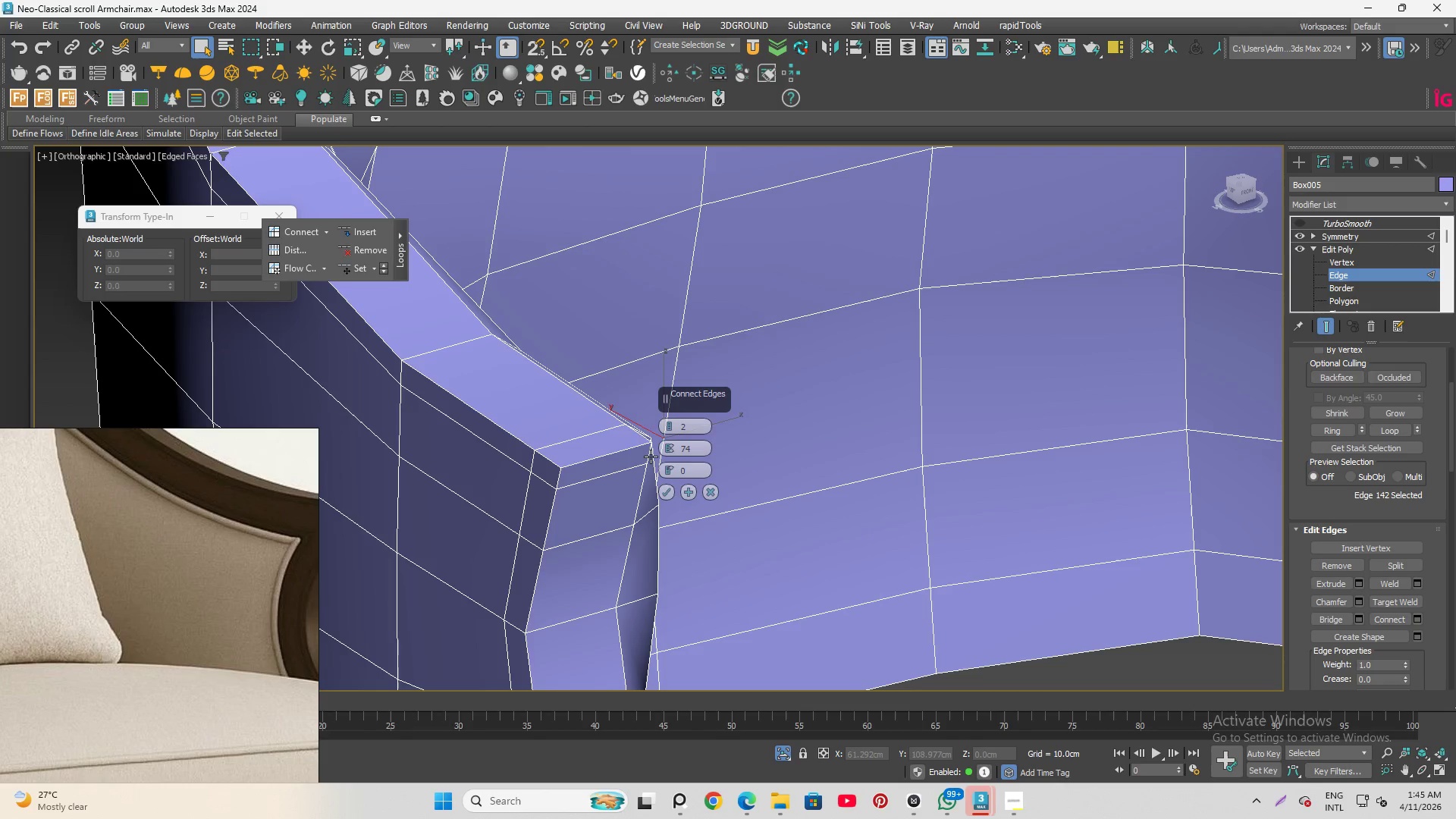 
key(Enter)
 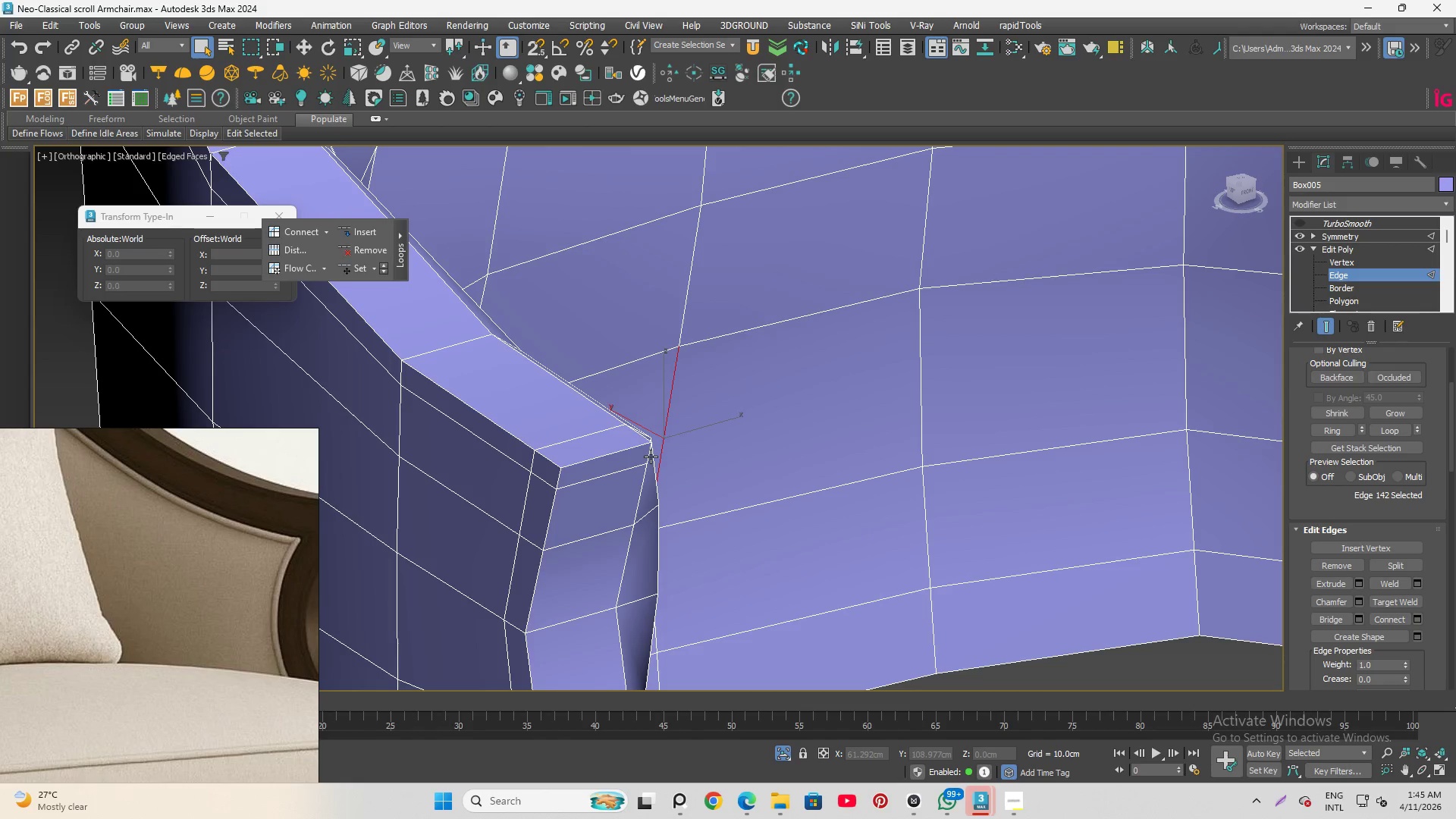 
key(Control+Z)
 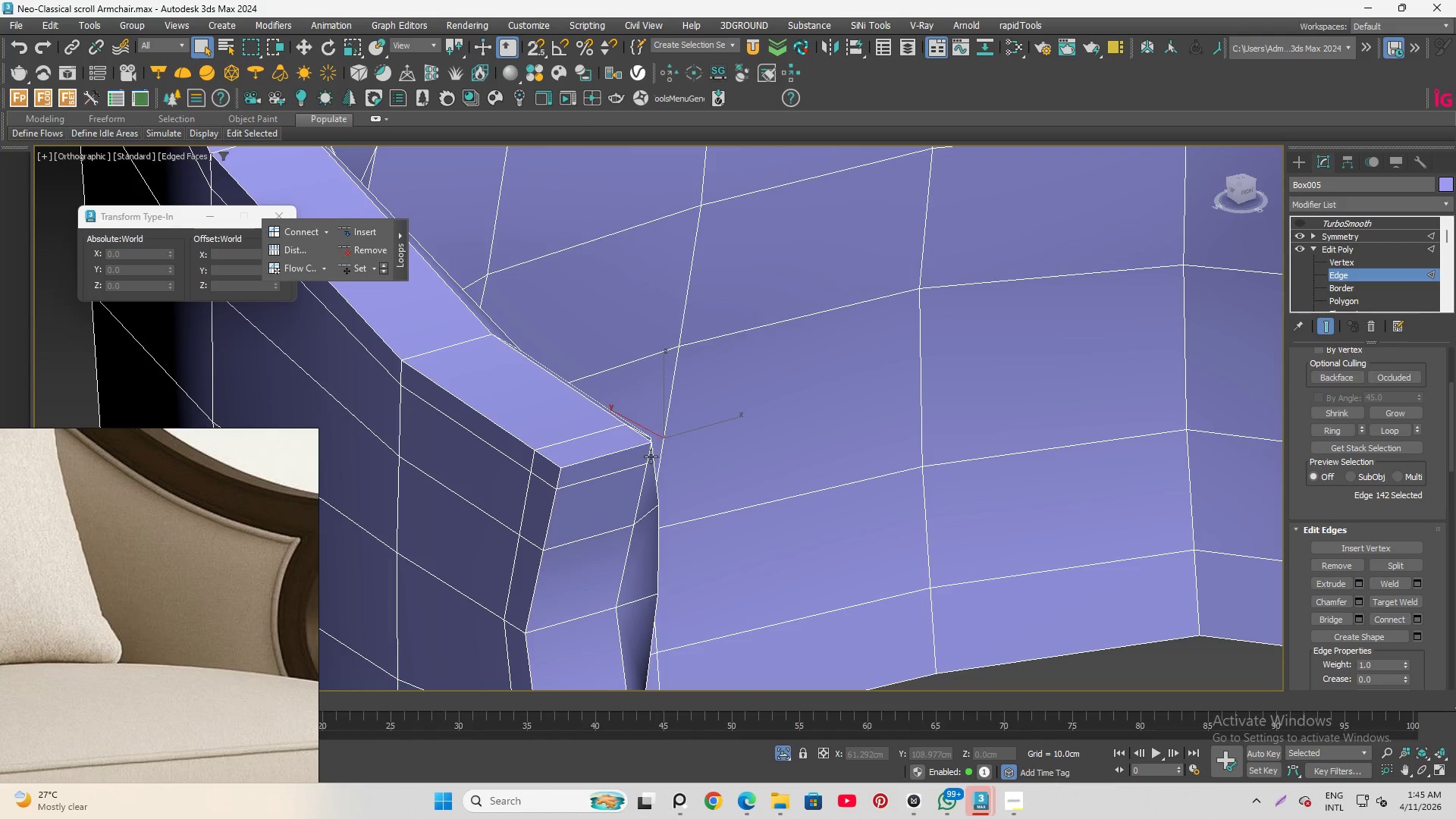 
key(Control+Z)
 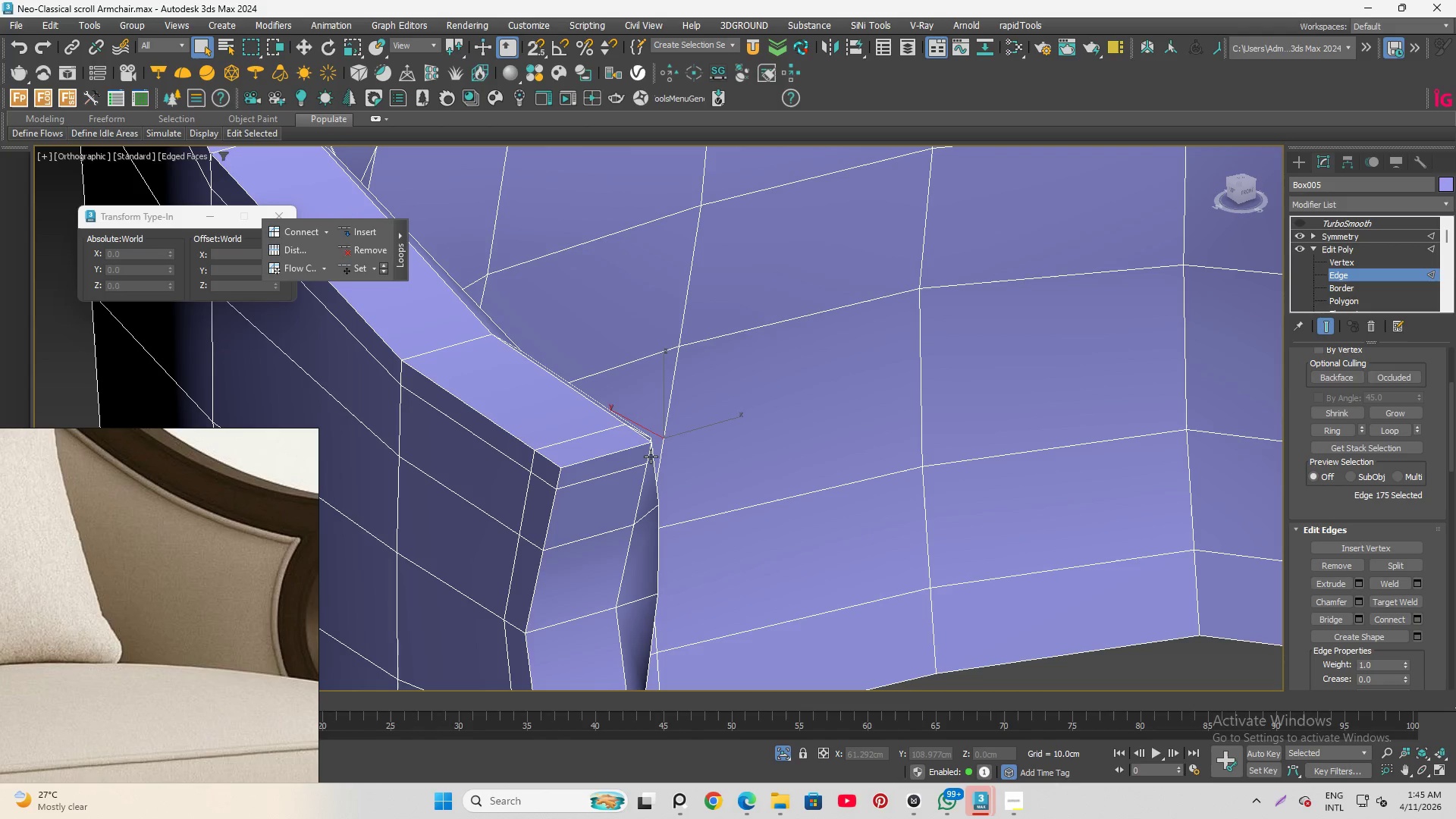 
key(Control+Z)
 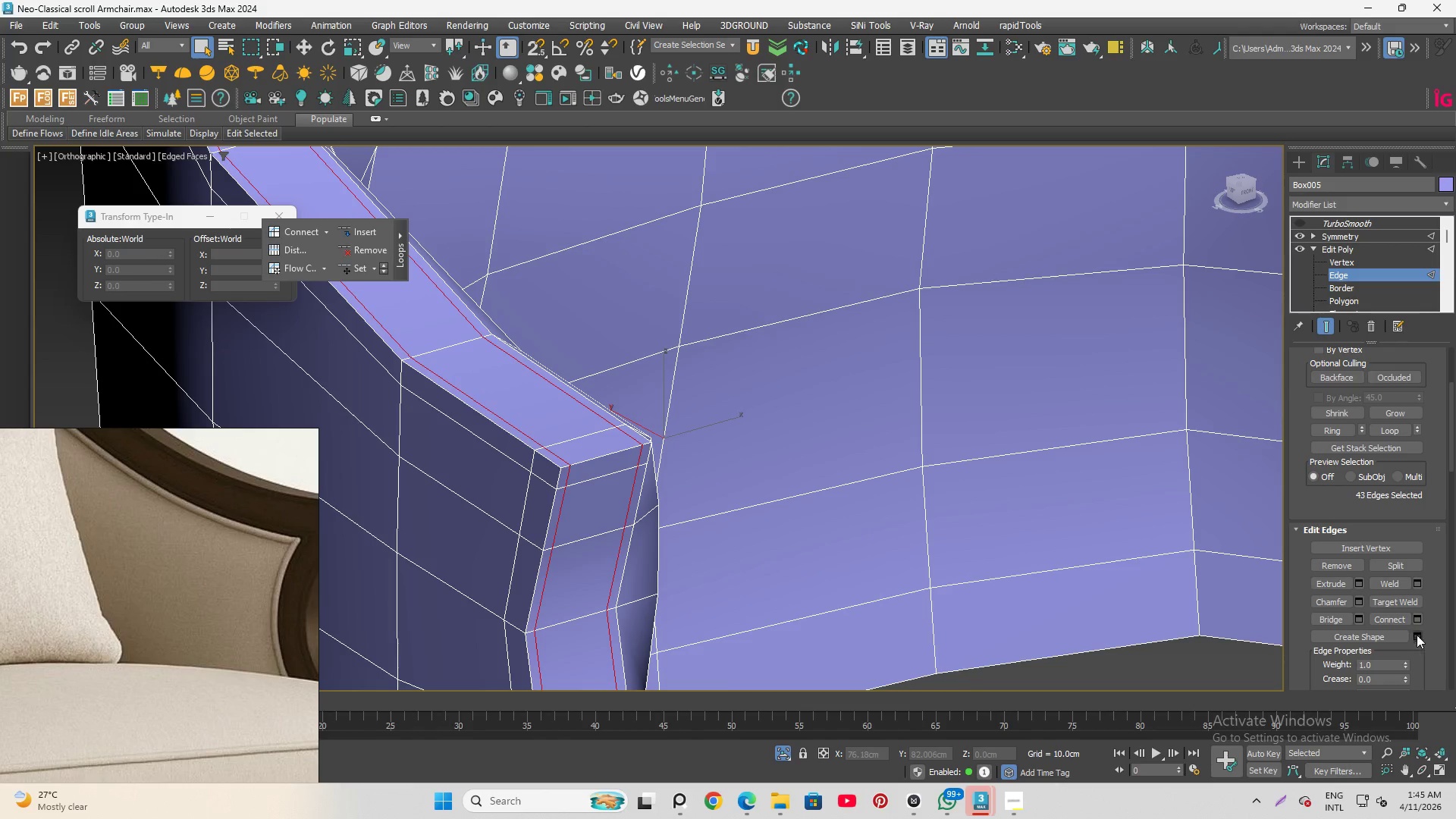 
left_click([1418, 619])
 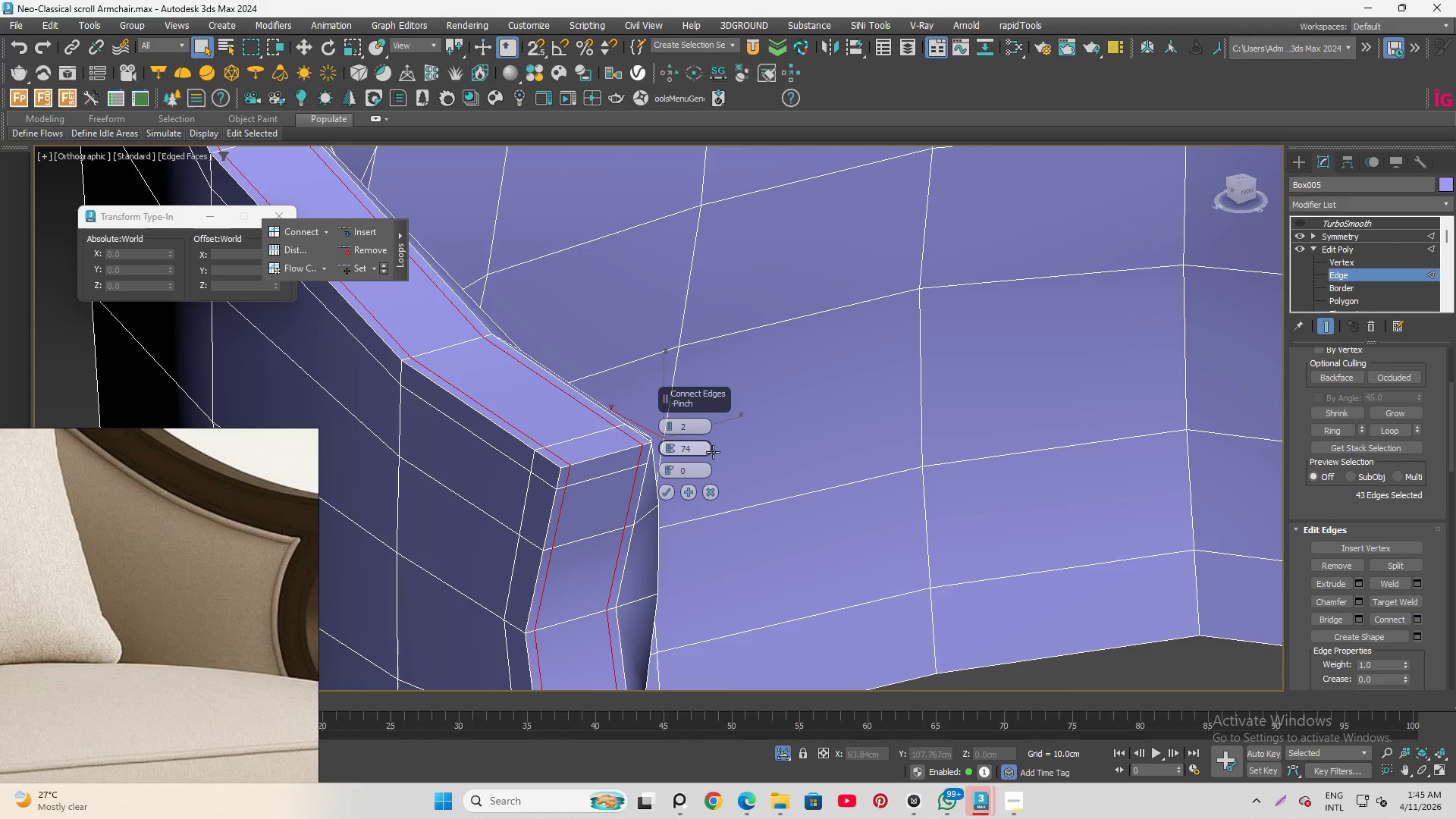 
left_click_drag(start_coordinate=[713, 450], to_coordinate=[709, 450])
 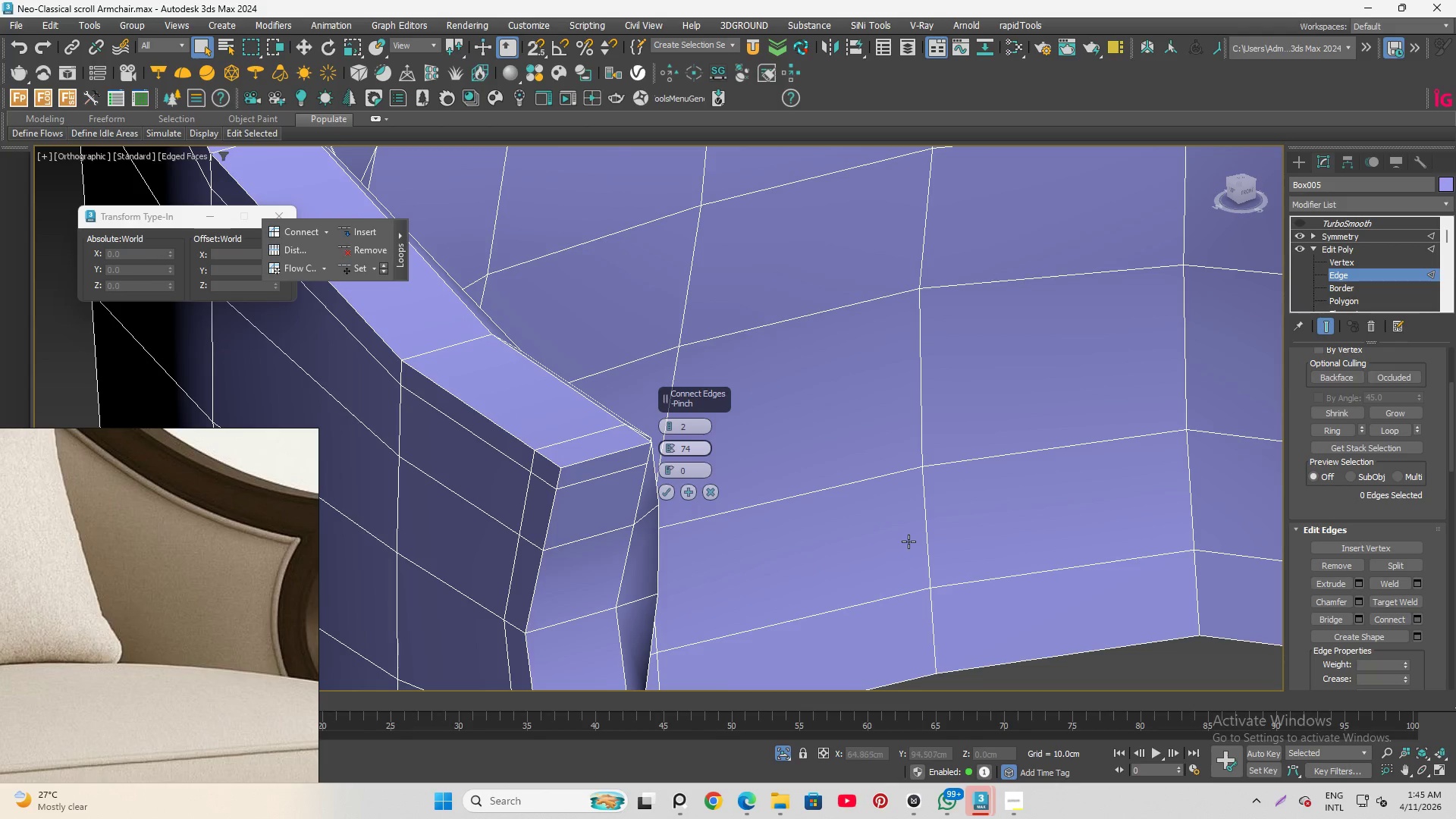 
key(Control+Z)
 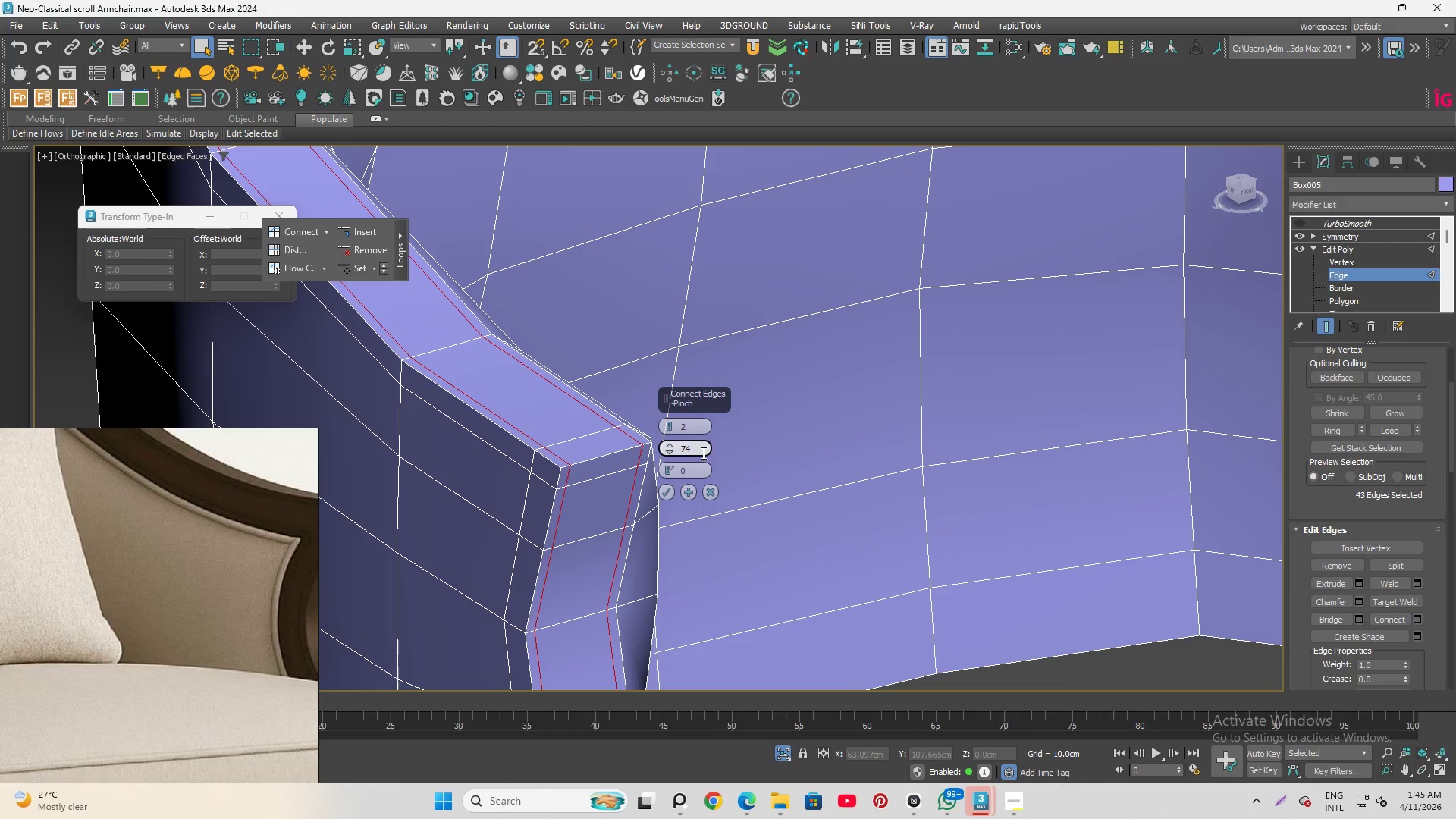 
left_click_drag(start_coordinate=[702, 452], to_coordinate=[635, 436])
 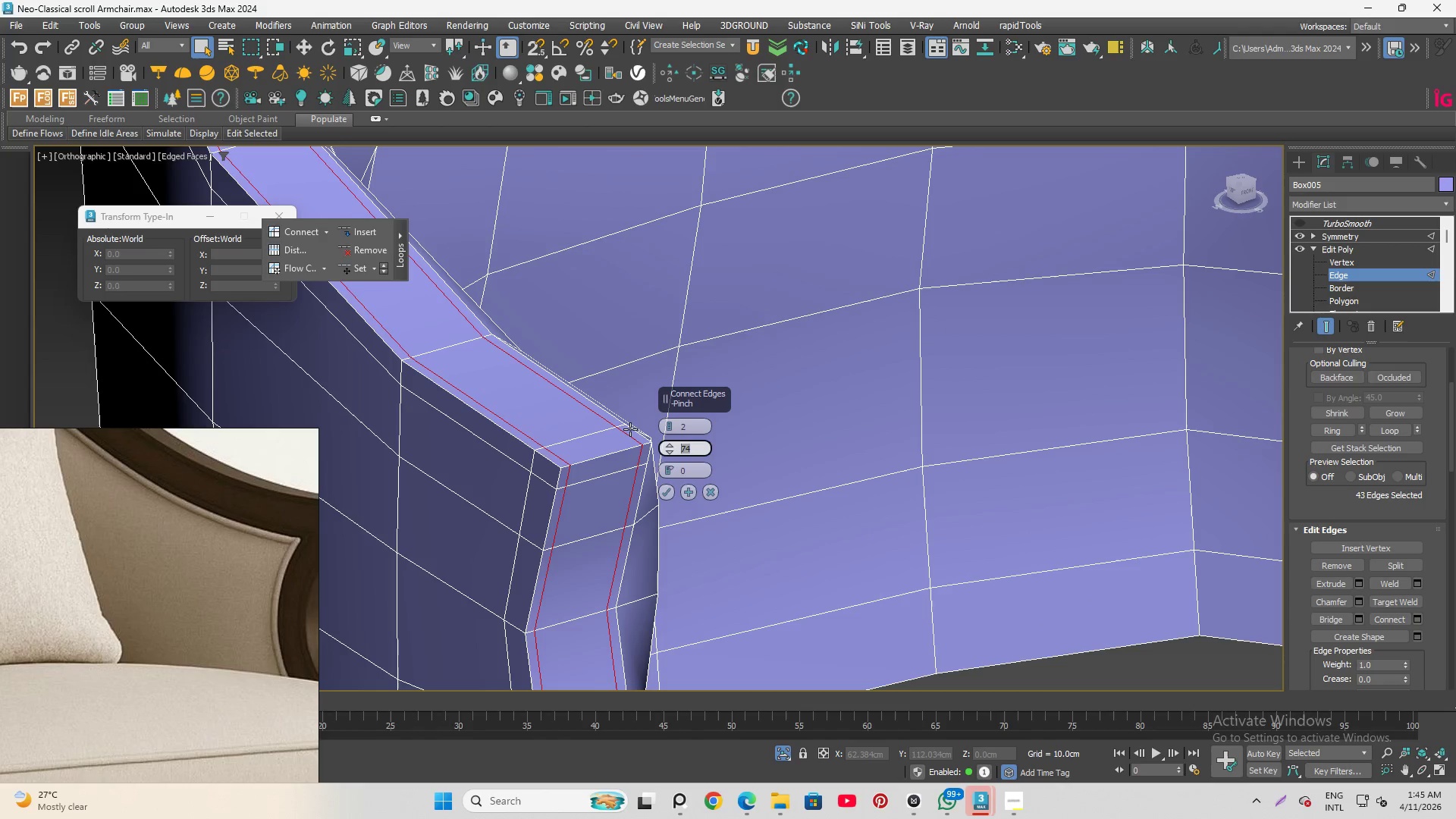 
key(Numpad7)
 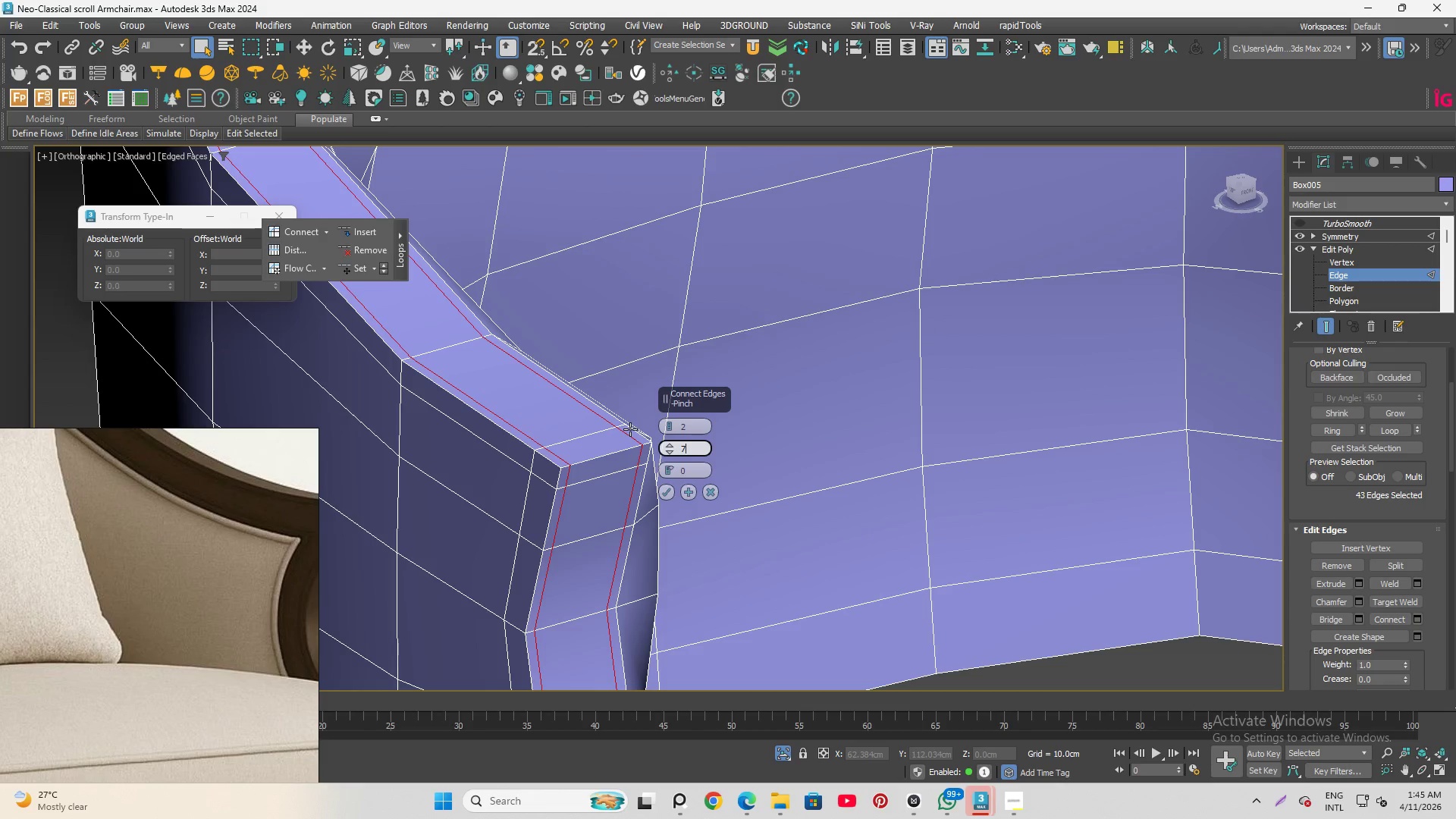 
key(Numpad5)
 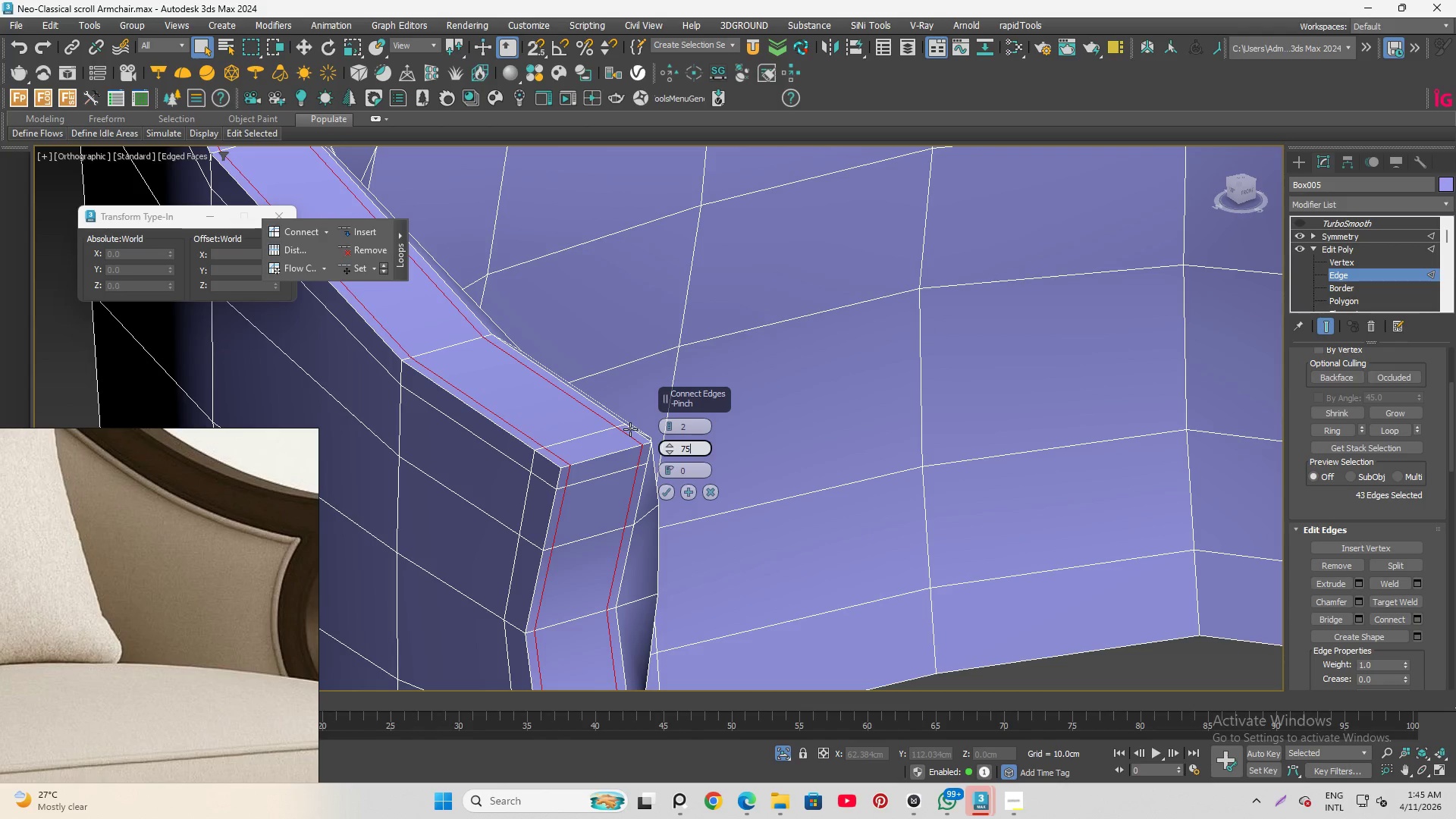 
key(Enter)
 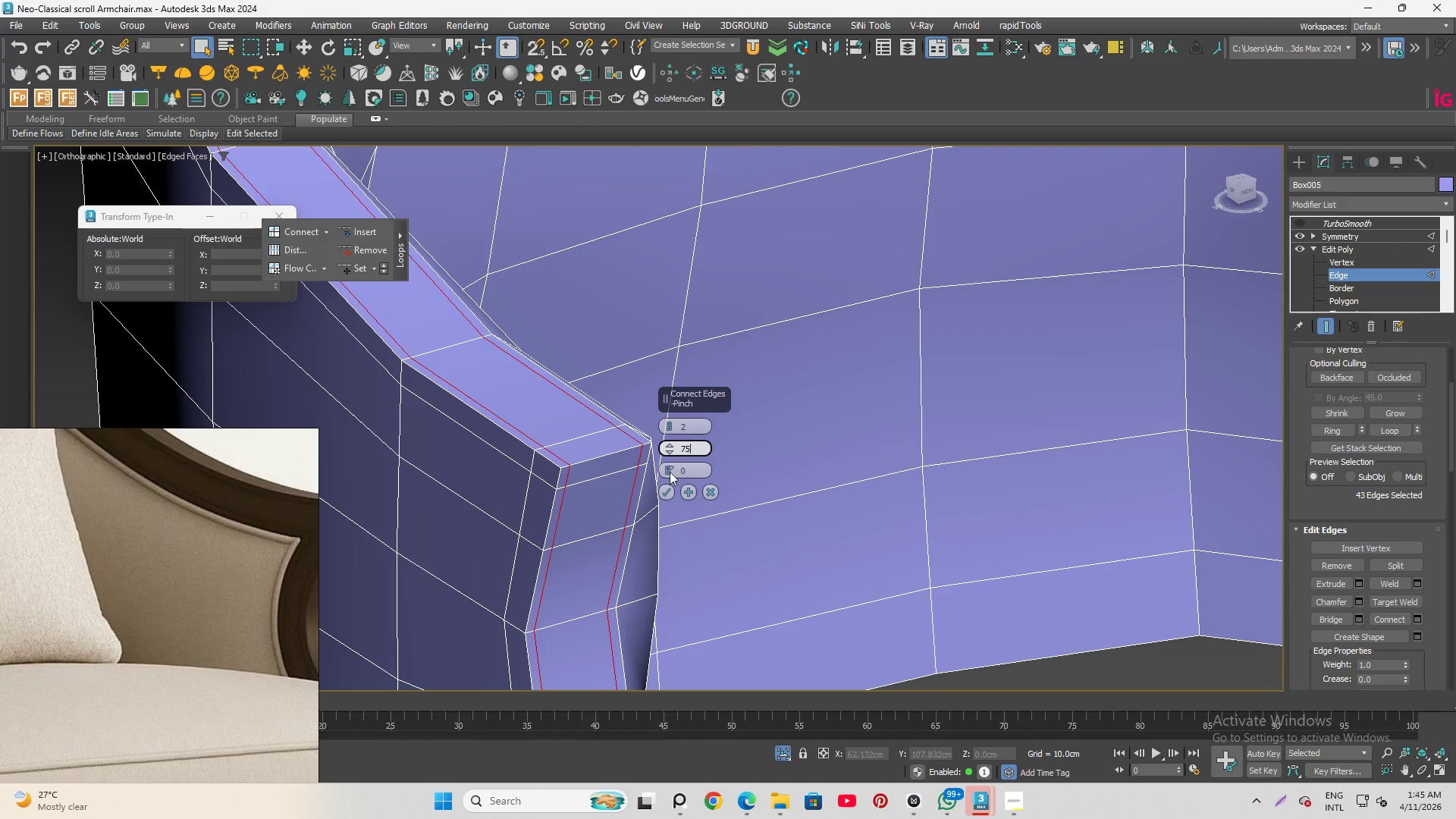 
left_click([667, 489])
 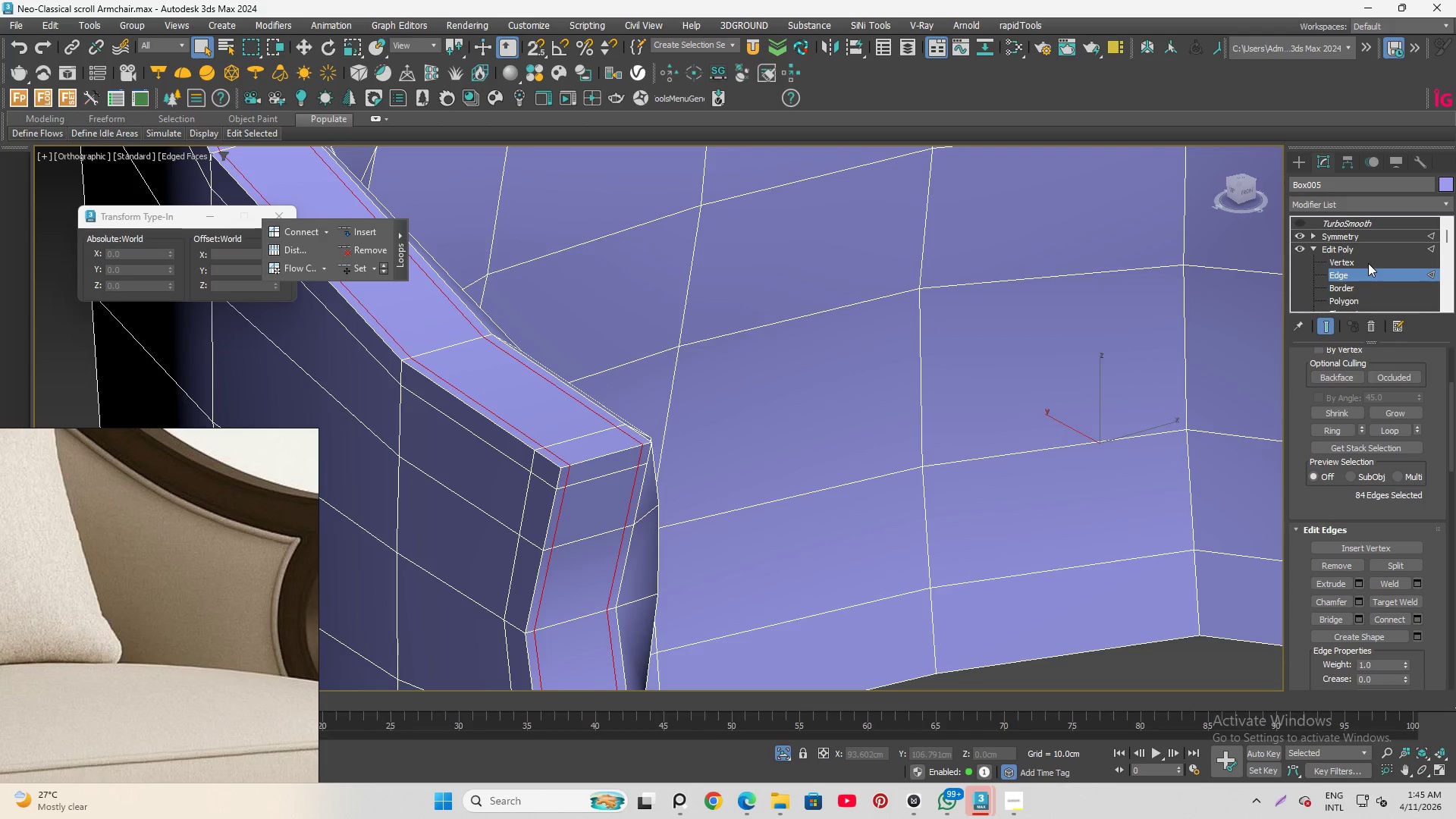 
left_click([1364, 272])
 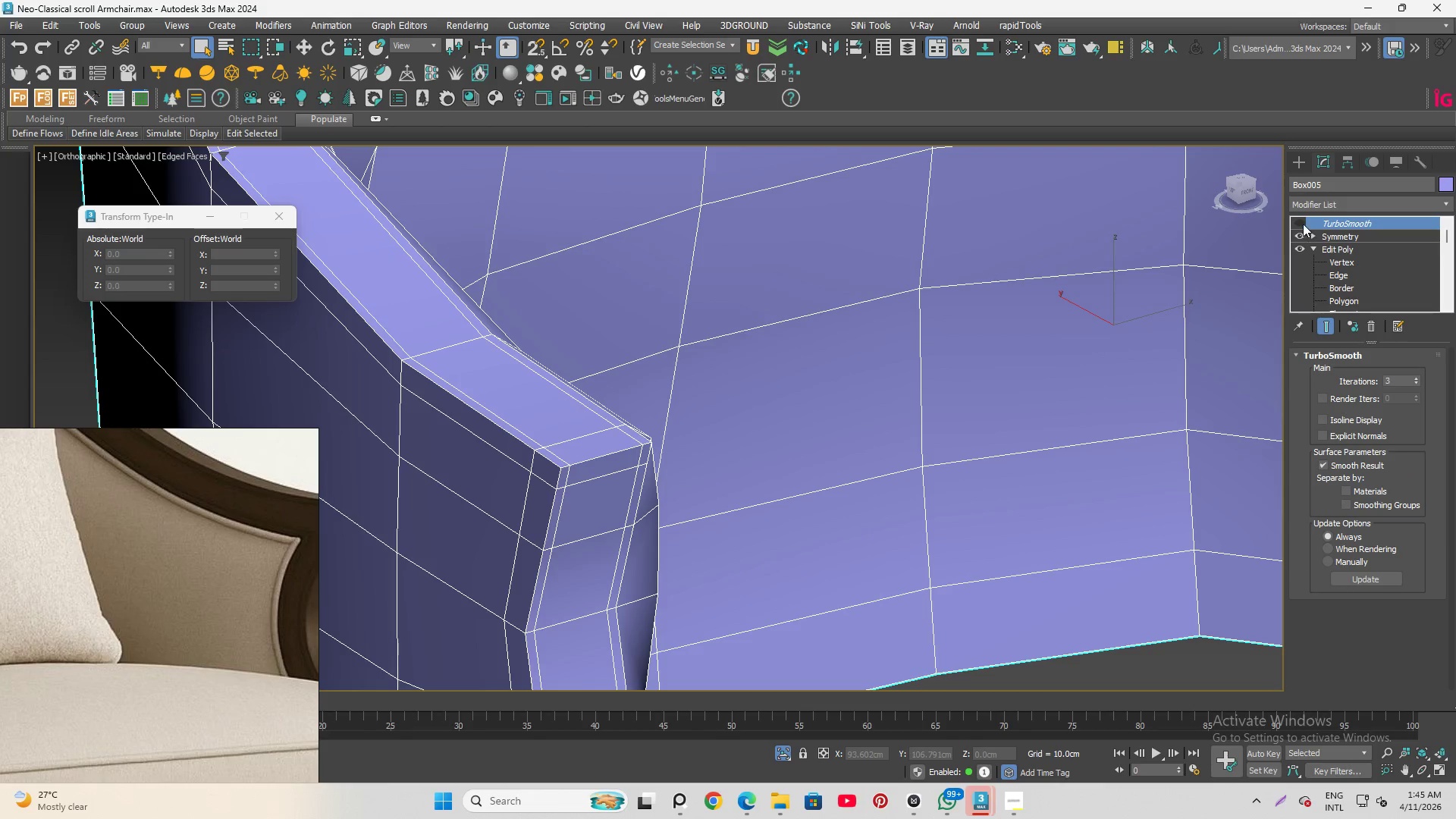 
left_click([1300, 223])
 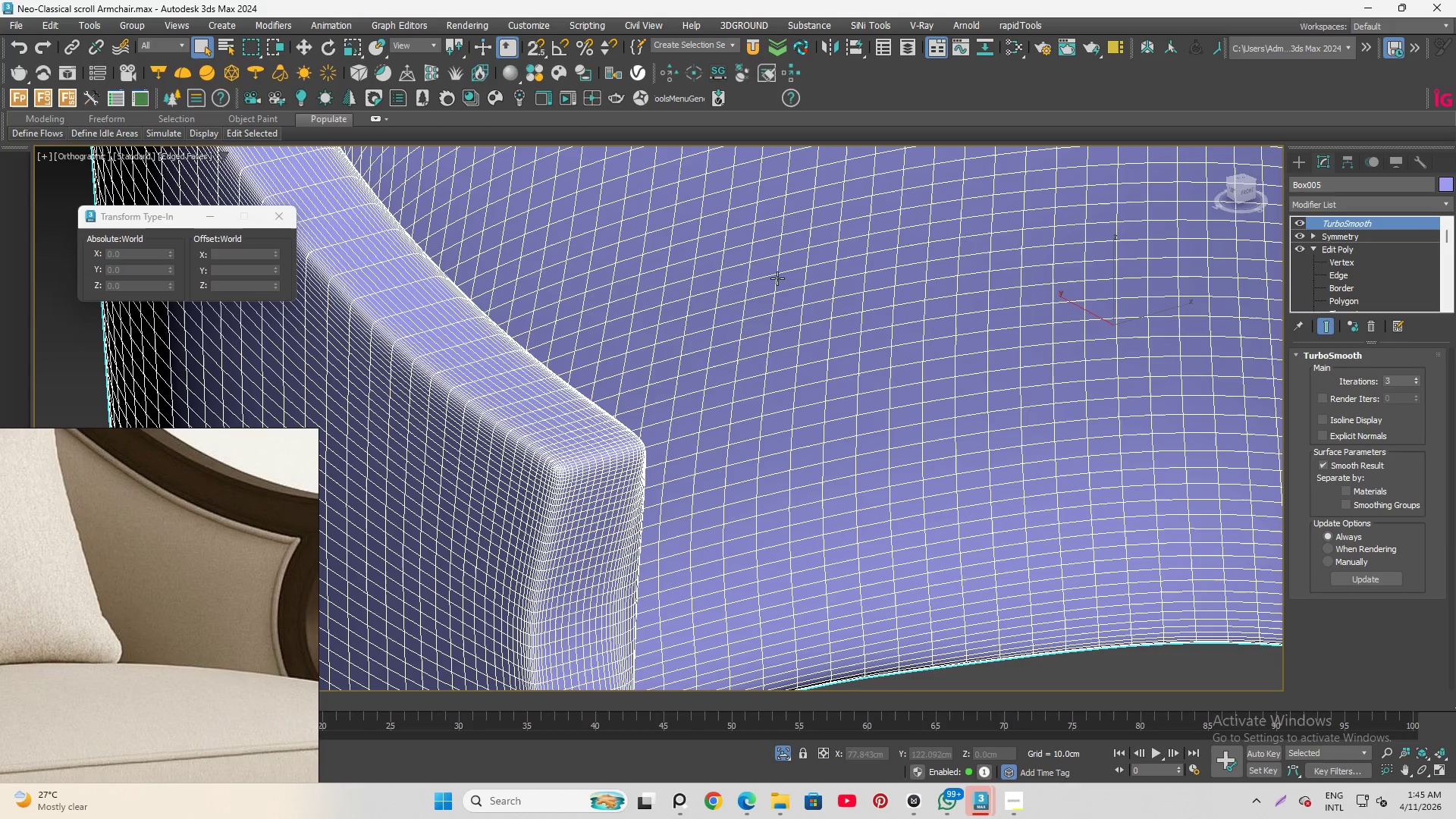 
key(F4)
 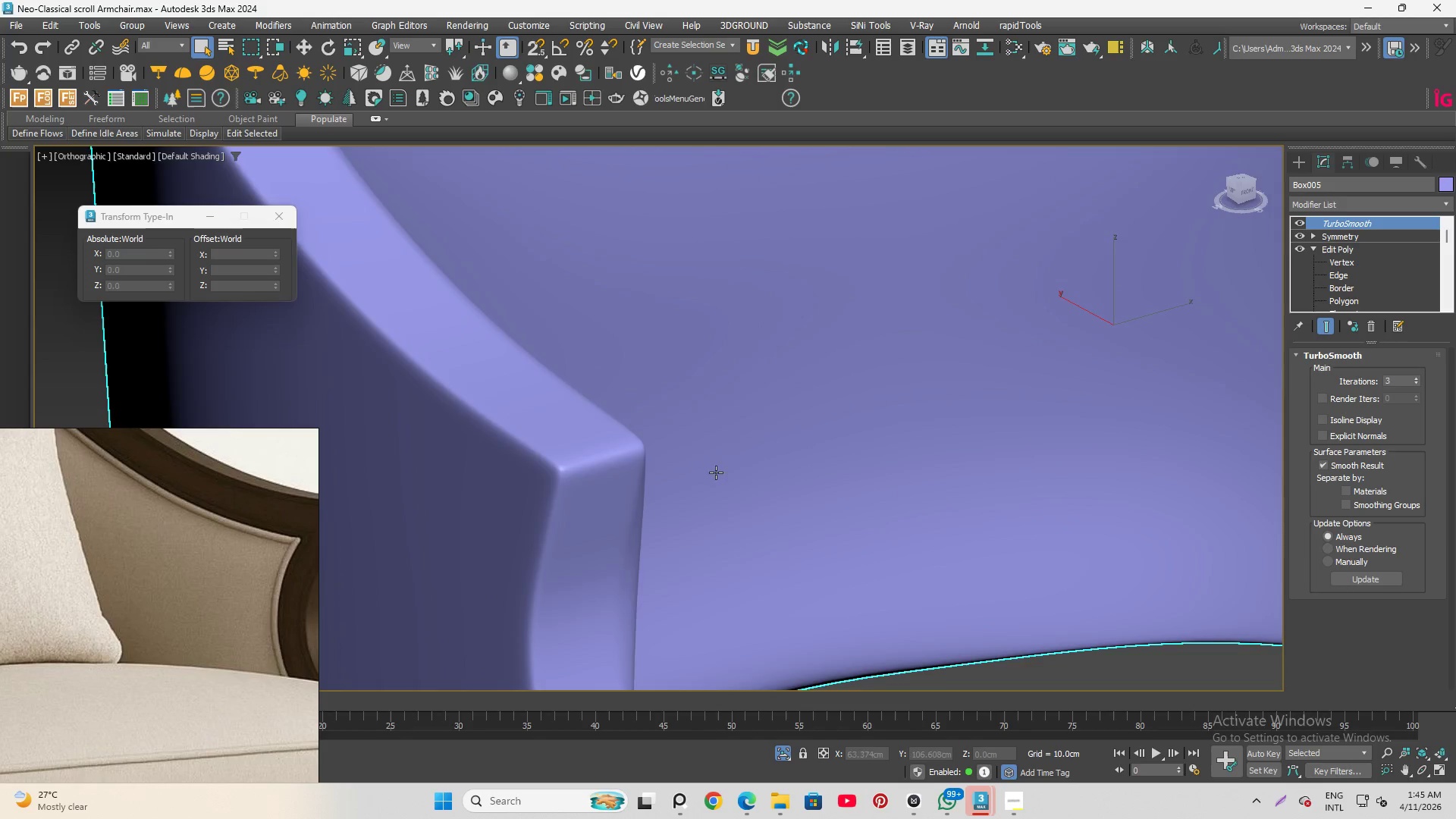 
hold_key(key=AltLeft, duration=1.5)
 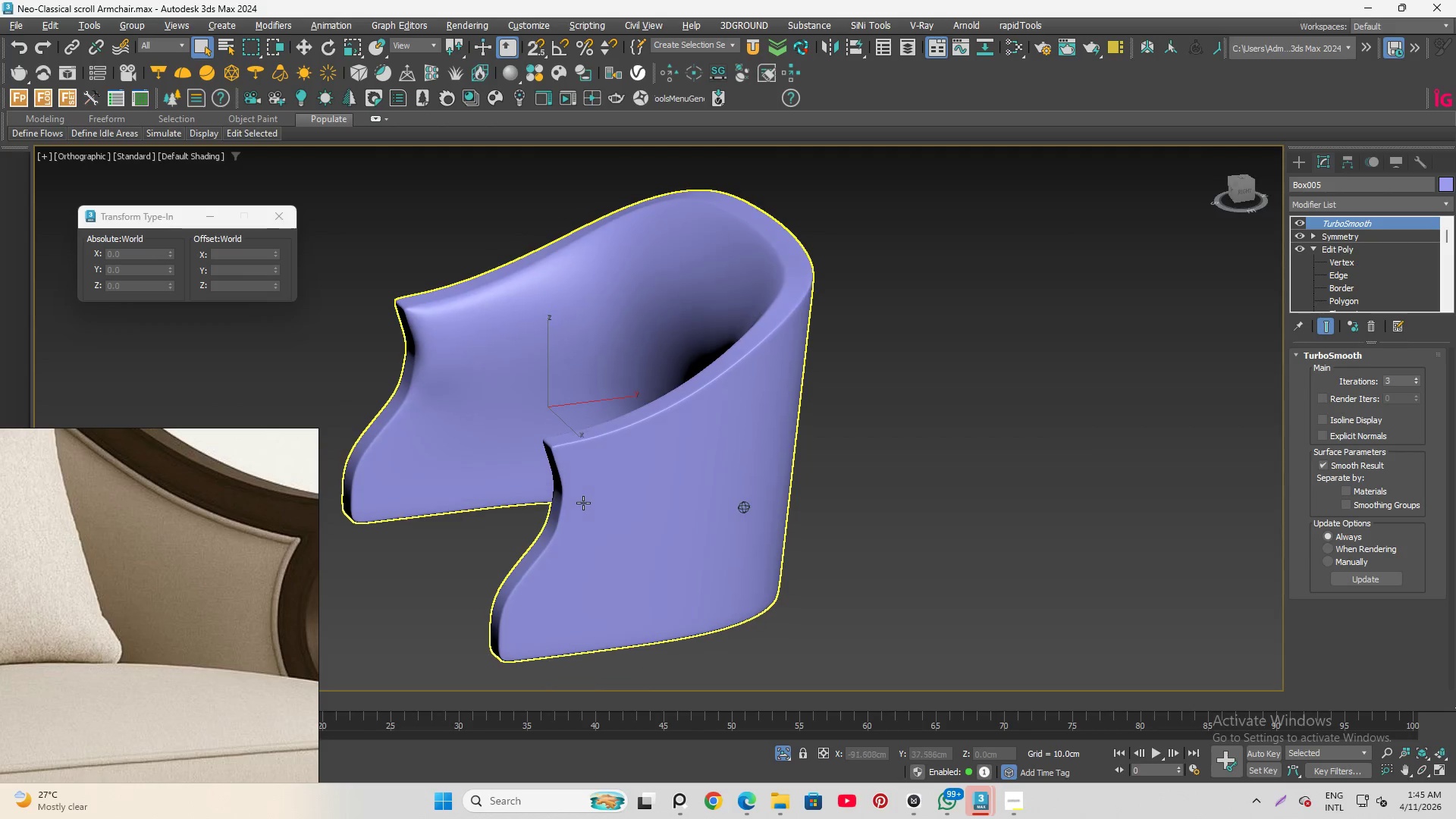 
scroll: coordinate [709, 528], scroll_direction: down, amount: 4.0
 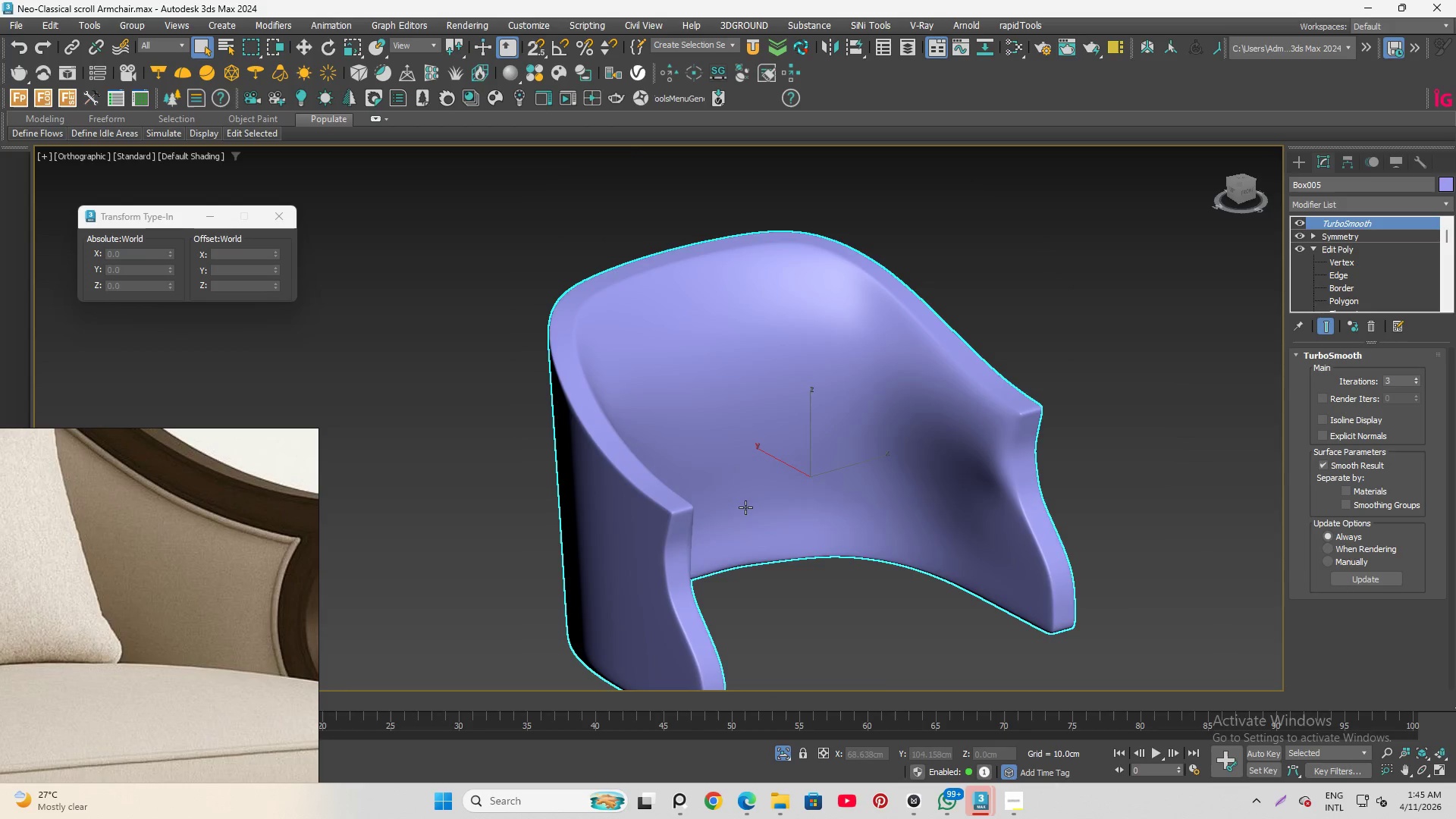 
hold_key(key=AltLeft, duration=0.88)
 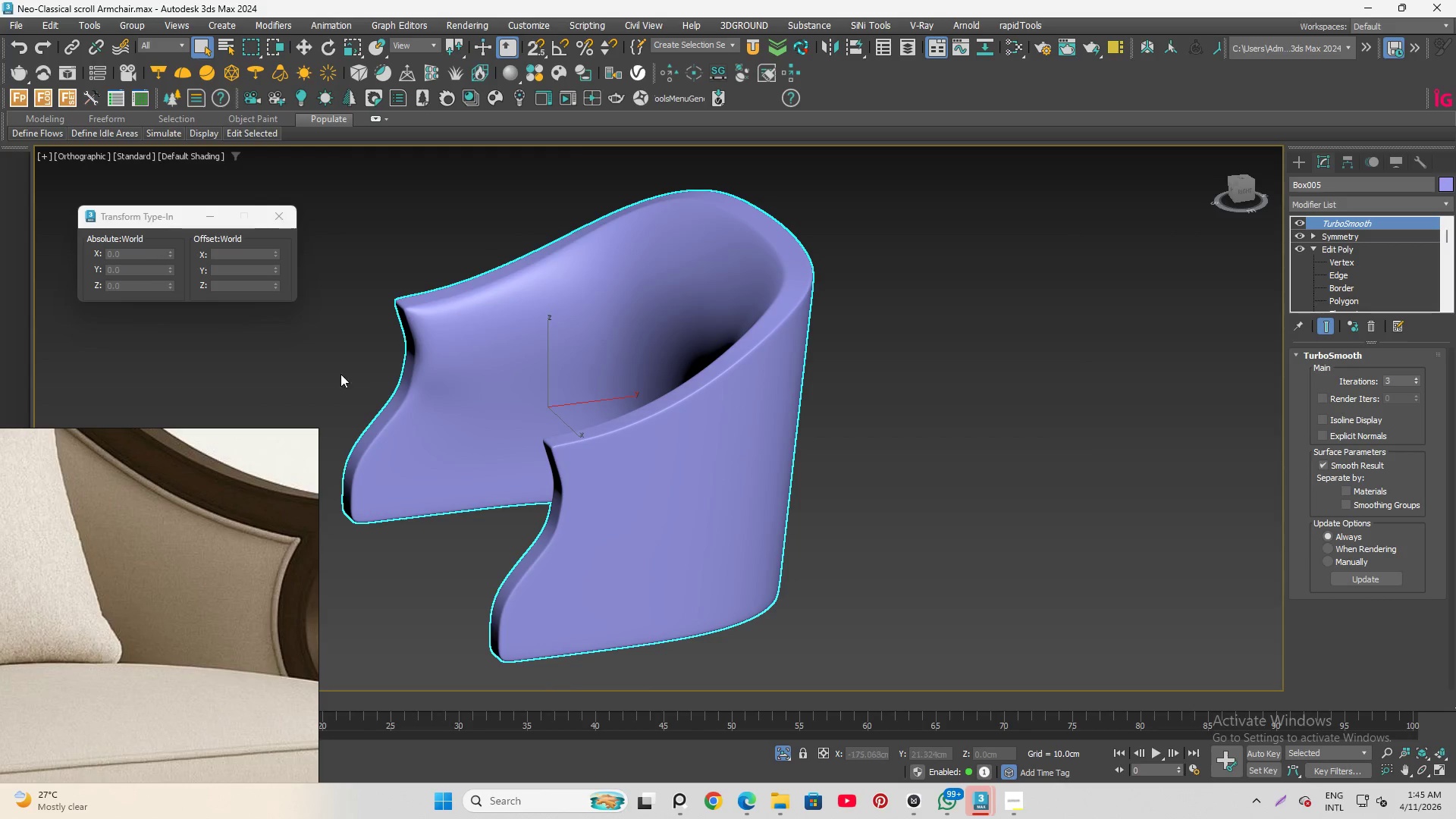 
hold_key(key=AltLeft, duration=0.94)
 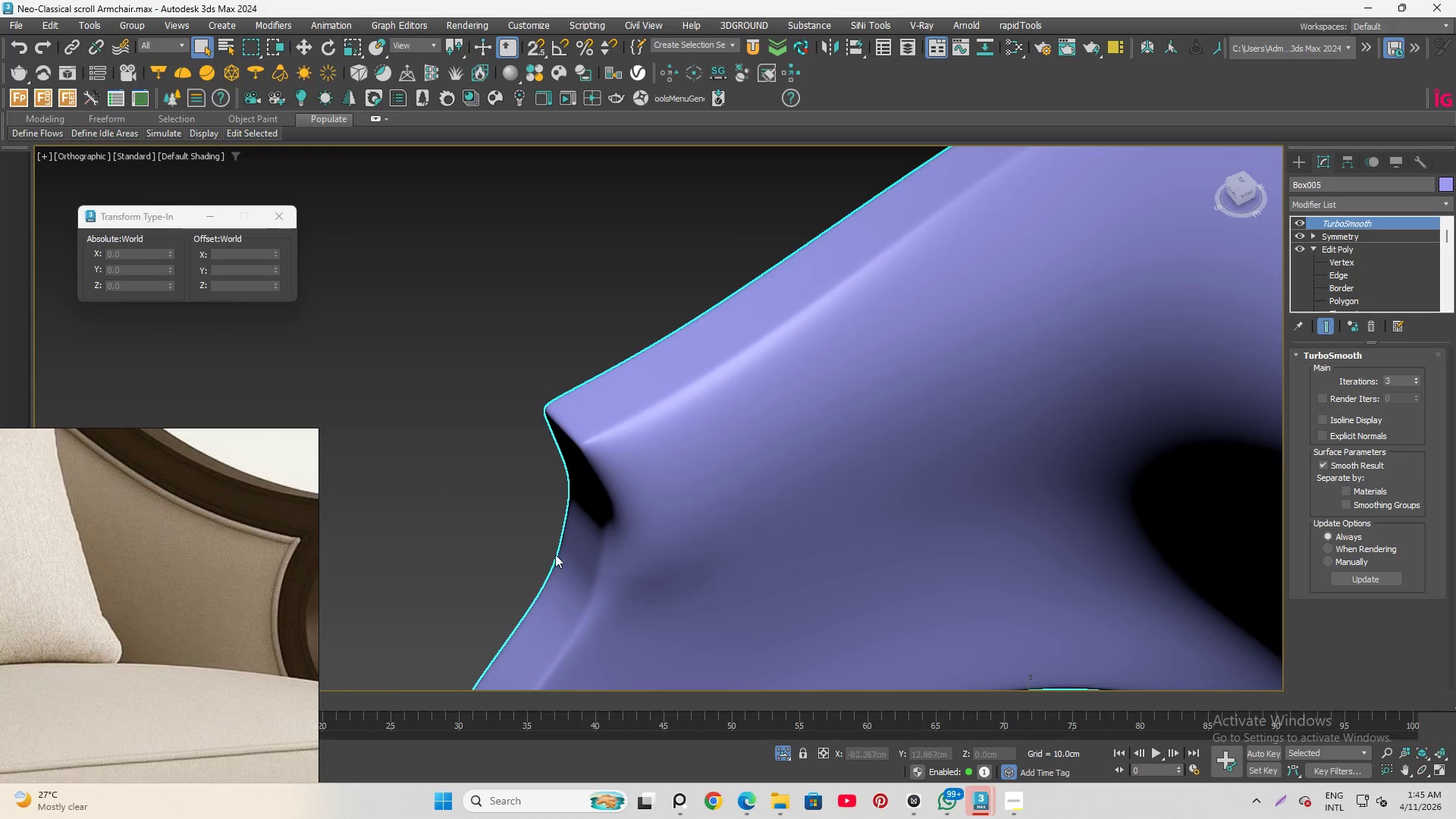 
scroll: coordinate [382, 369], scroll_direction: up, amount: 5.0
 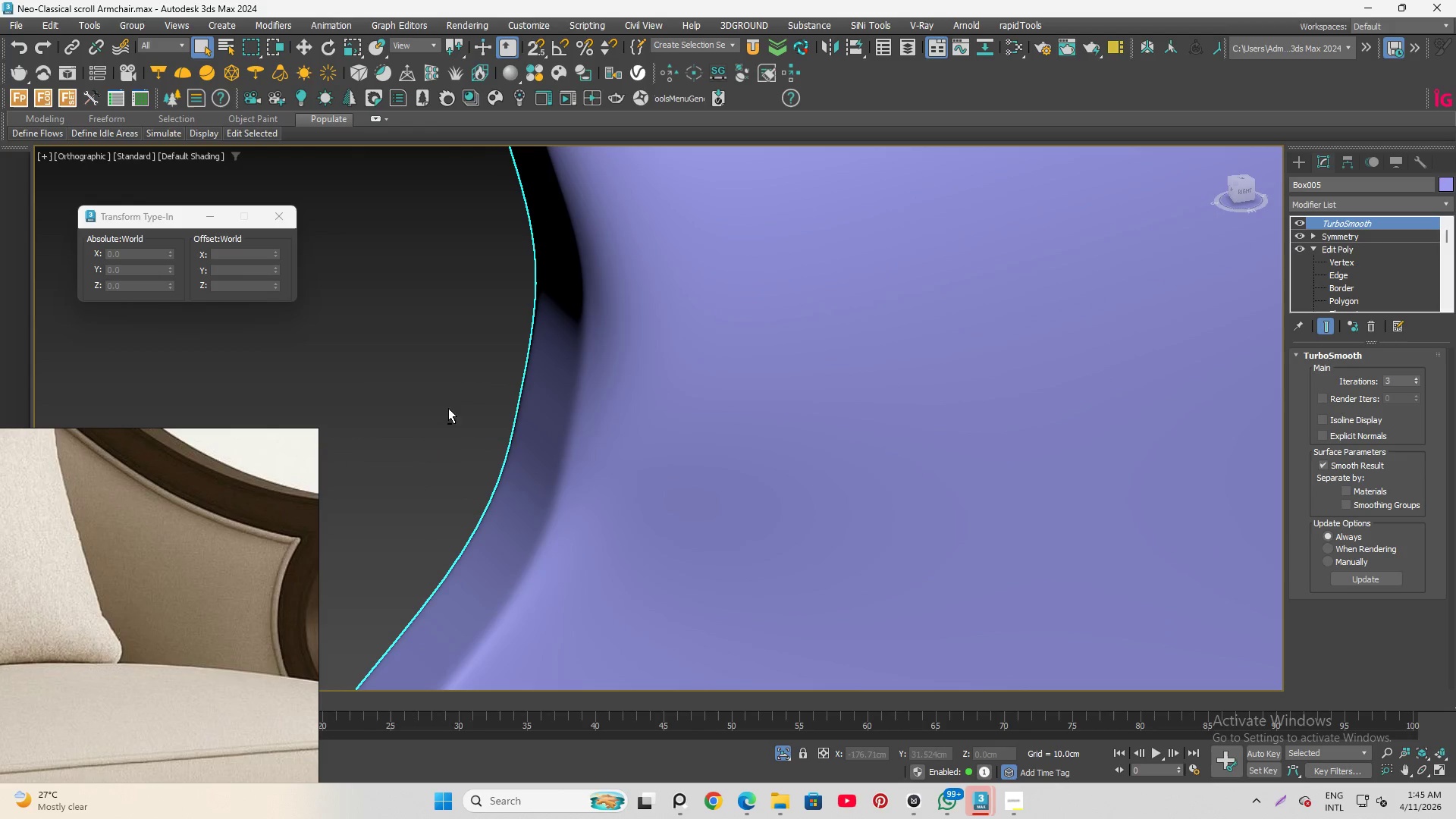 
scroll: coordinate [563, 569], scroll_direction: down, amount: 4.0
 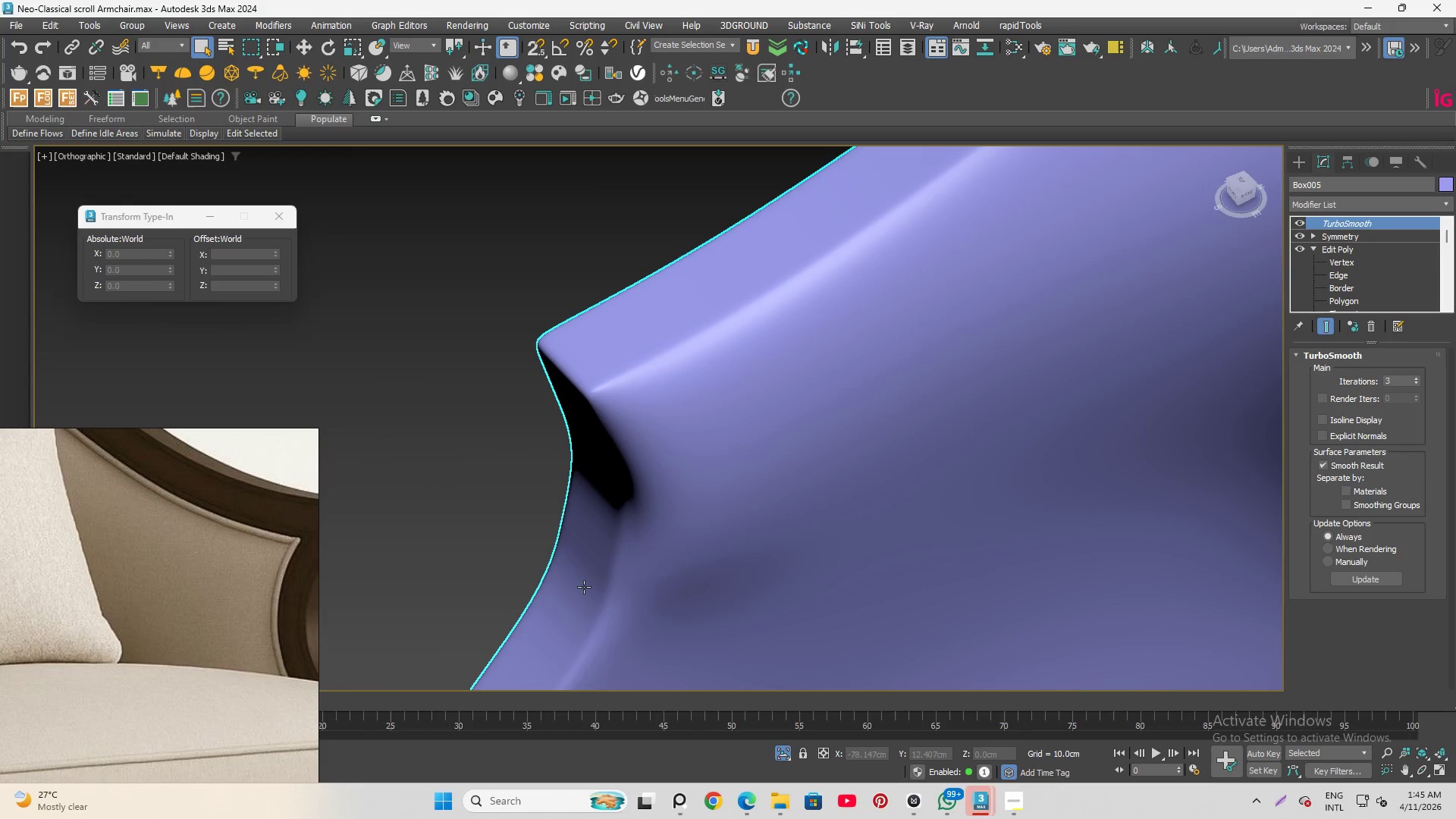 
key(F4)
 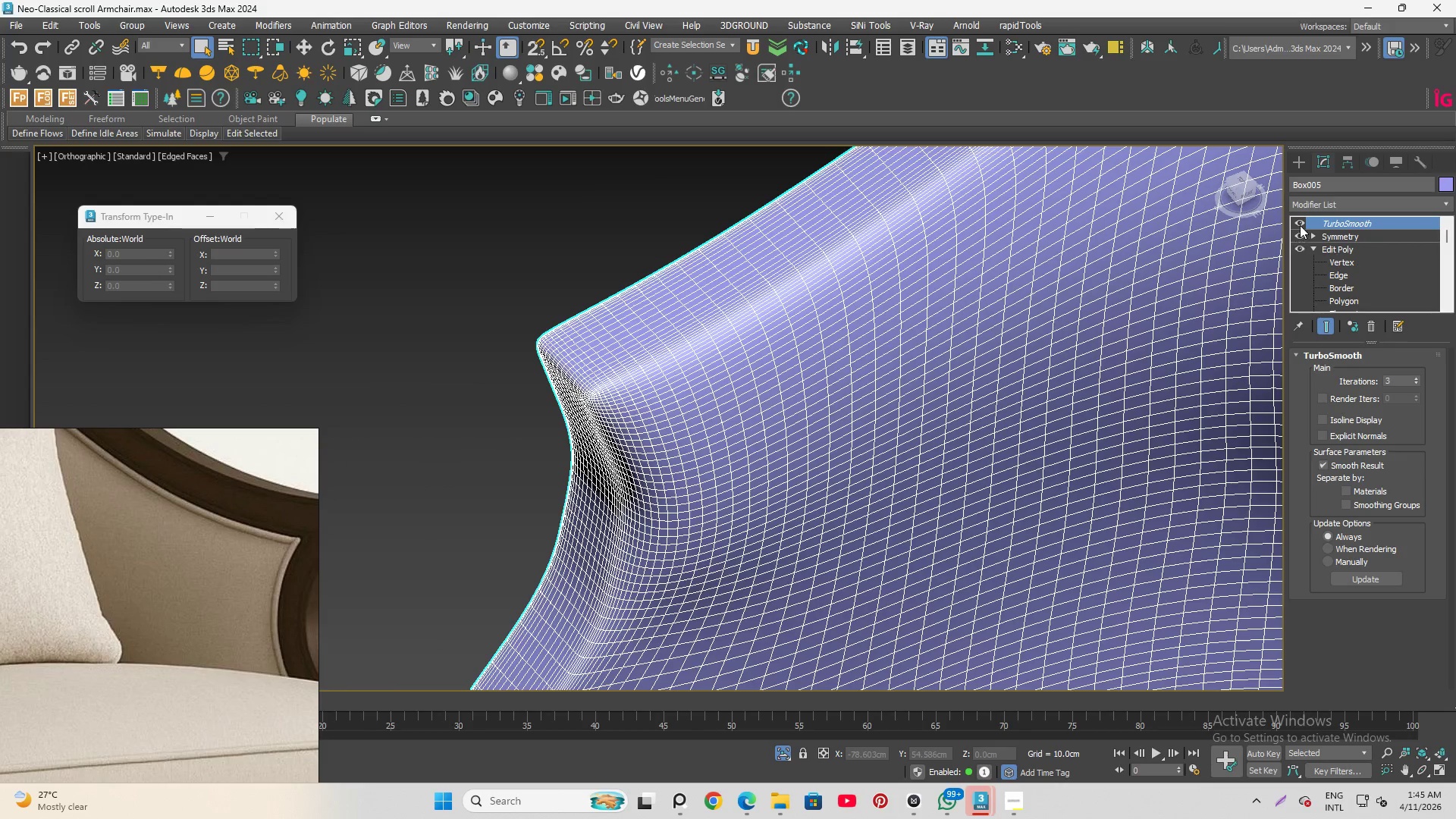 
left_click([1300, 223])
 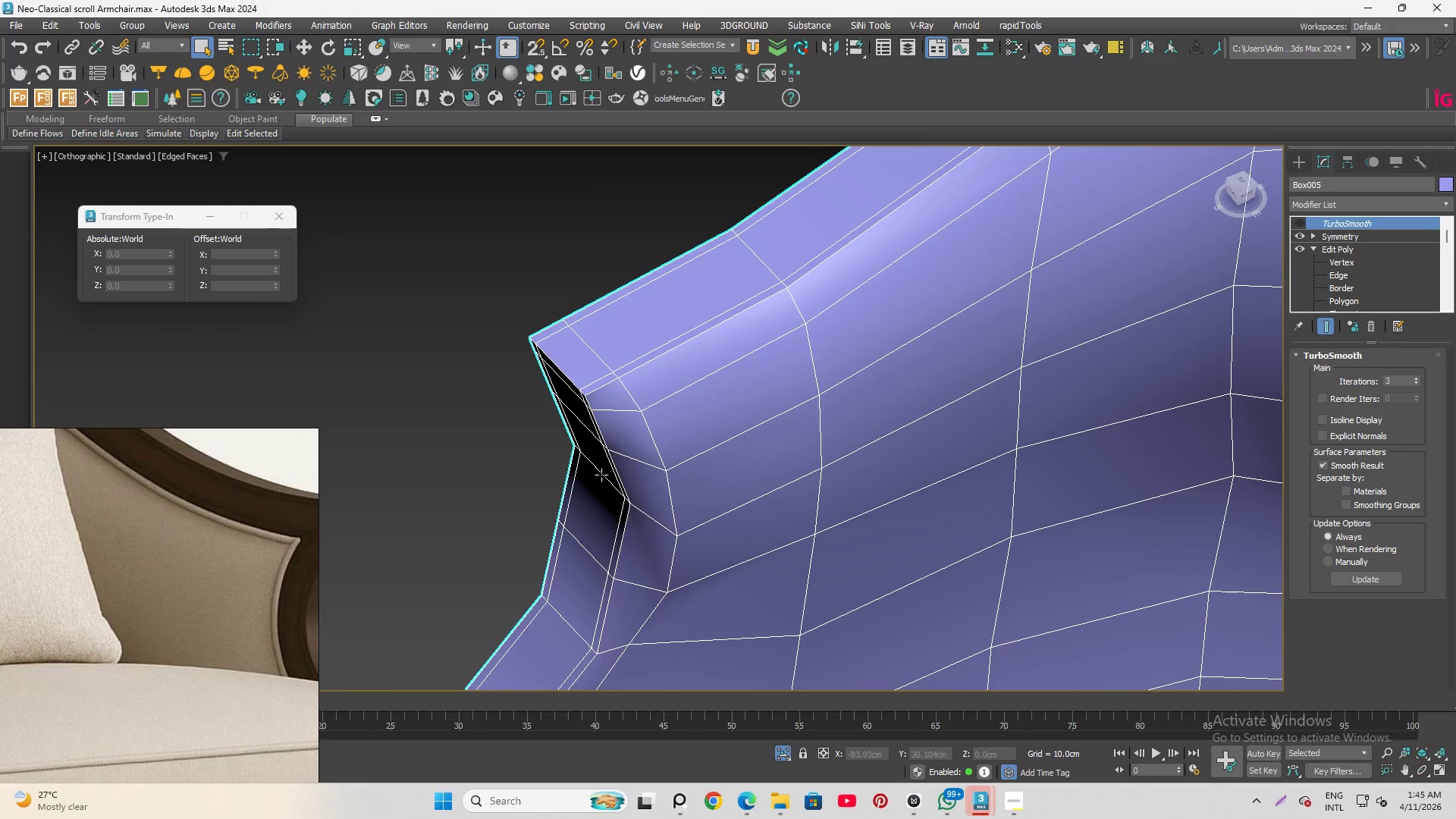 
hold_key(key=AltLeft, duration=0.92)
 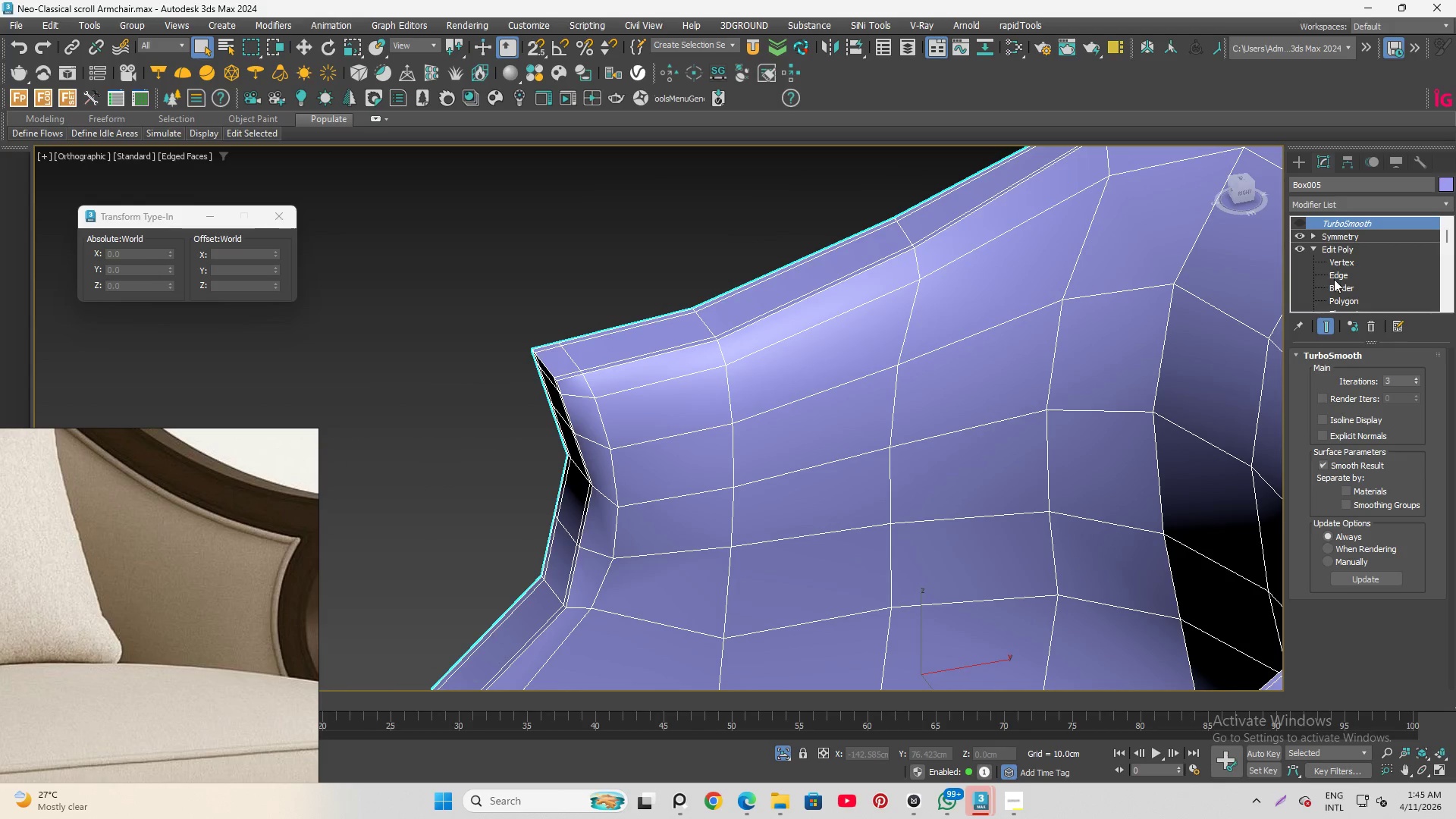 
scroll: coordinate [485, 493], scroll_direction: down, amount: 1.0
 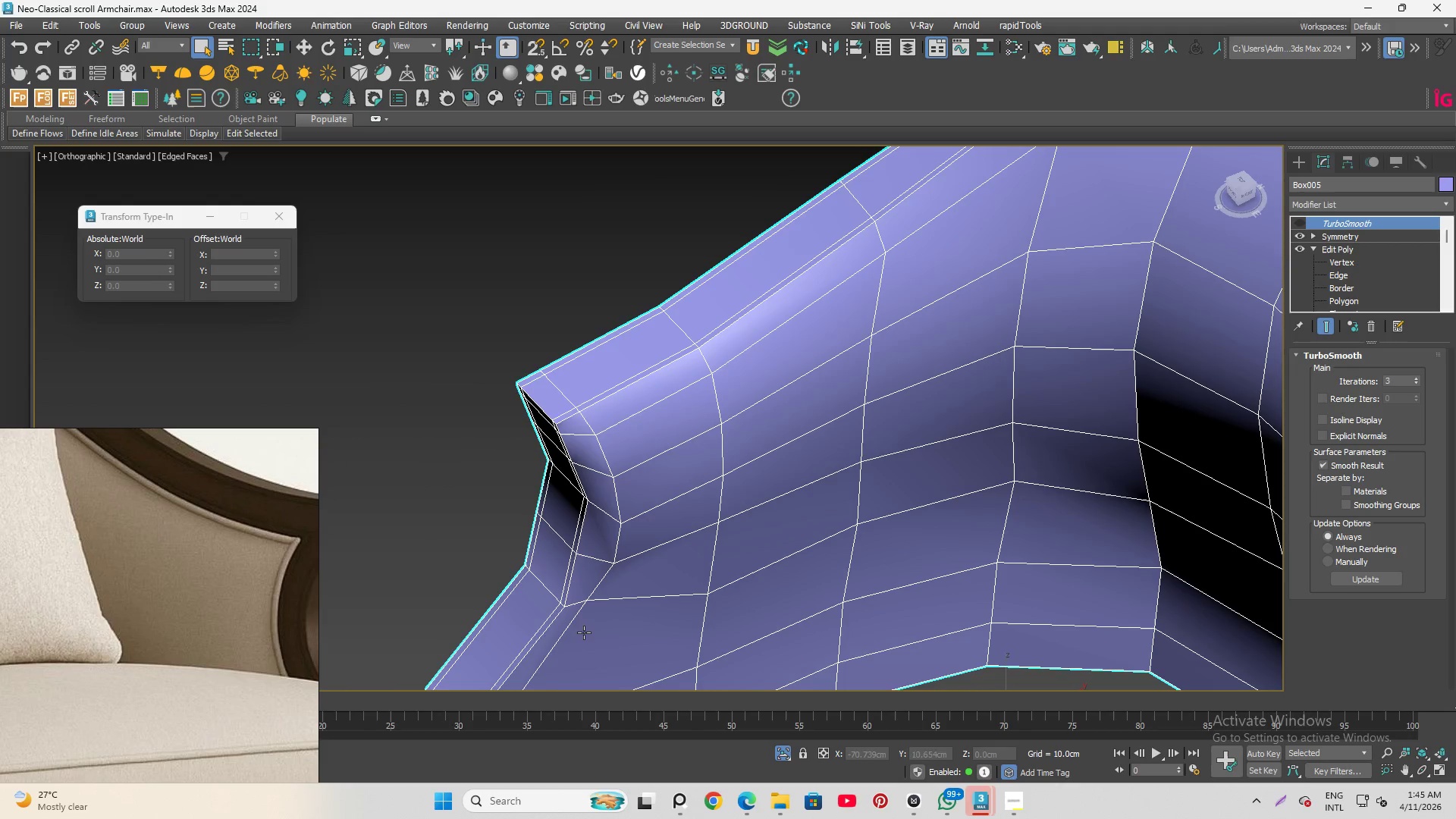 
left_click([1334, 279])
 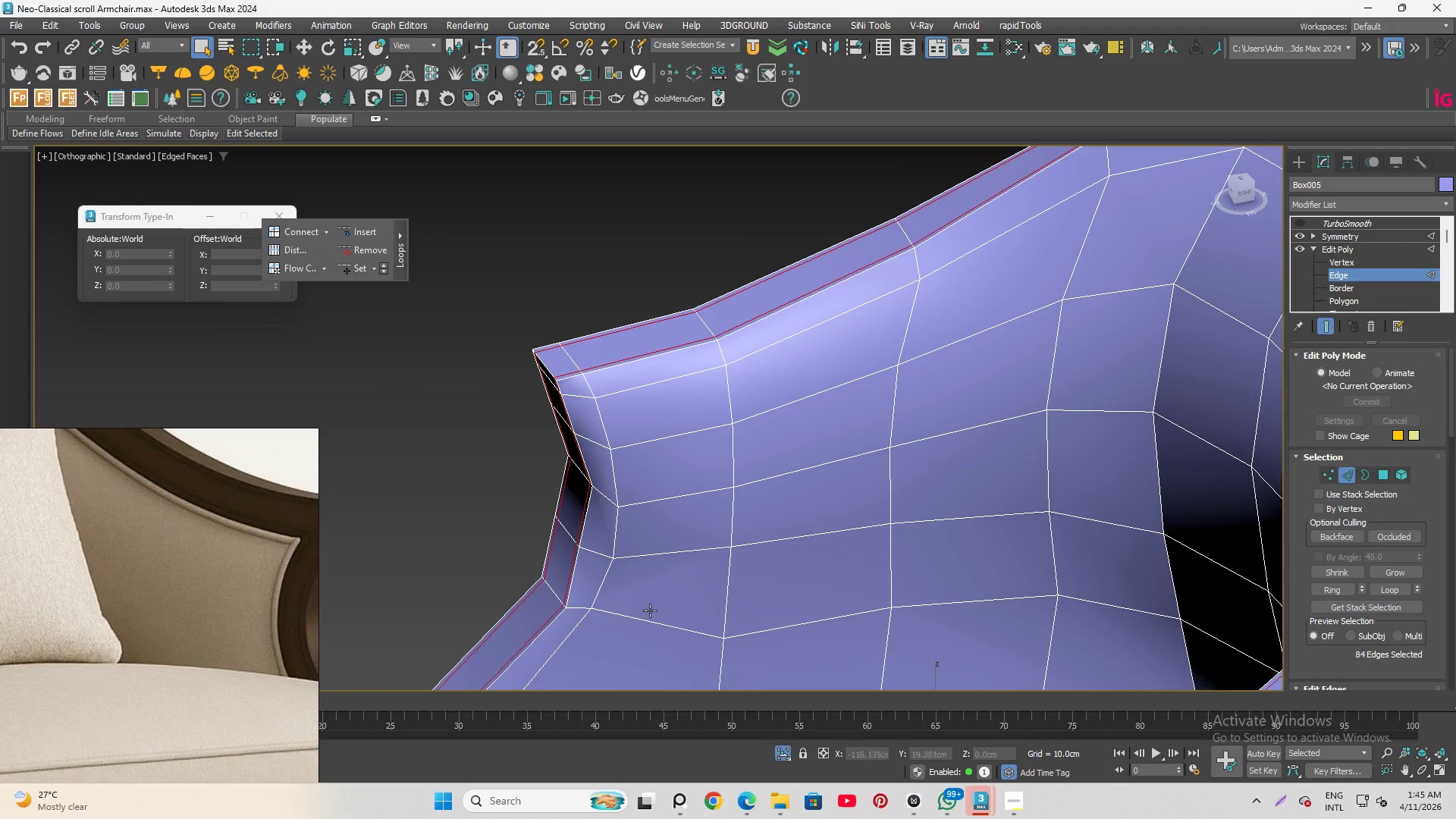 
left_click([639, 624])
 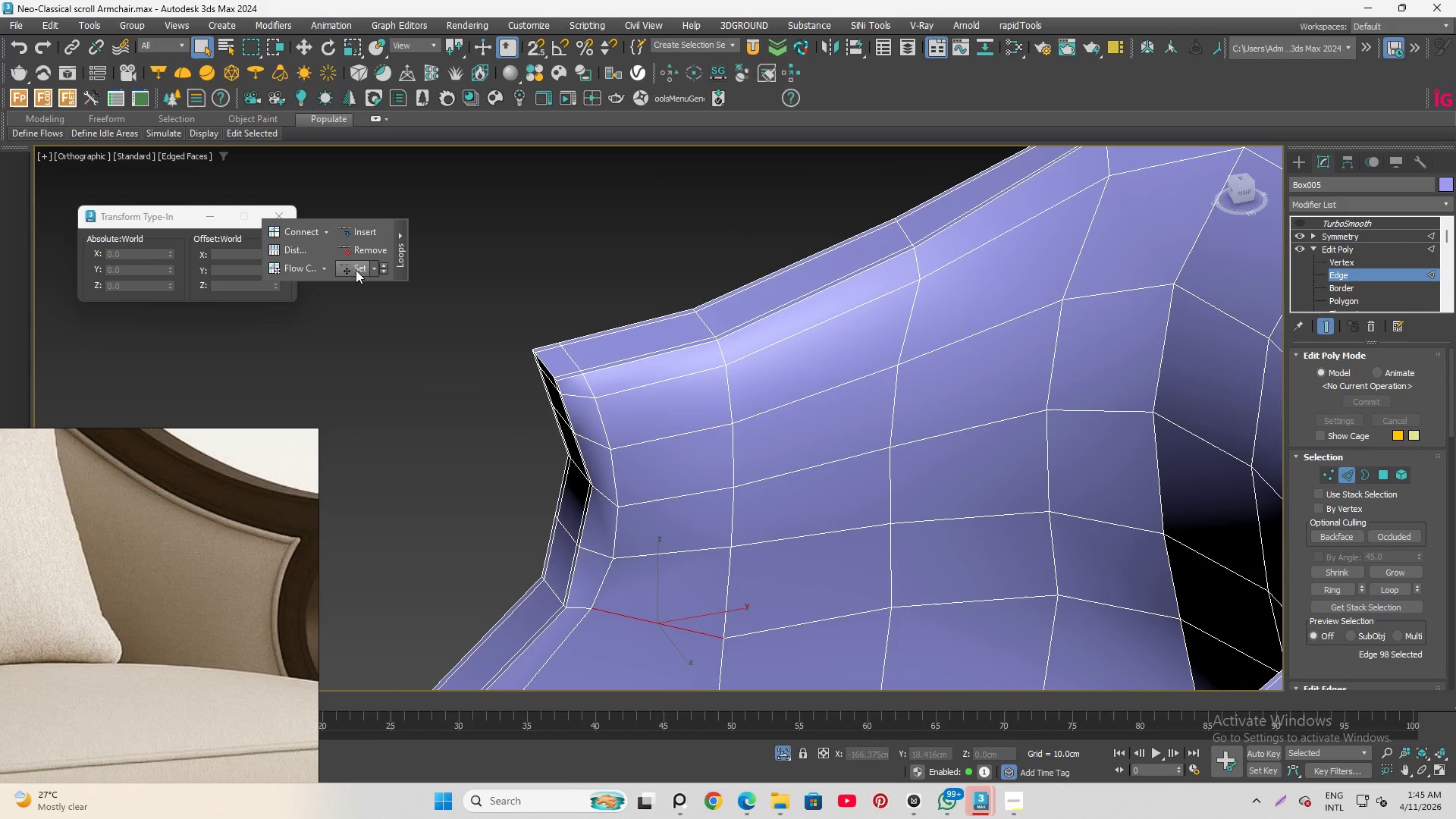 
left_click([356, 271])
 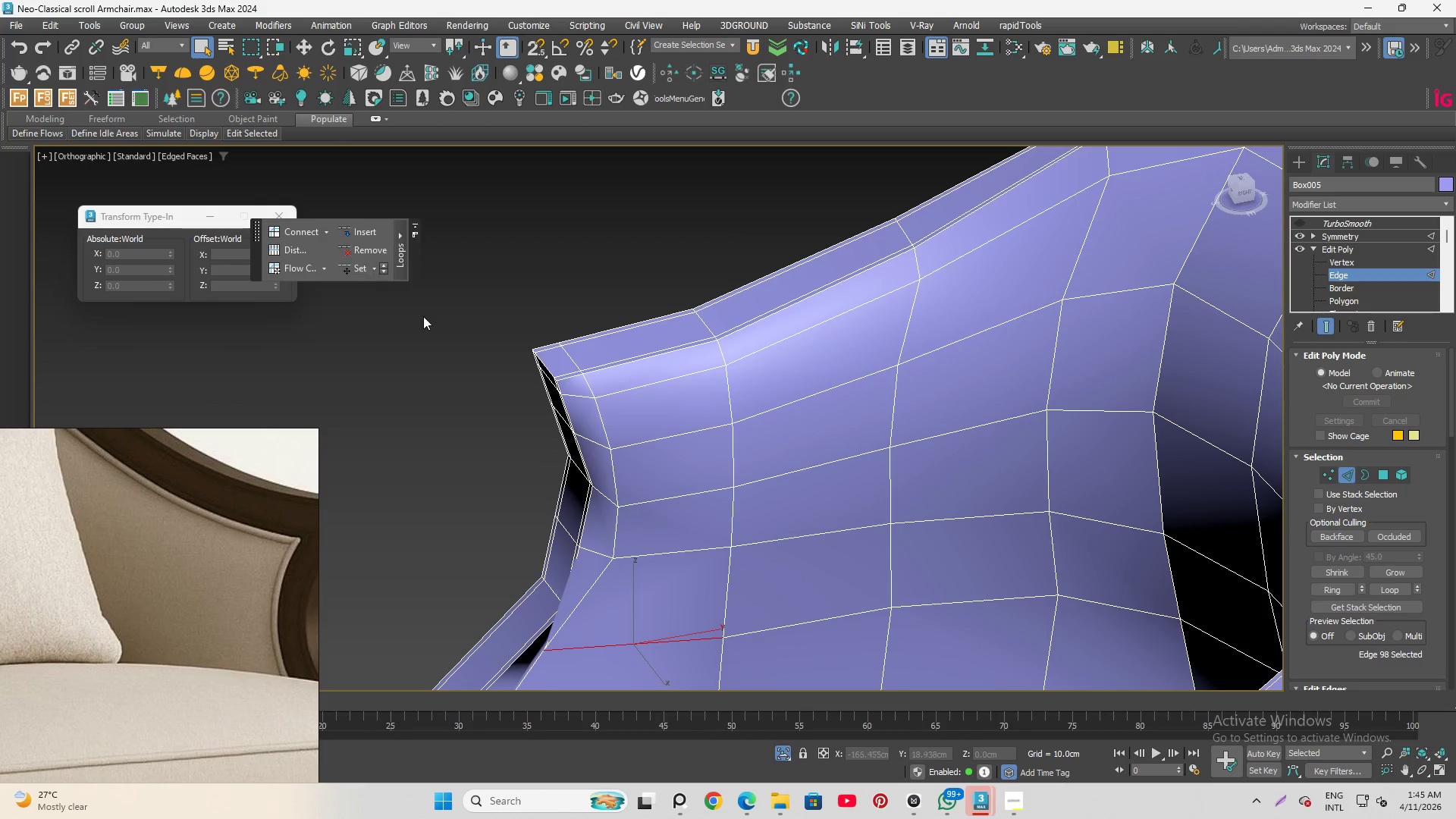 
key(Control+Z)
 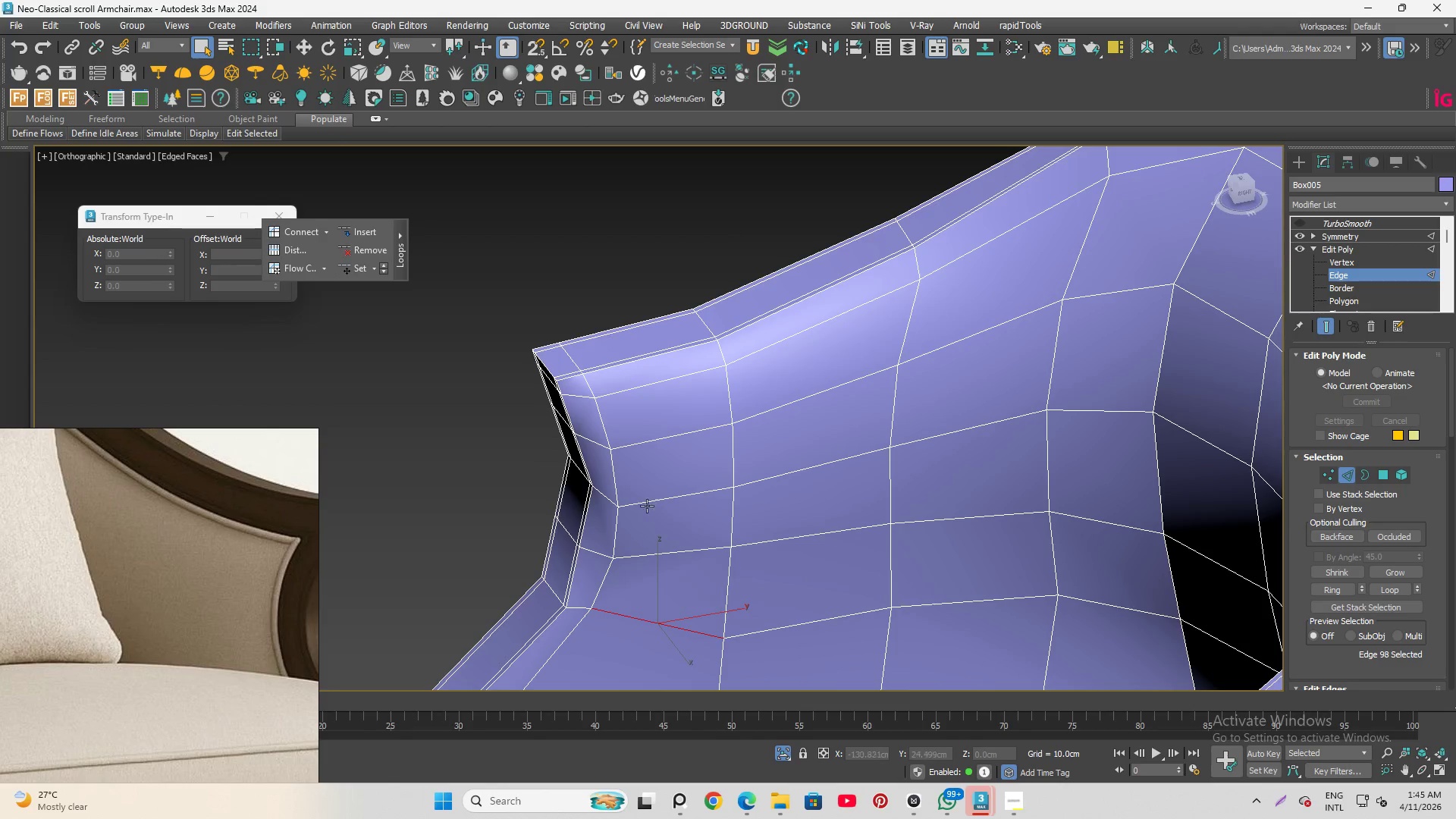 
hold_key(key=AltLeft, duration=1.31)
 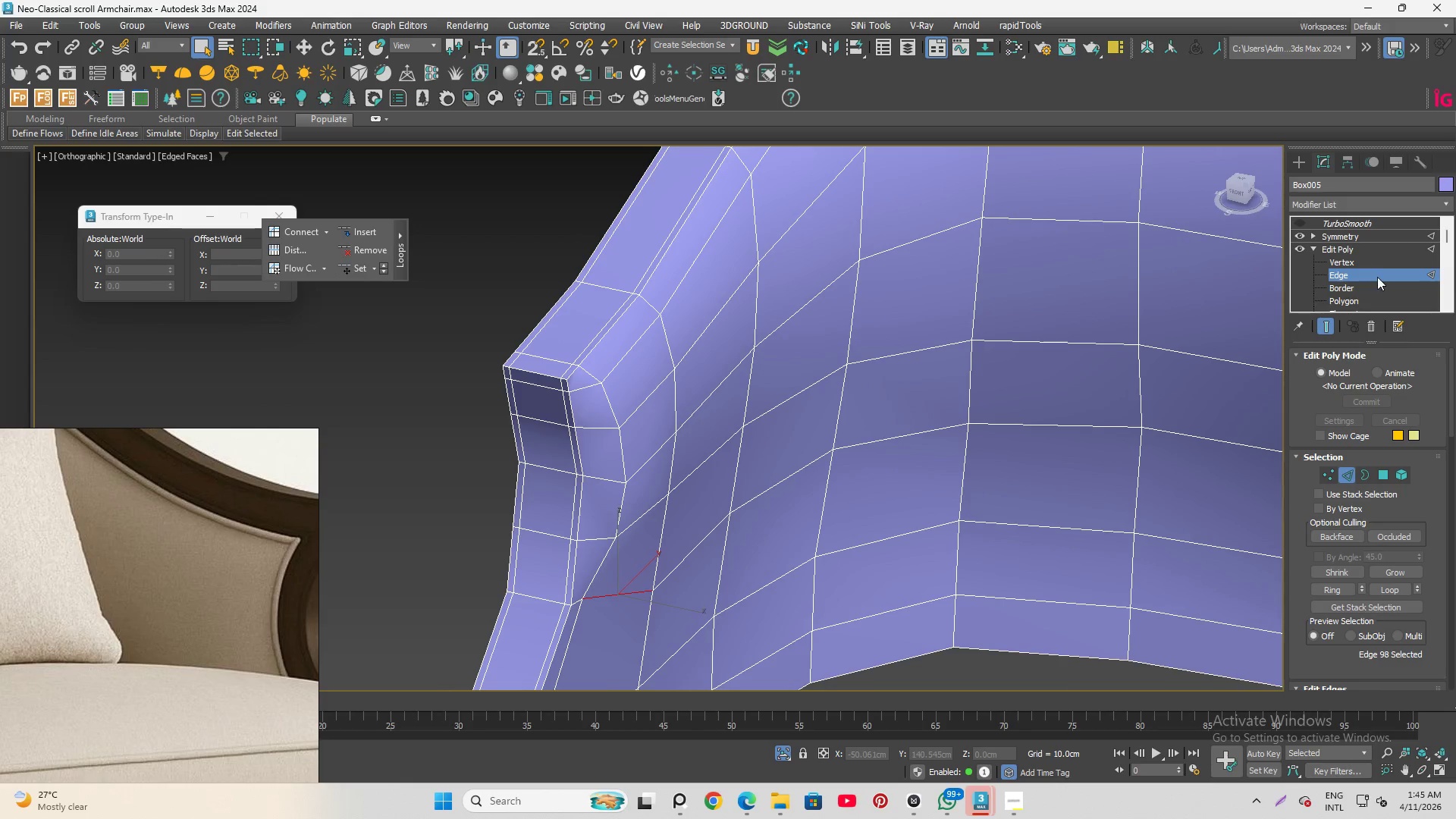 
left_click([1360, 262])
 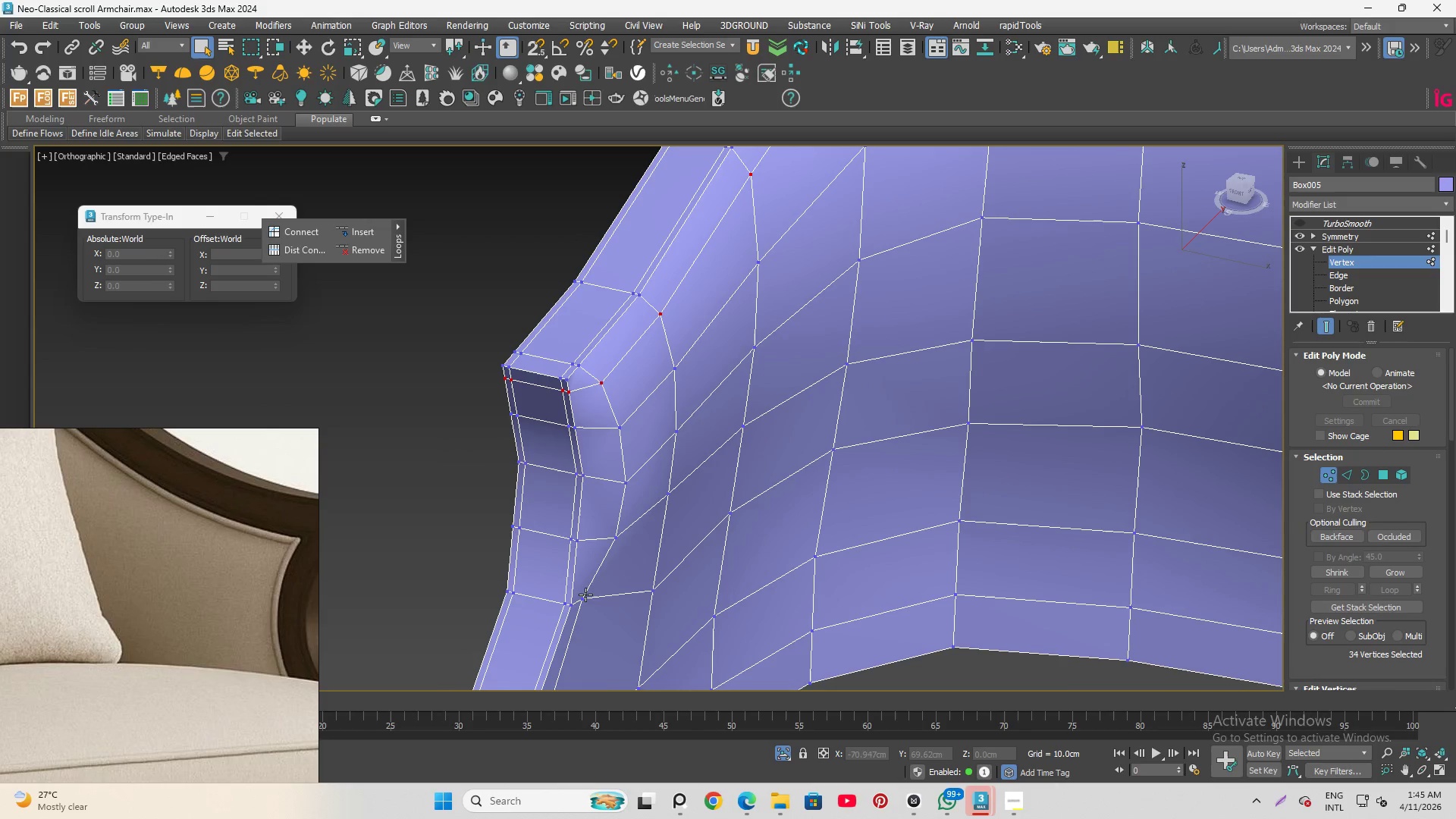 
left_click([585, 595])
 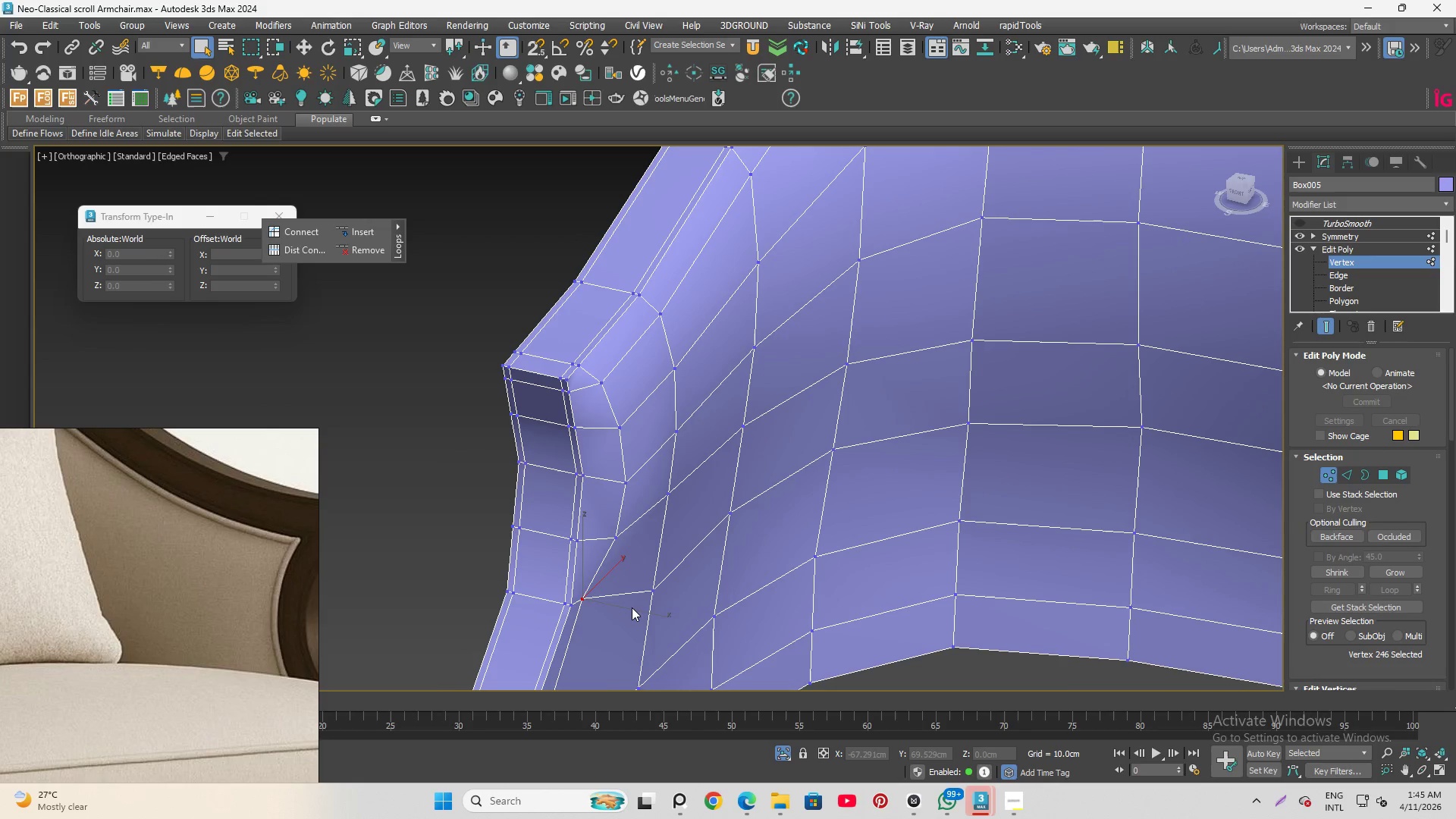 
key(W)
 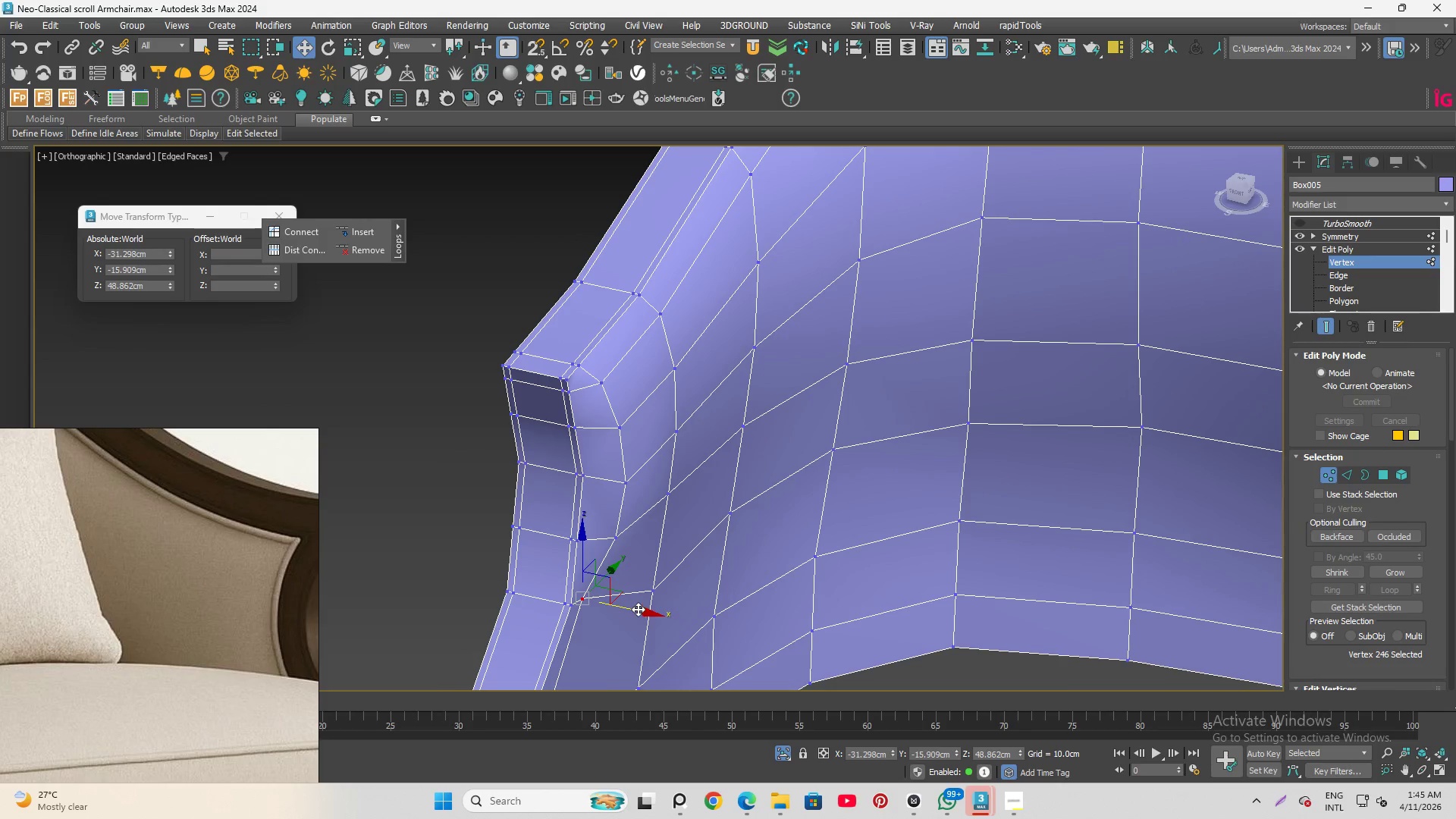 
left_click_drag(start_coordinate=[638, 609], to_coordinate=[658, 618])
 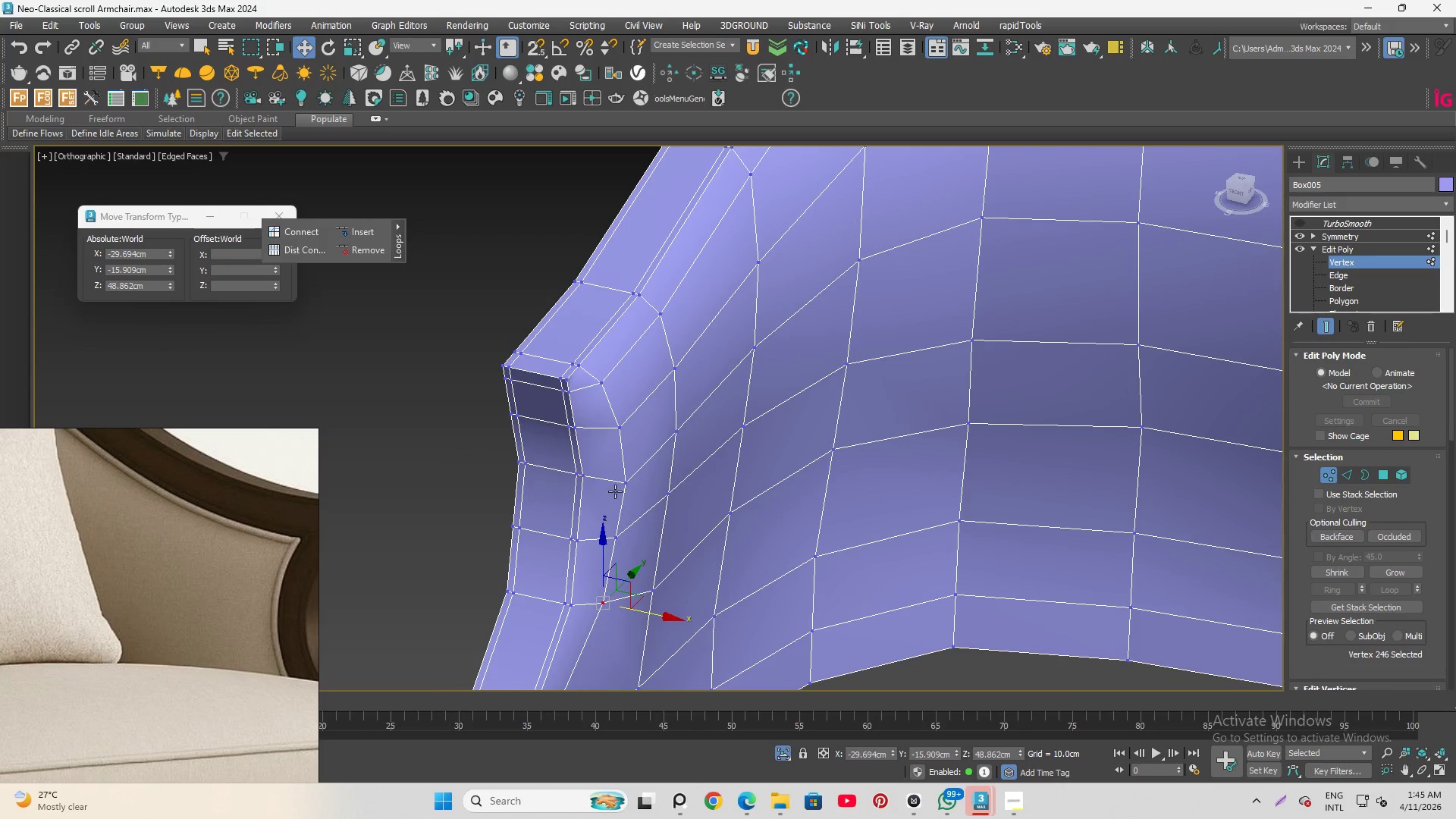 
hold_key(key=AltLeft, duration=1.08)
scroll: coordinate [614, 489], scroll_direction: down, amount: 1.0
 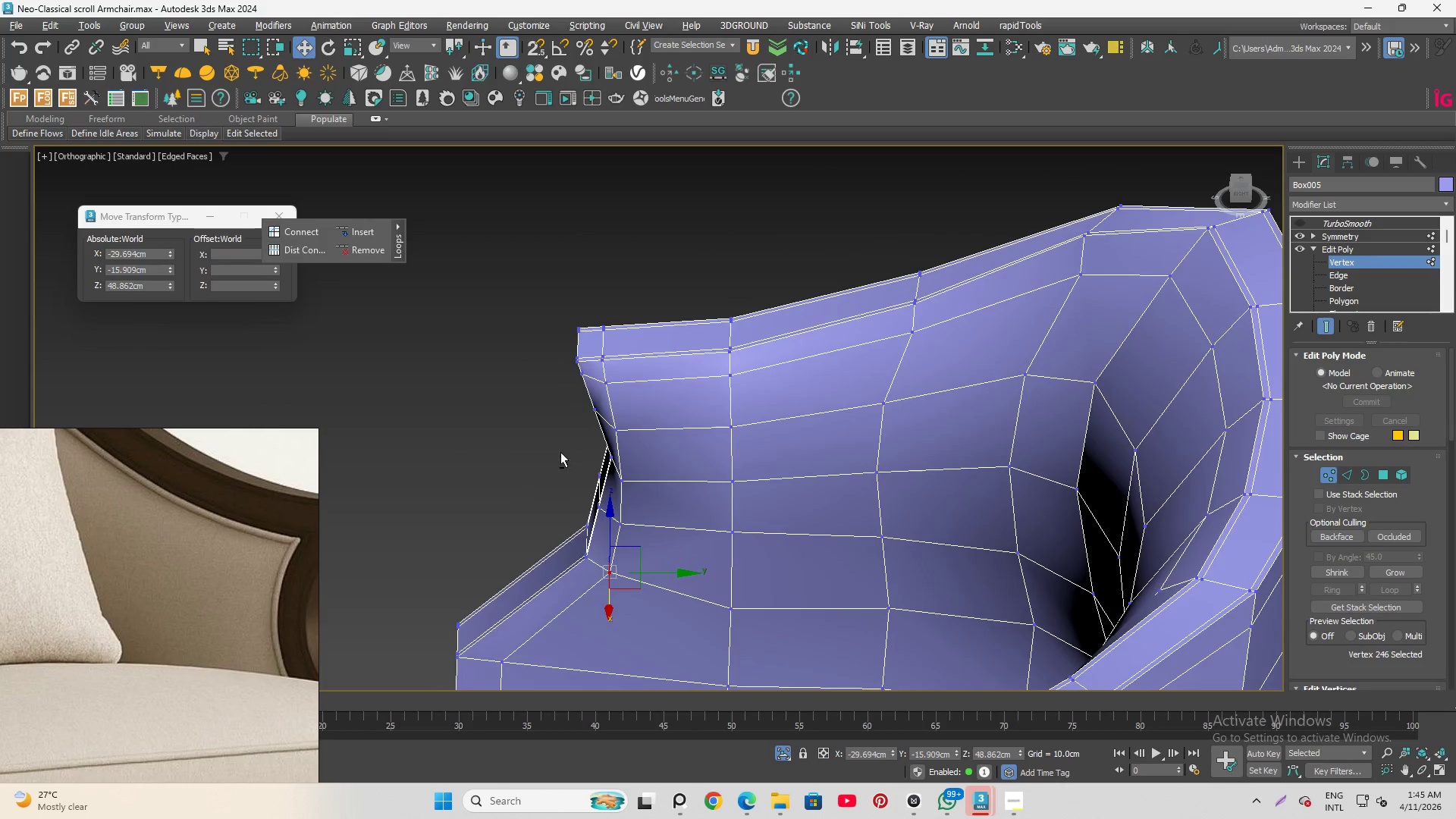 
hold_key(key=AltLeft, duration=1.51)
 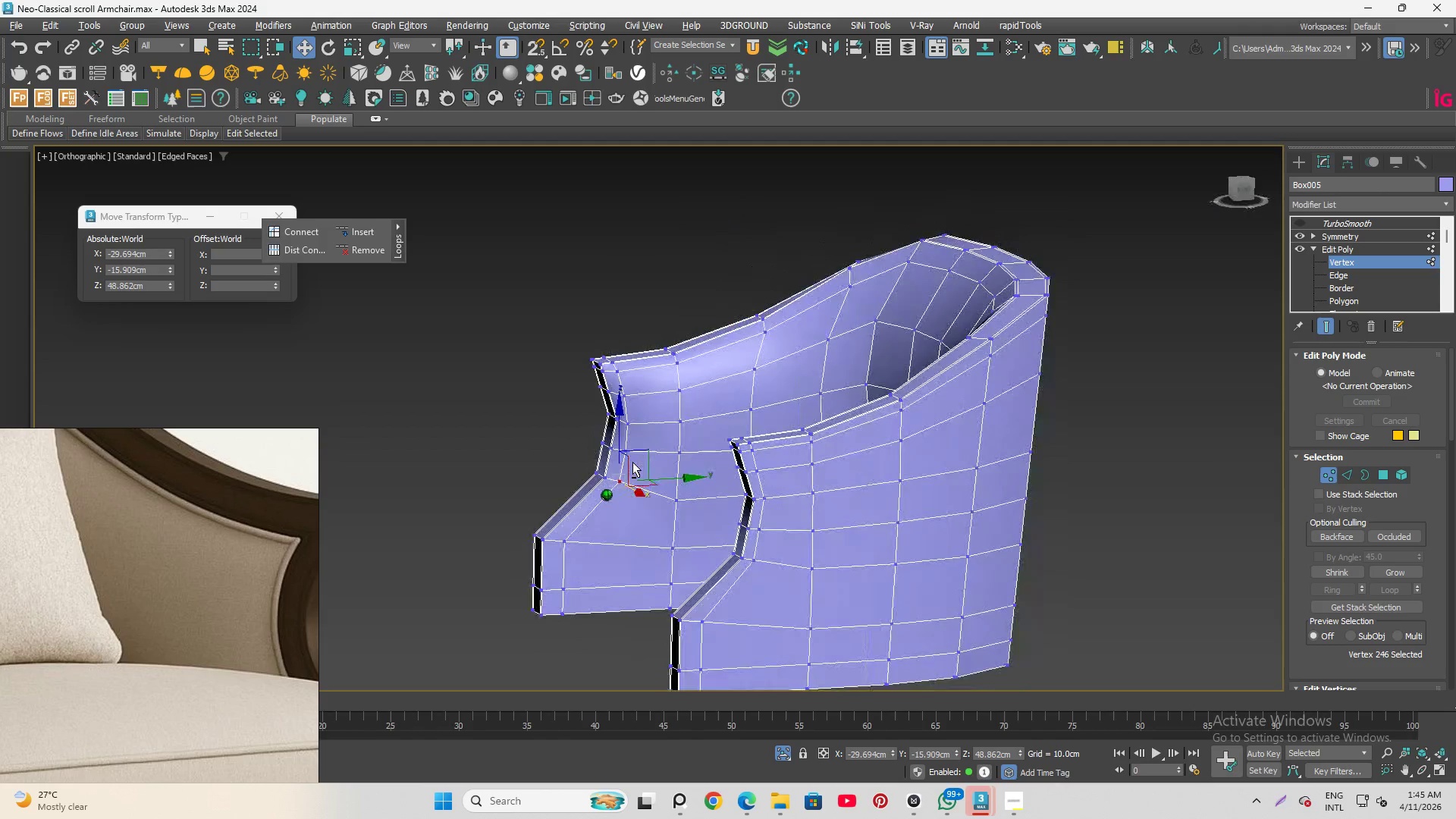 
scroll: coordinate [629, 397], scroll_direction: down, amount: 2.0
 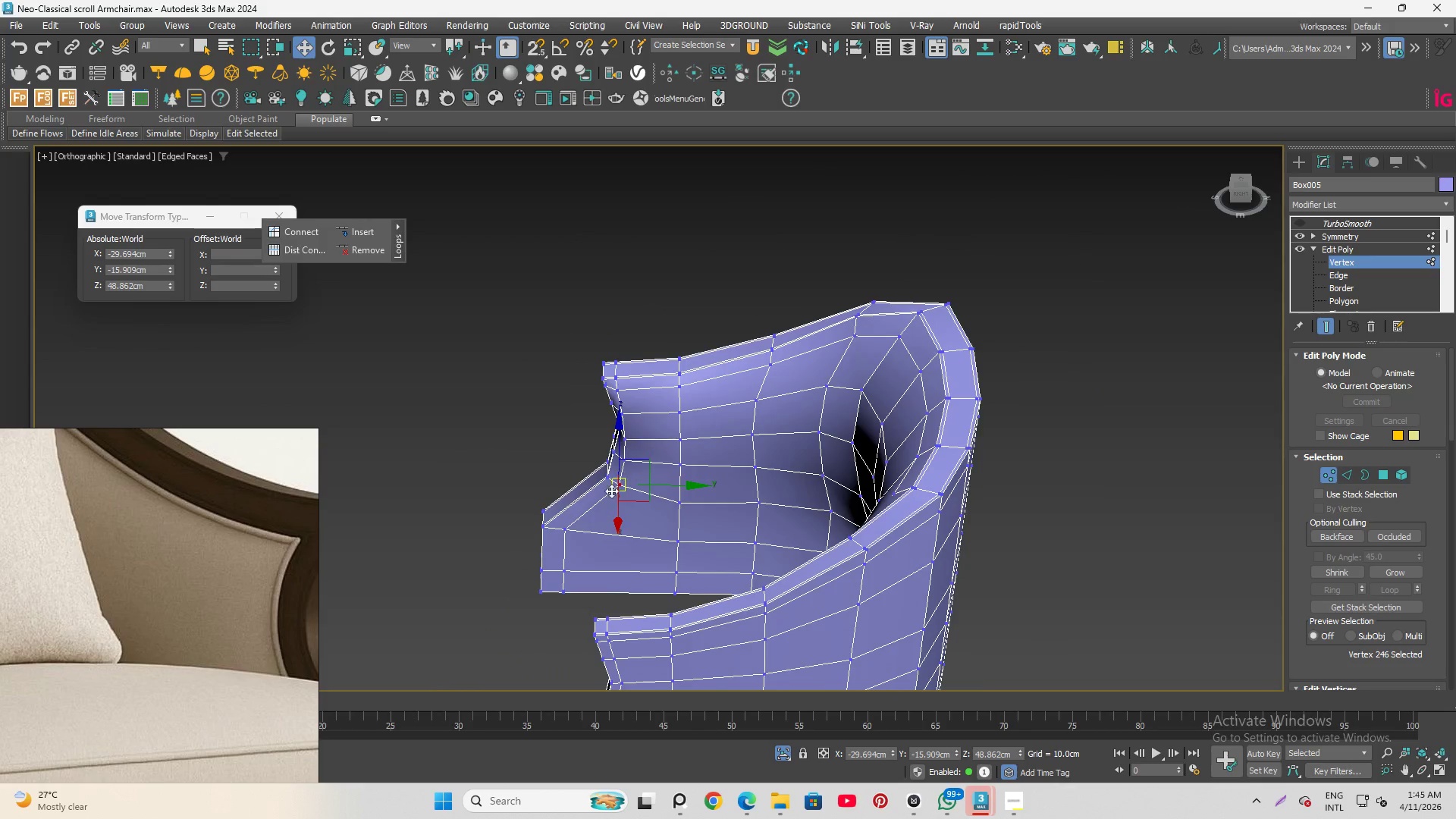 
hold_key(key=AltLeft, duration=1.52)
 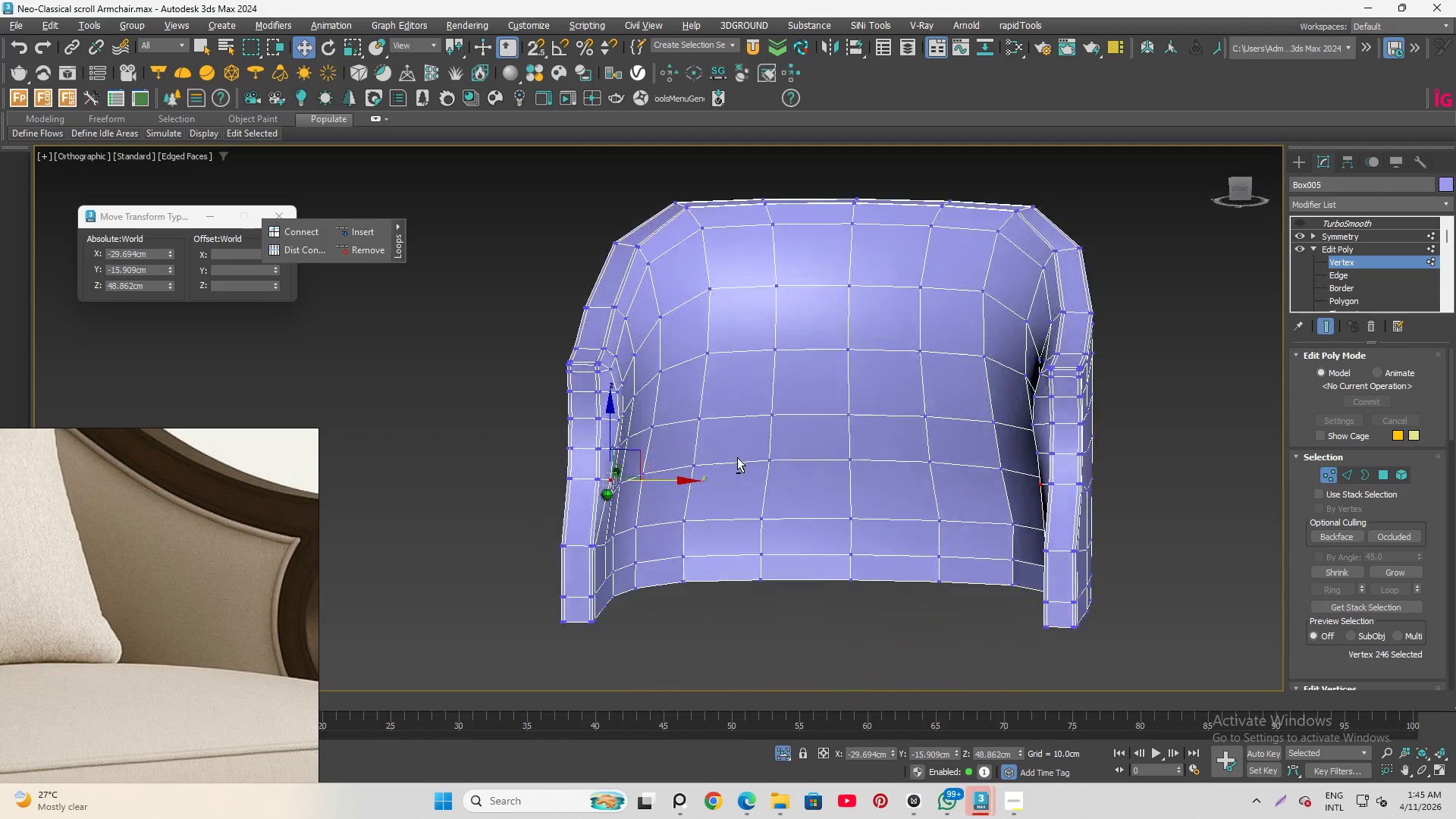 
hold_key(key=AltLeft, duration=0.88)
 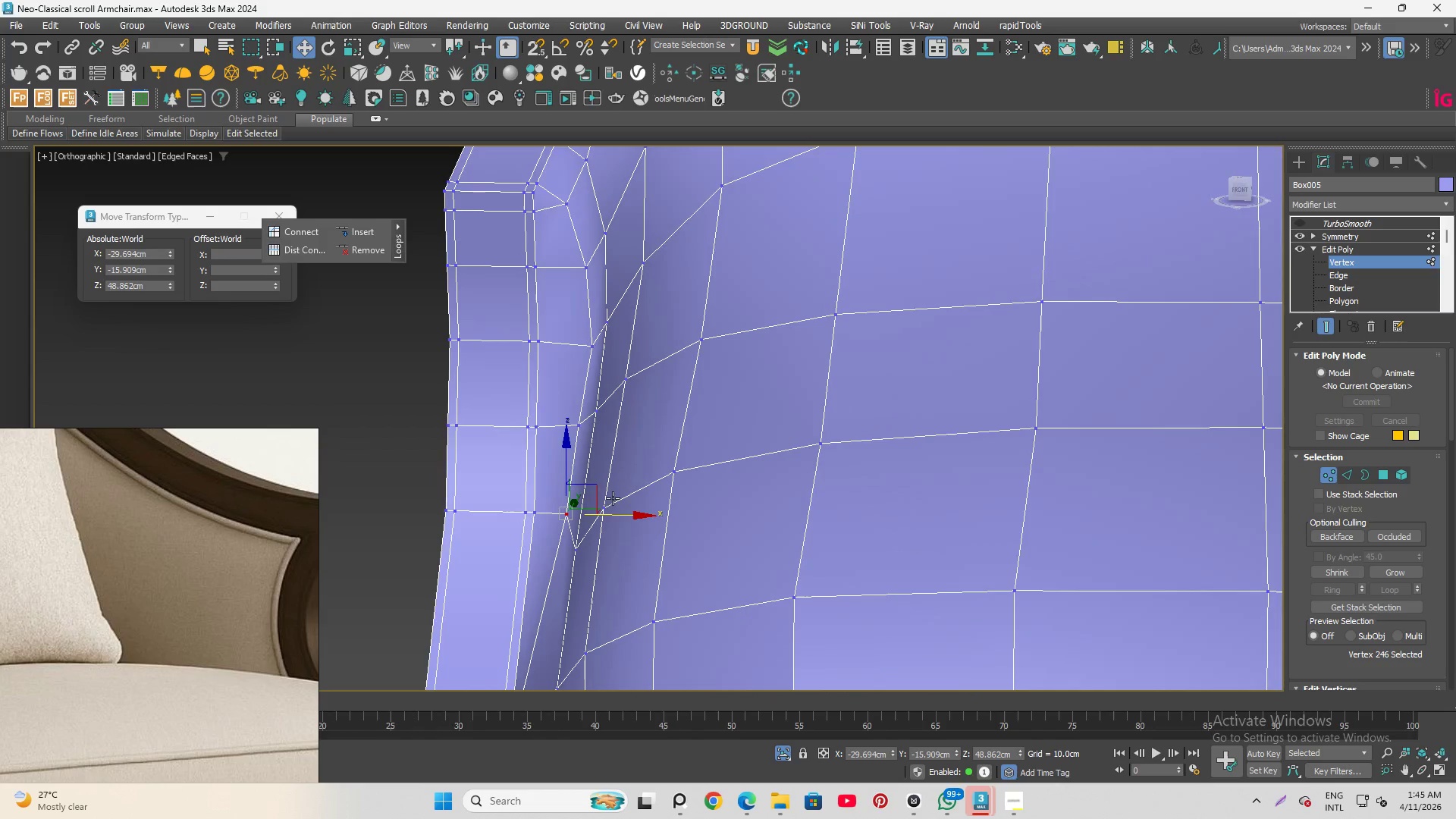 
hold_key(key=AltLeft, duration=4.95)
scroll: coordinate [627, 460], scroll_direction: up, amount: 3.0
 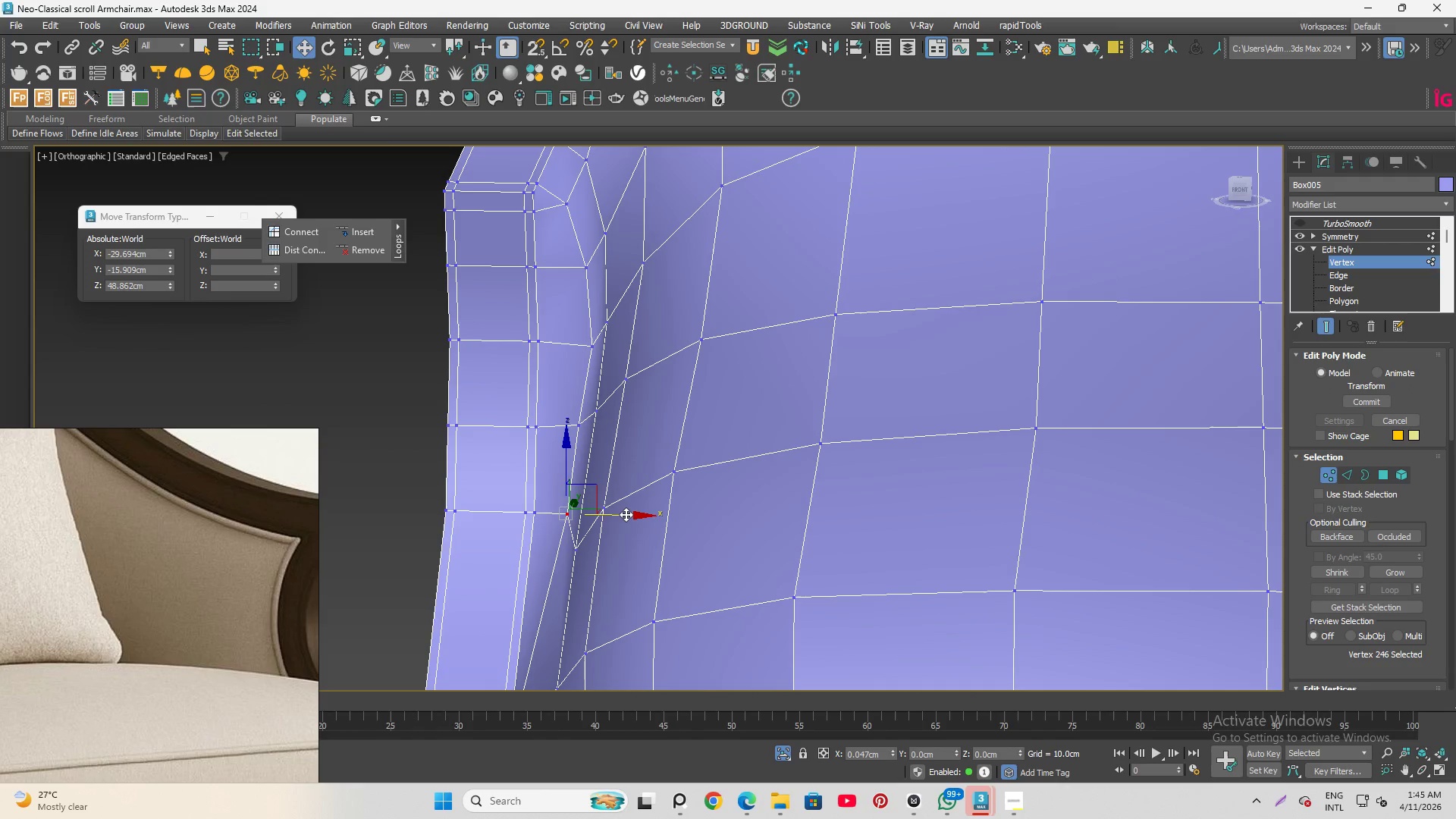 
hold_key(key=AltLeft, duration=0.86)
 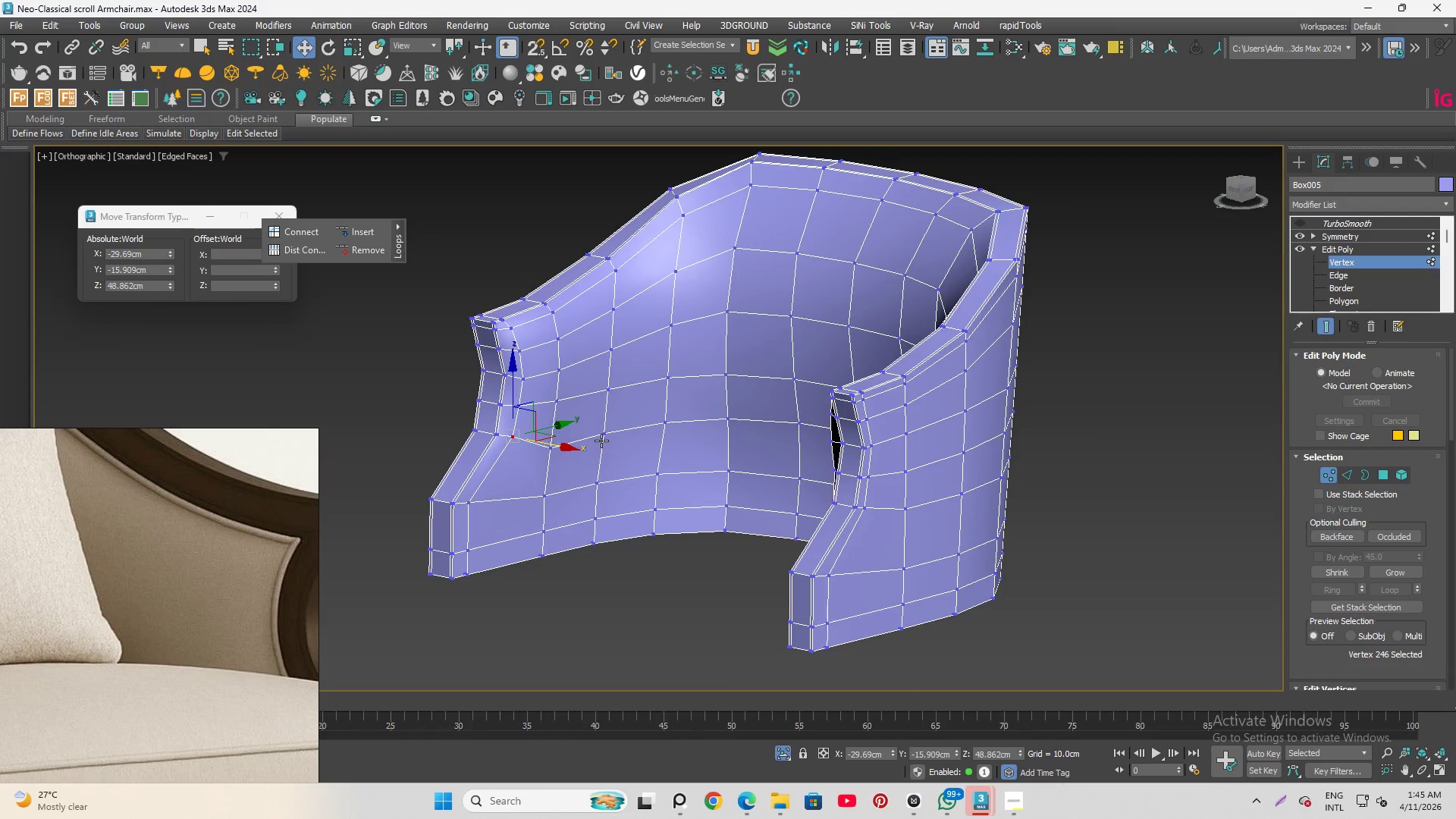 
scroll: coordinate [665, 398], scroll_direction: down, amount: 3.0
 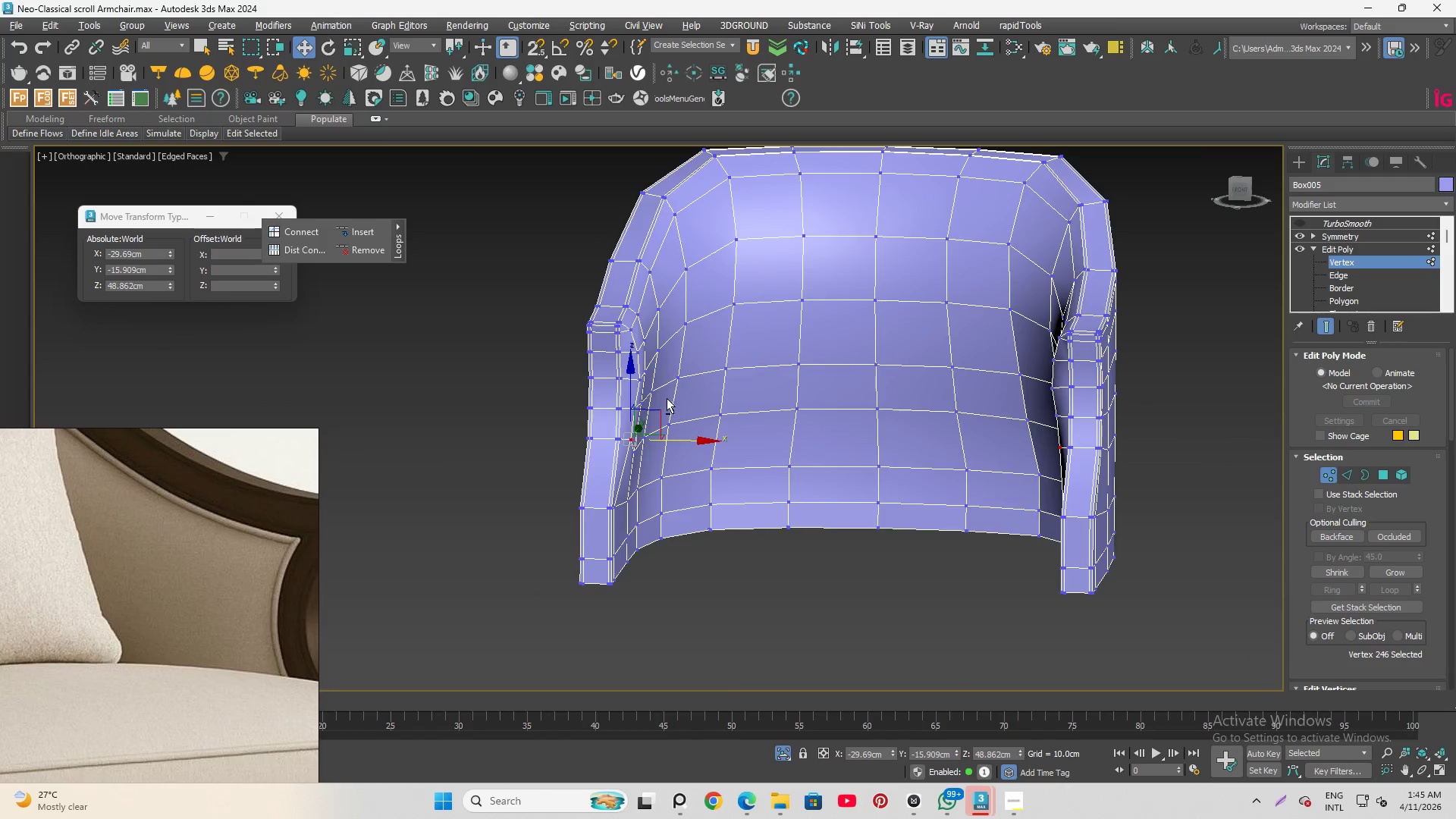 
key(Q)
 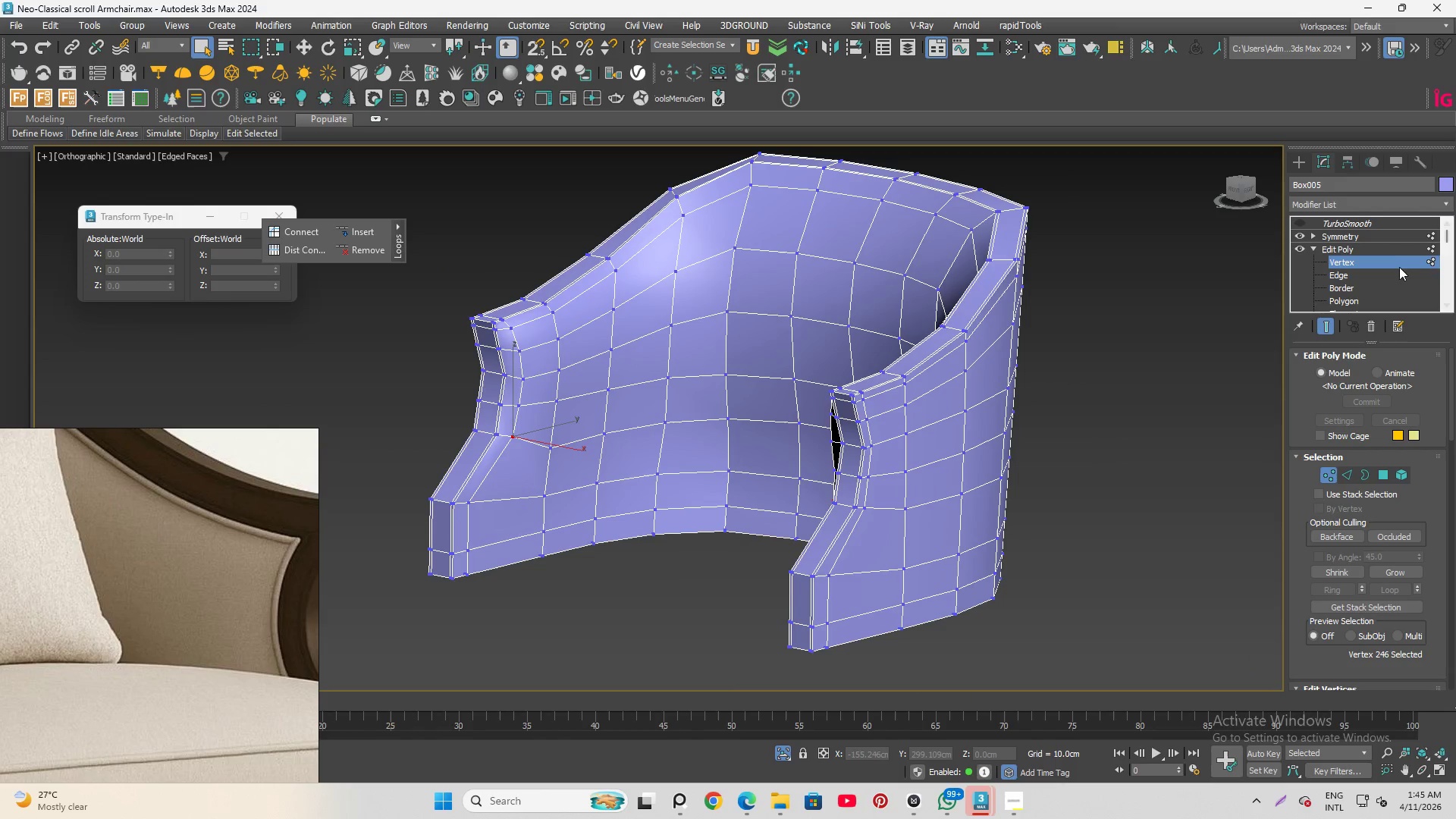 
left_click([1389, 261])
 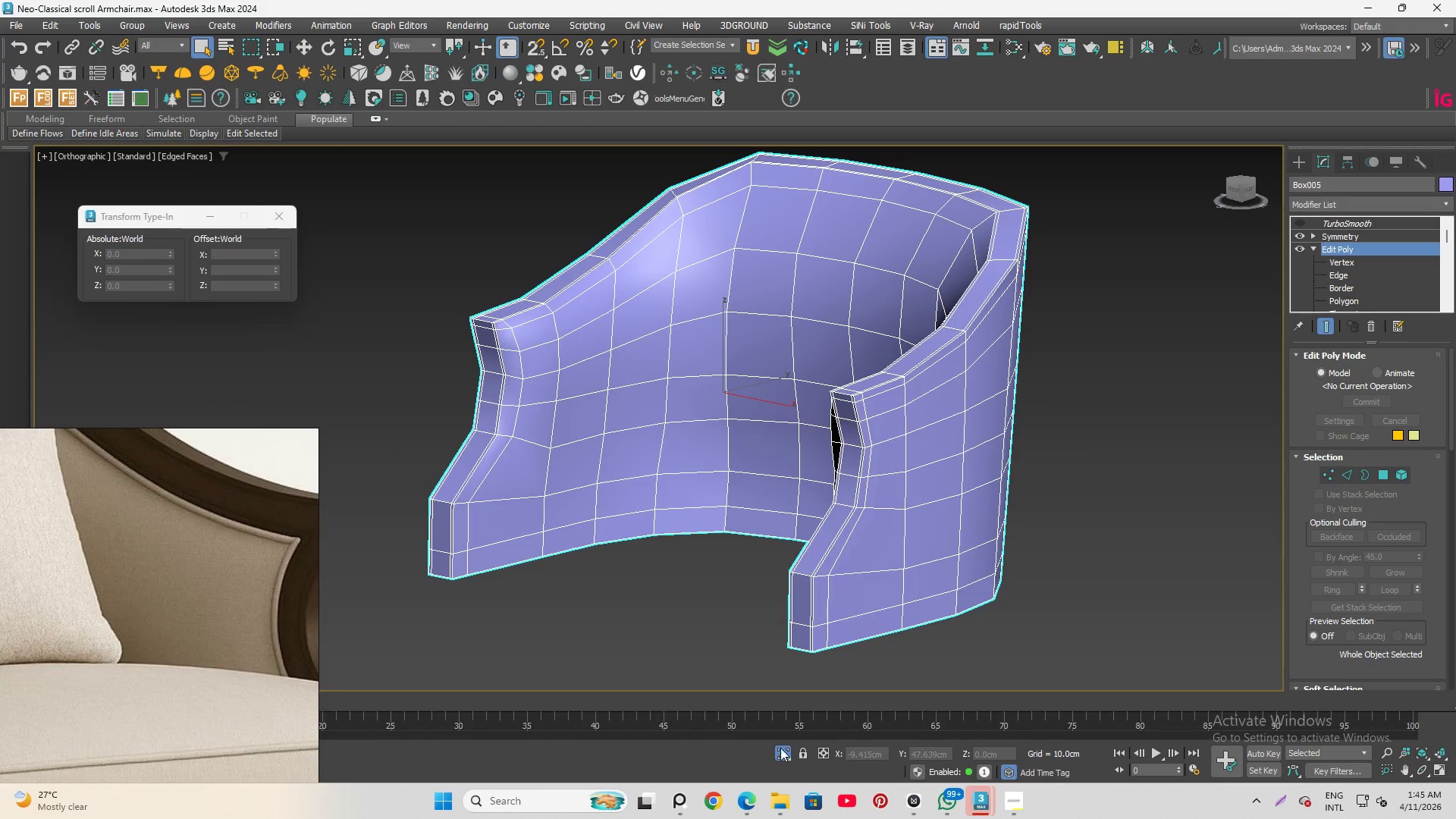 
left_click([782, 749])
 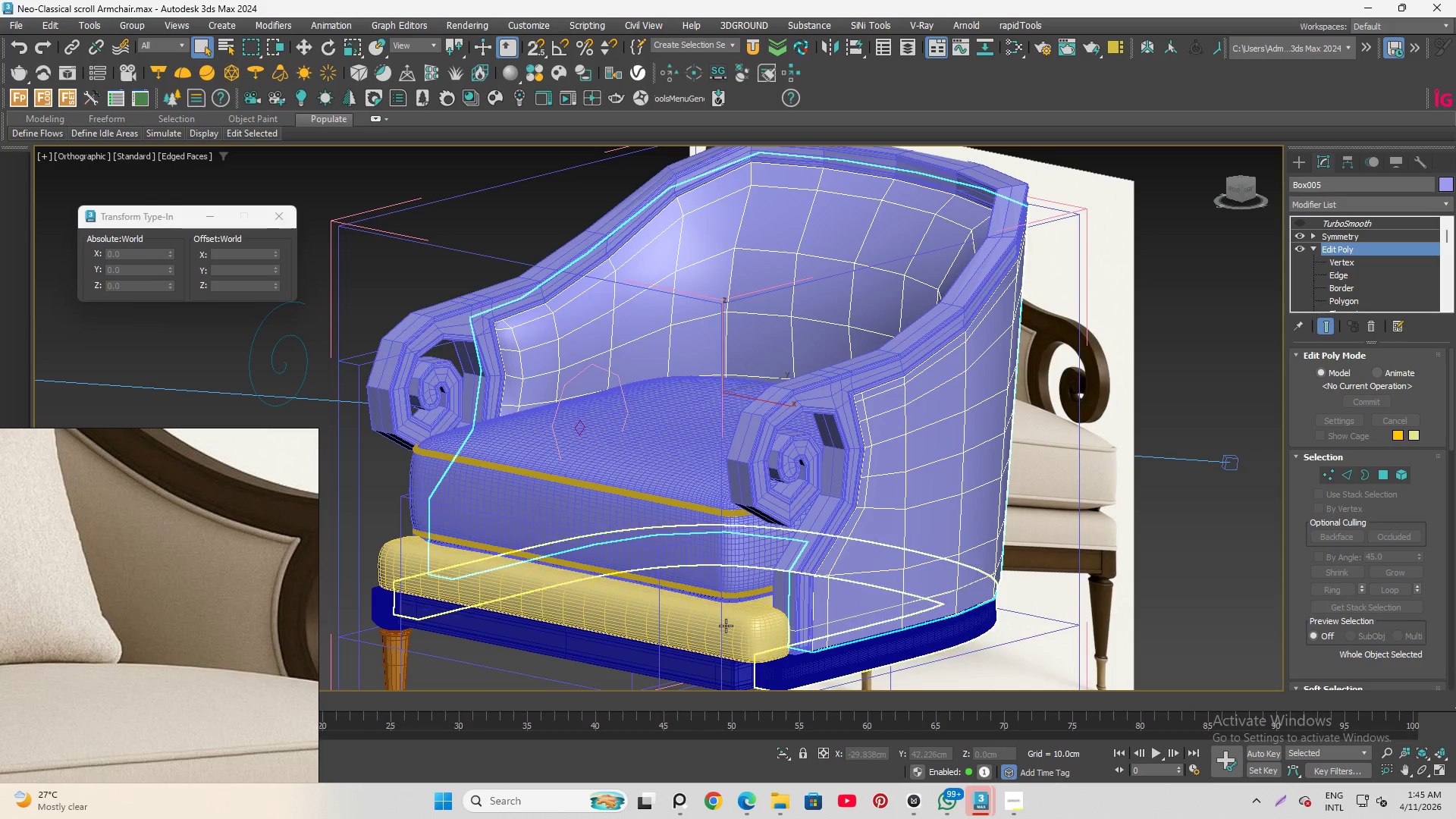 
hold_key(key=AltLeft, duration=0.94)
 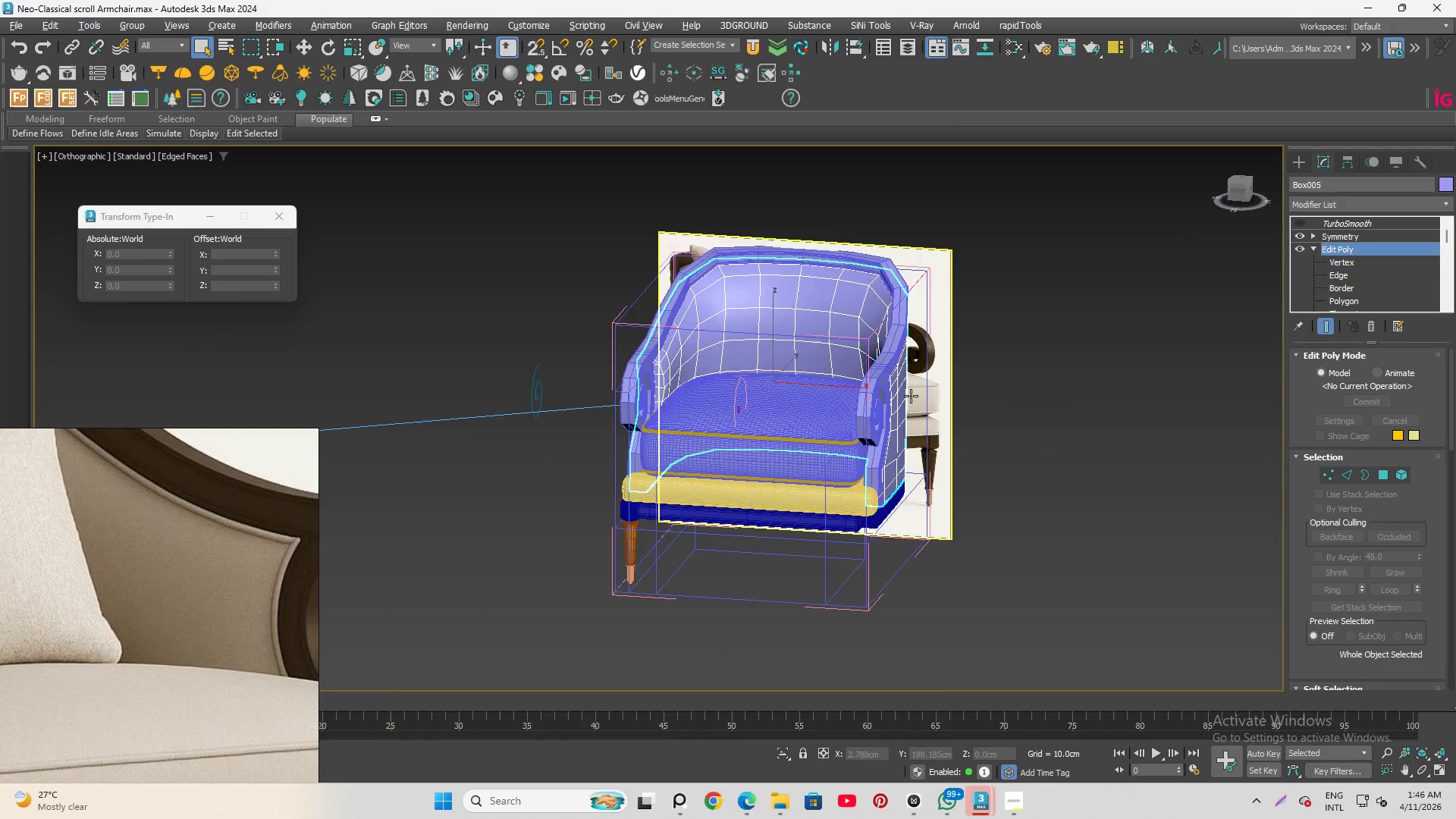 
hold_key(key=AltLeft, duration=1.02)
 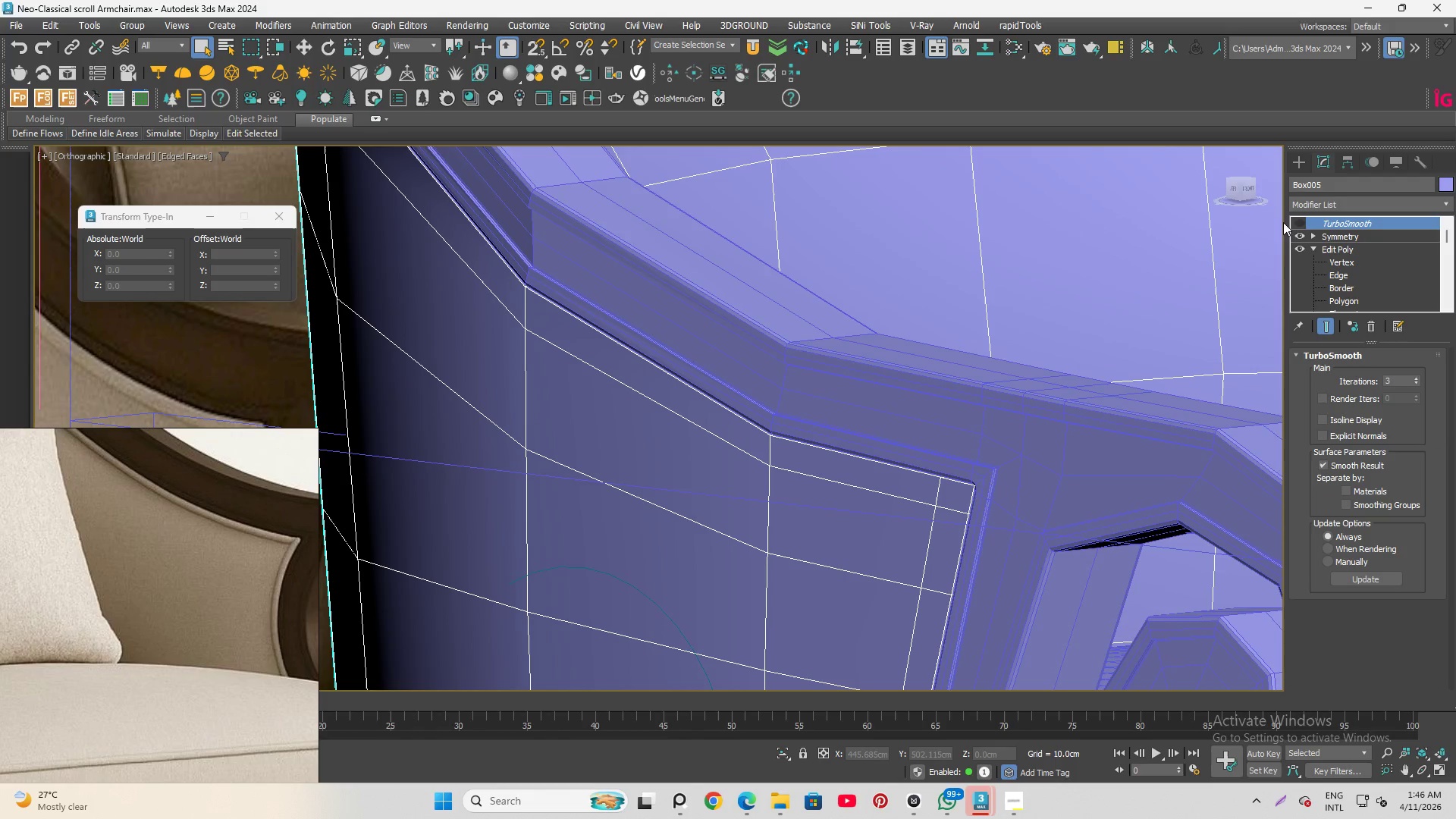 
scroll: coordinate [886, 460], scroll_direction: up, amount: 4.0
 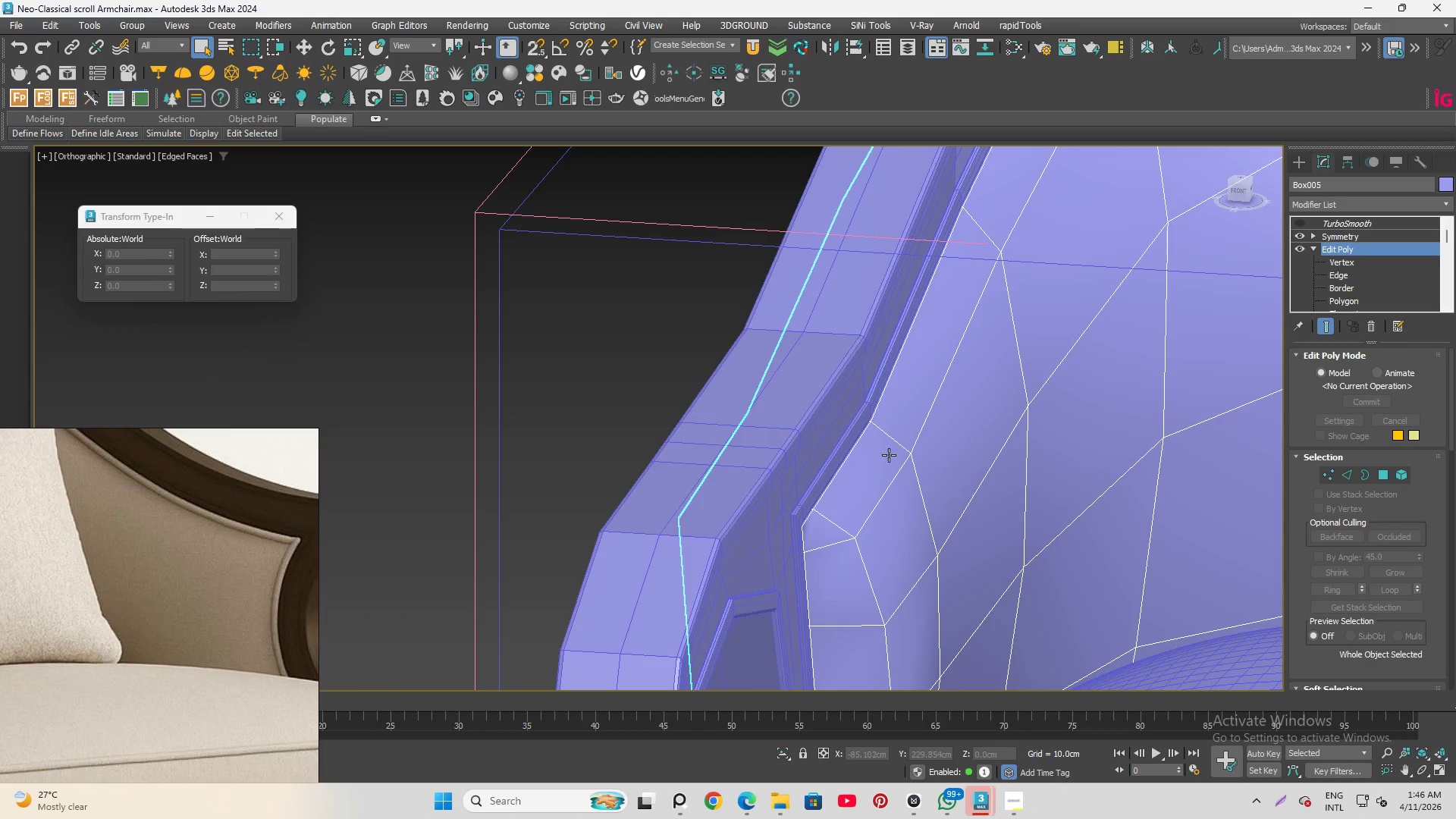 
left_click([1295, 218])
 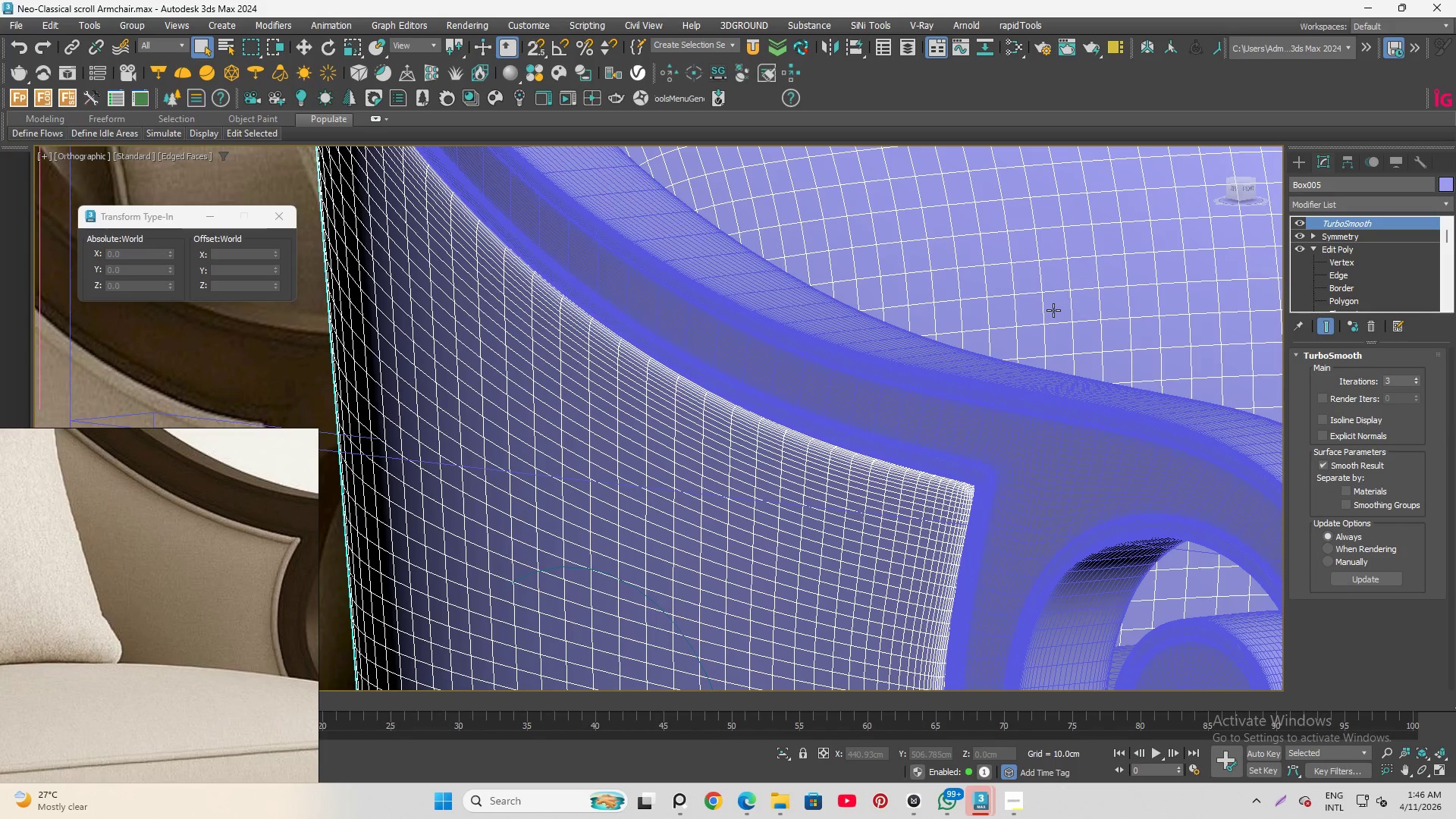 
key(F4)
 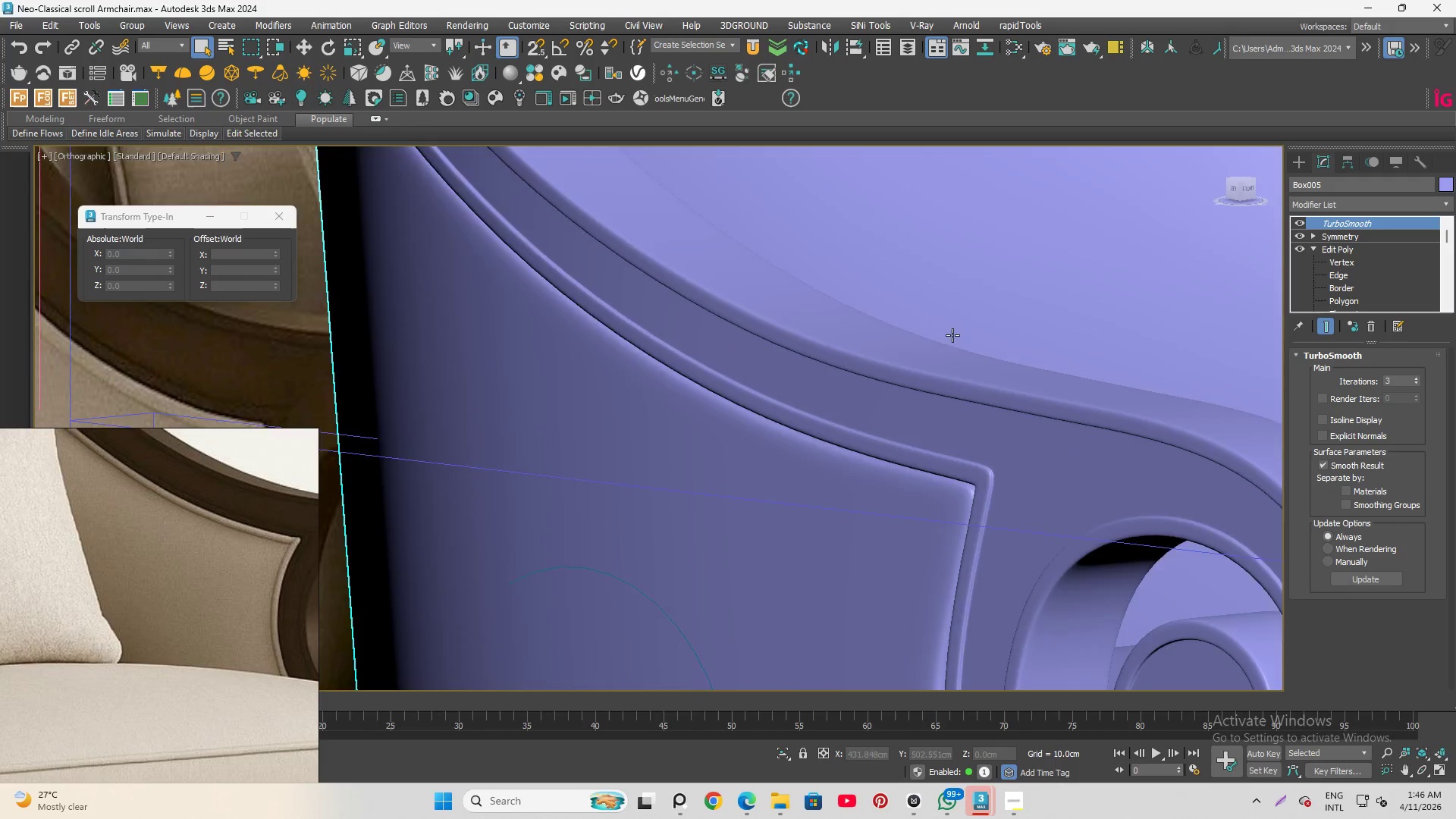 
hold_key(key=AltLeft, duration=0.7)
 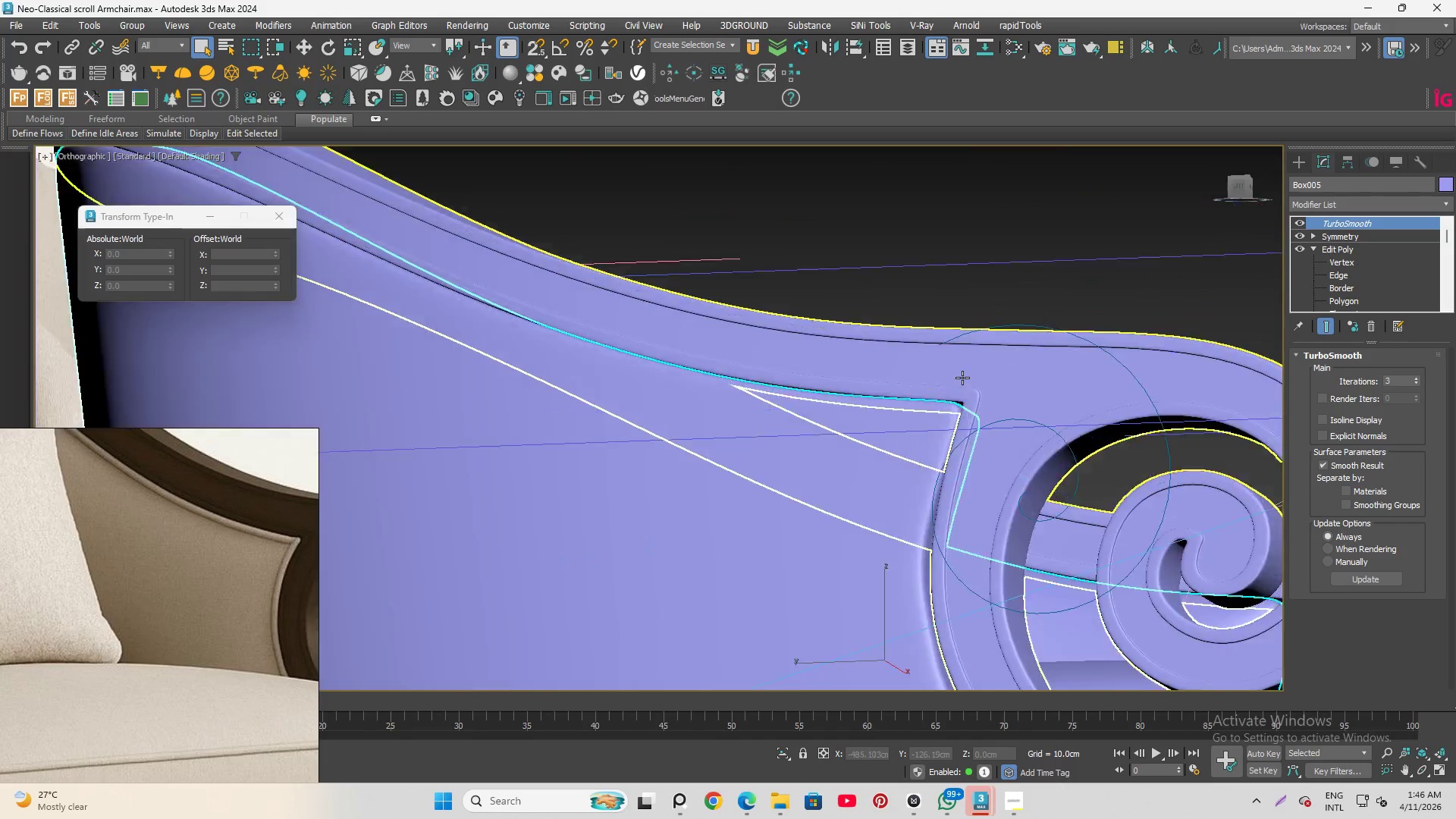 
scroll: coordinate [948, 343], scroll_direction: down, amount: 3.0
 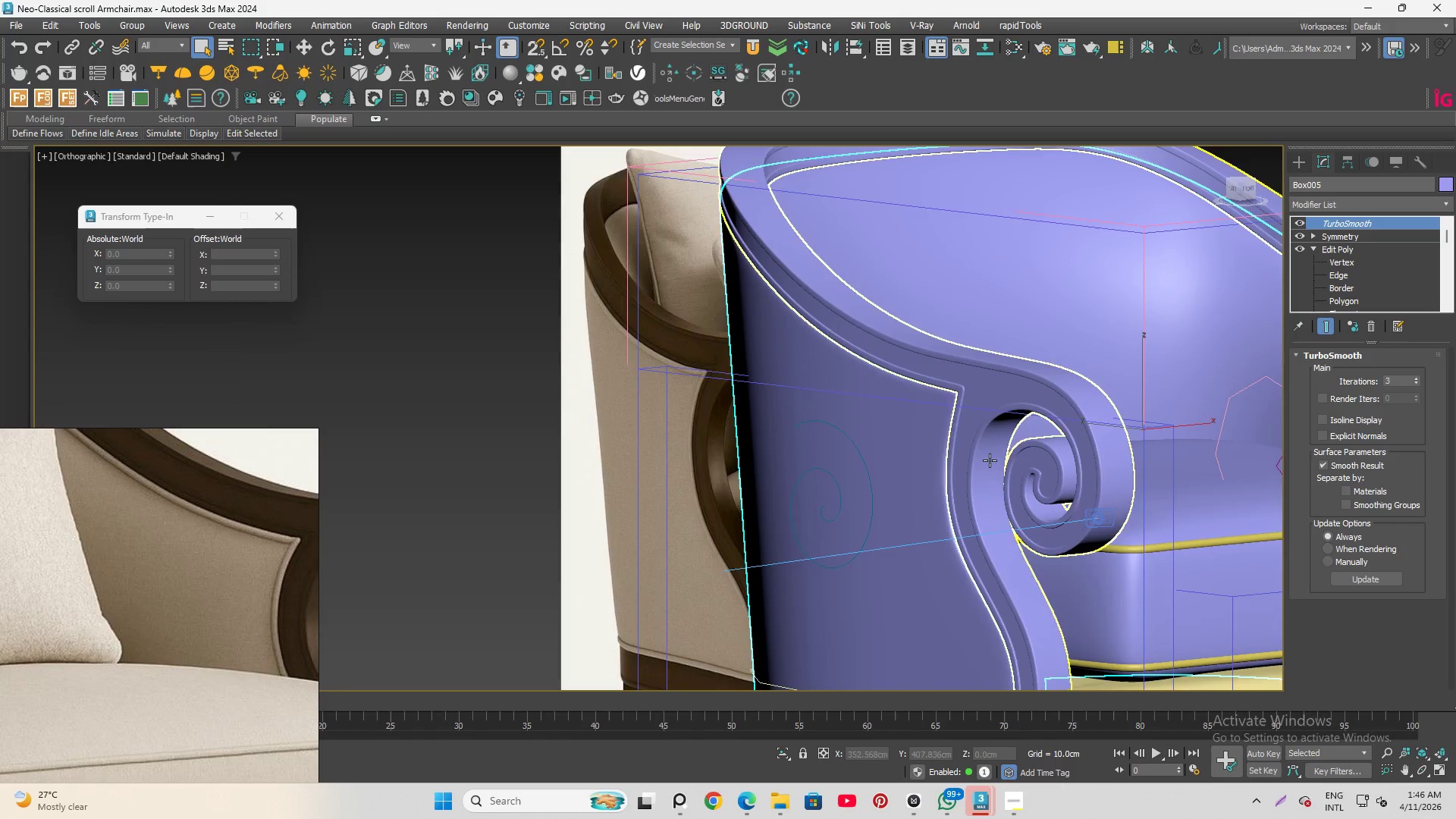 
hold_key(key=AltLeft, duration=1.5)
 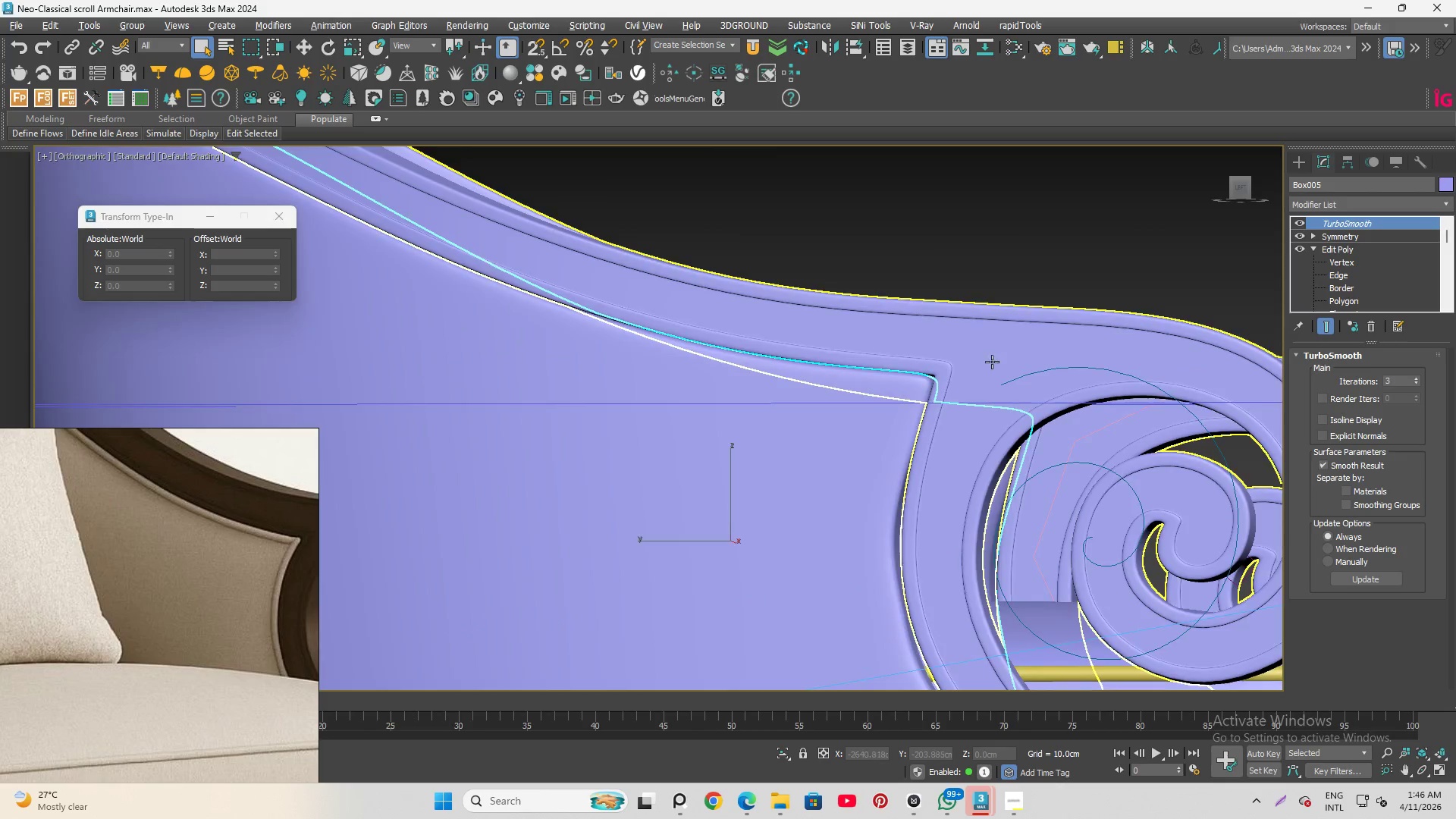 
scroll: coordinate [963, 394], scroll_direction: up, amount: 6.0
 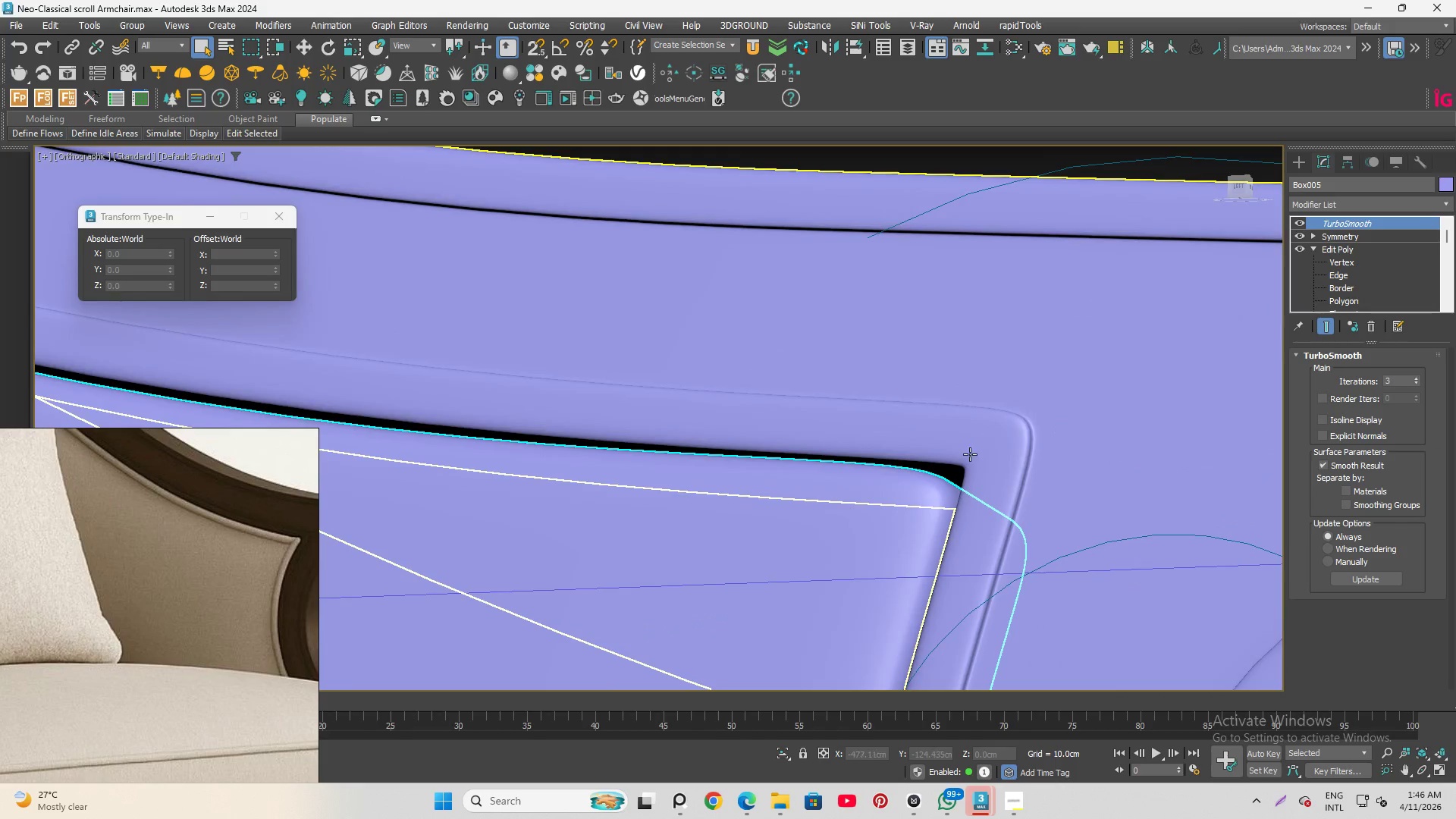 
key(Alt+AltLeft)
 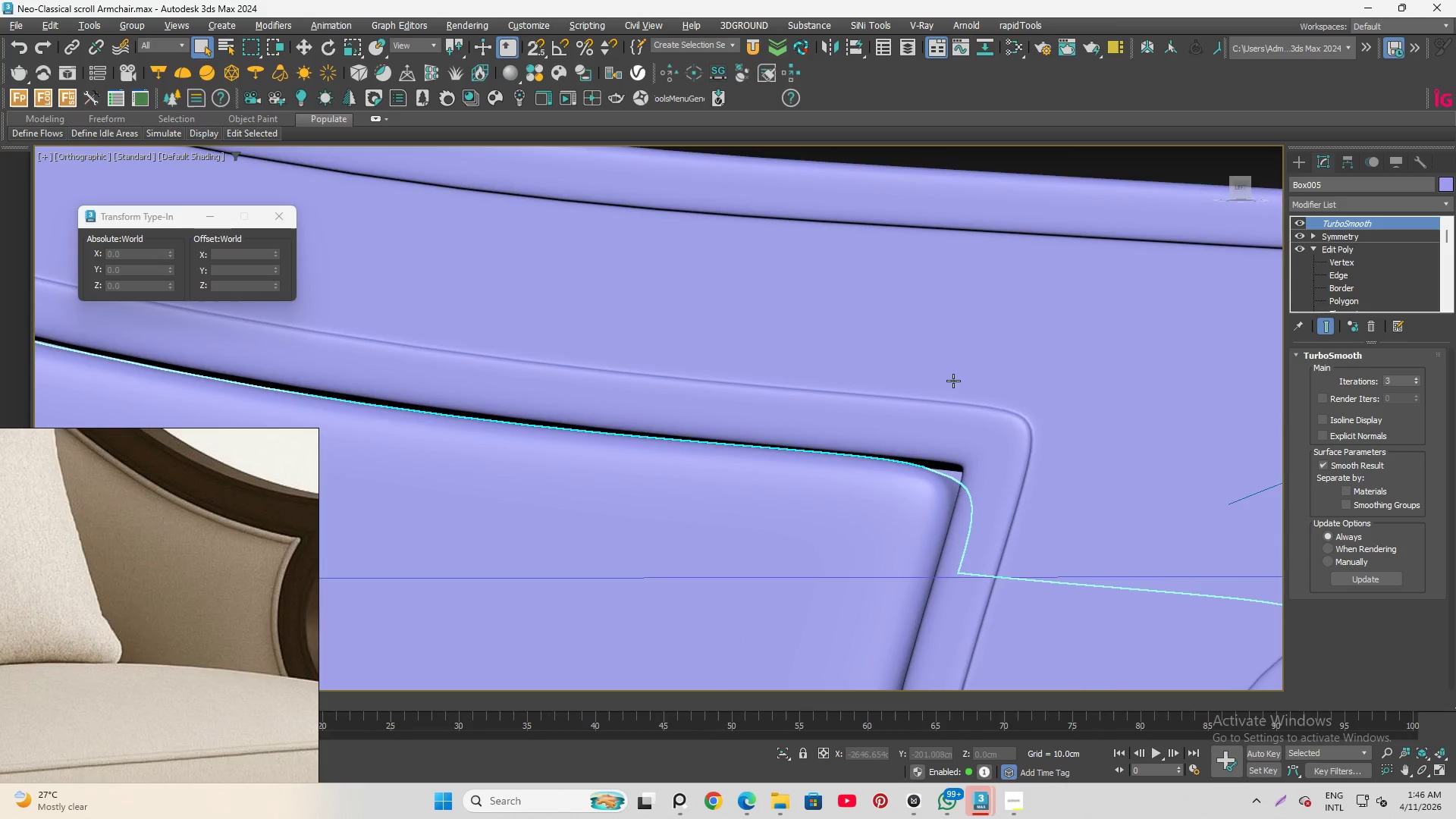 
key(Alt+AltLeft)
 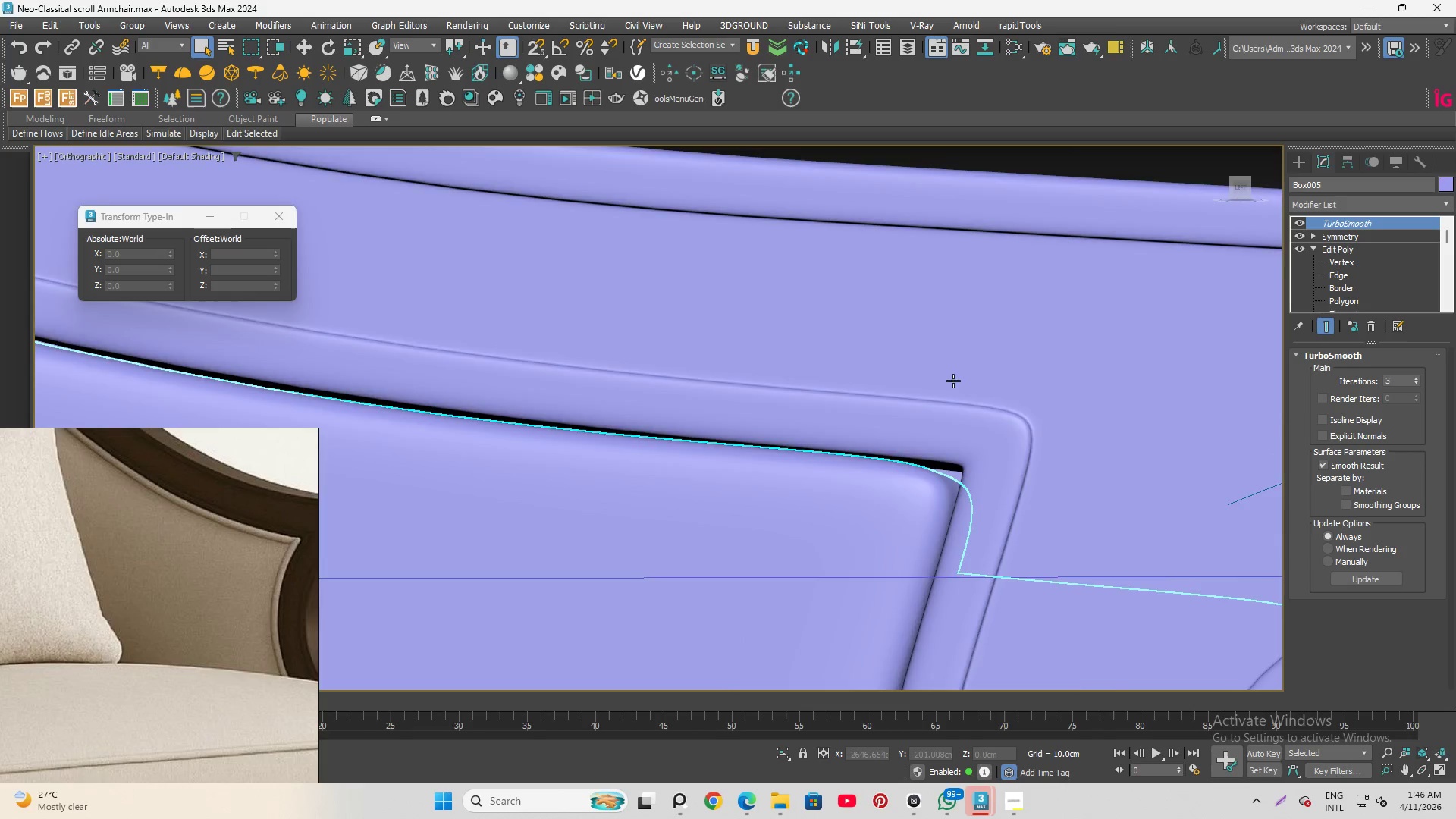 
key(Alt+AltLeft)
 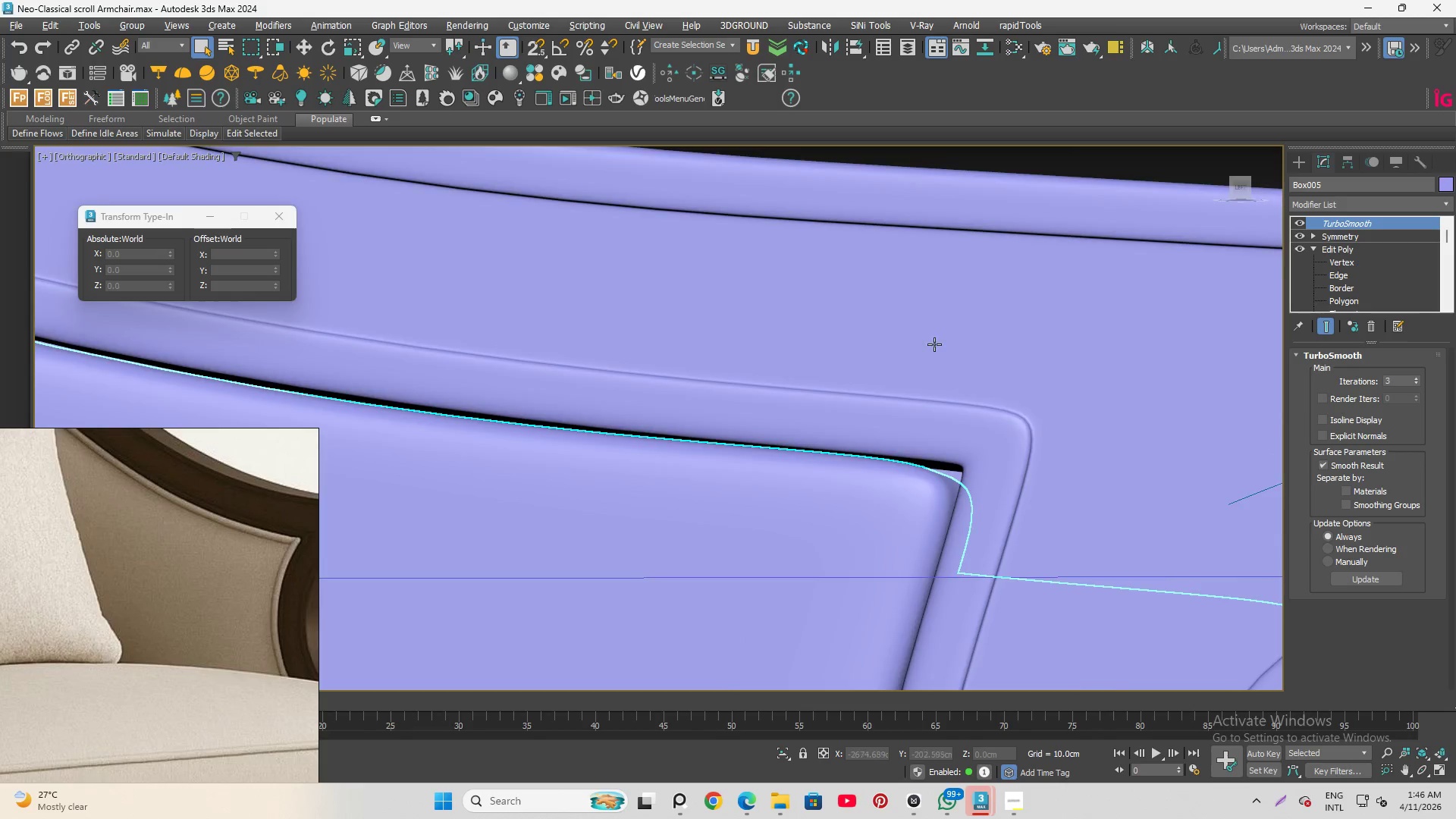 
key(Alt+AltLeft)
 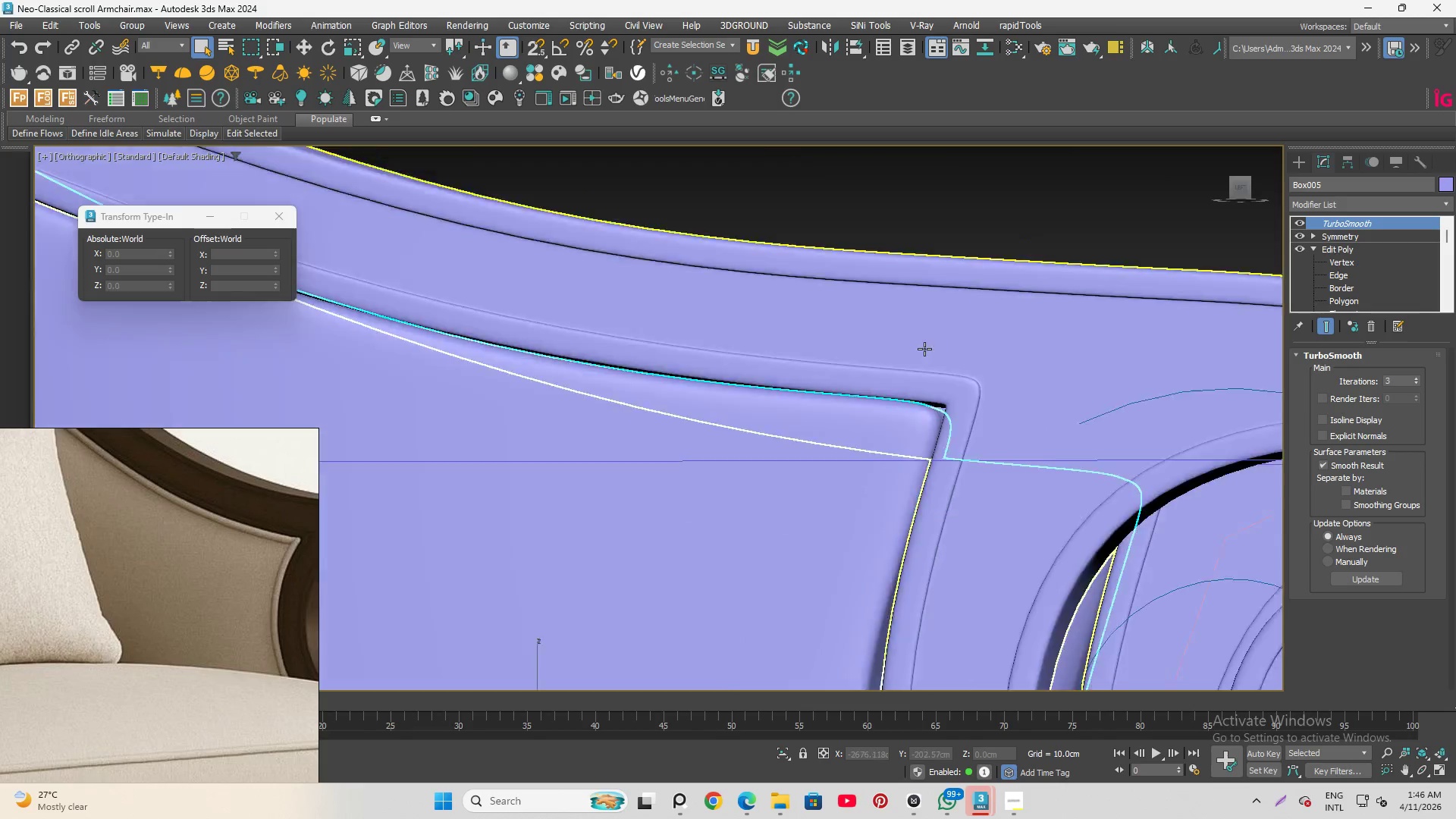 
hold_key(key=AltLeft, duration=1.5)
 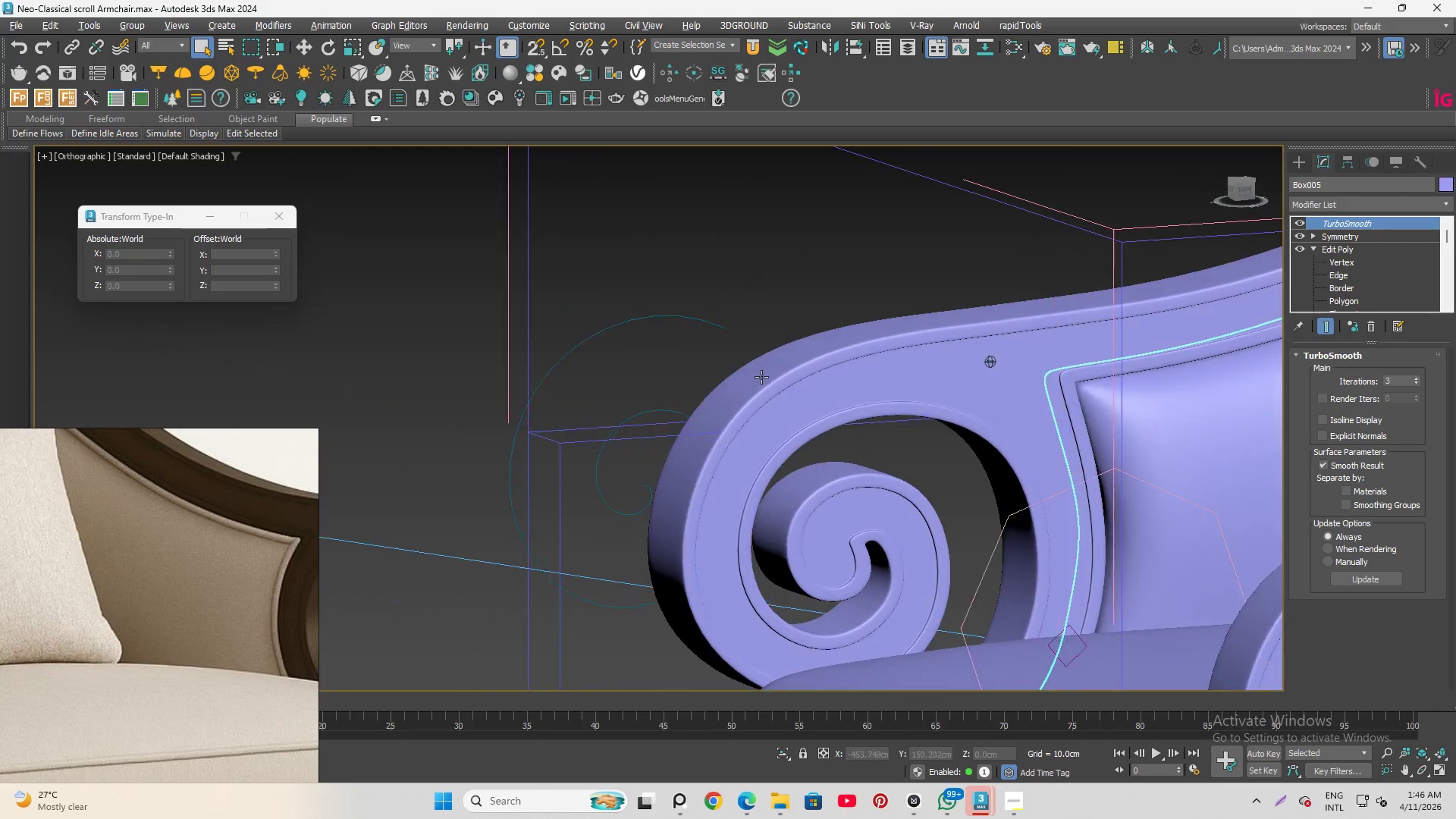 
scroll: coordinate [927, 349], scroll_direction: down, amount: 6.0
 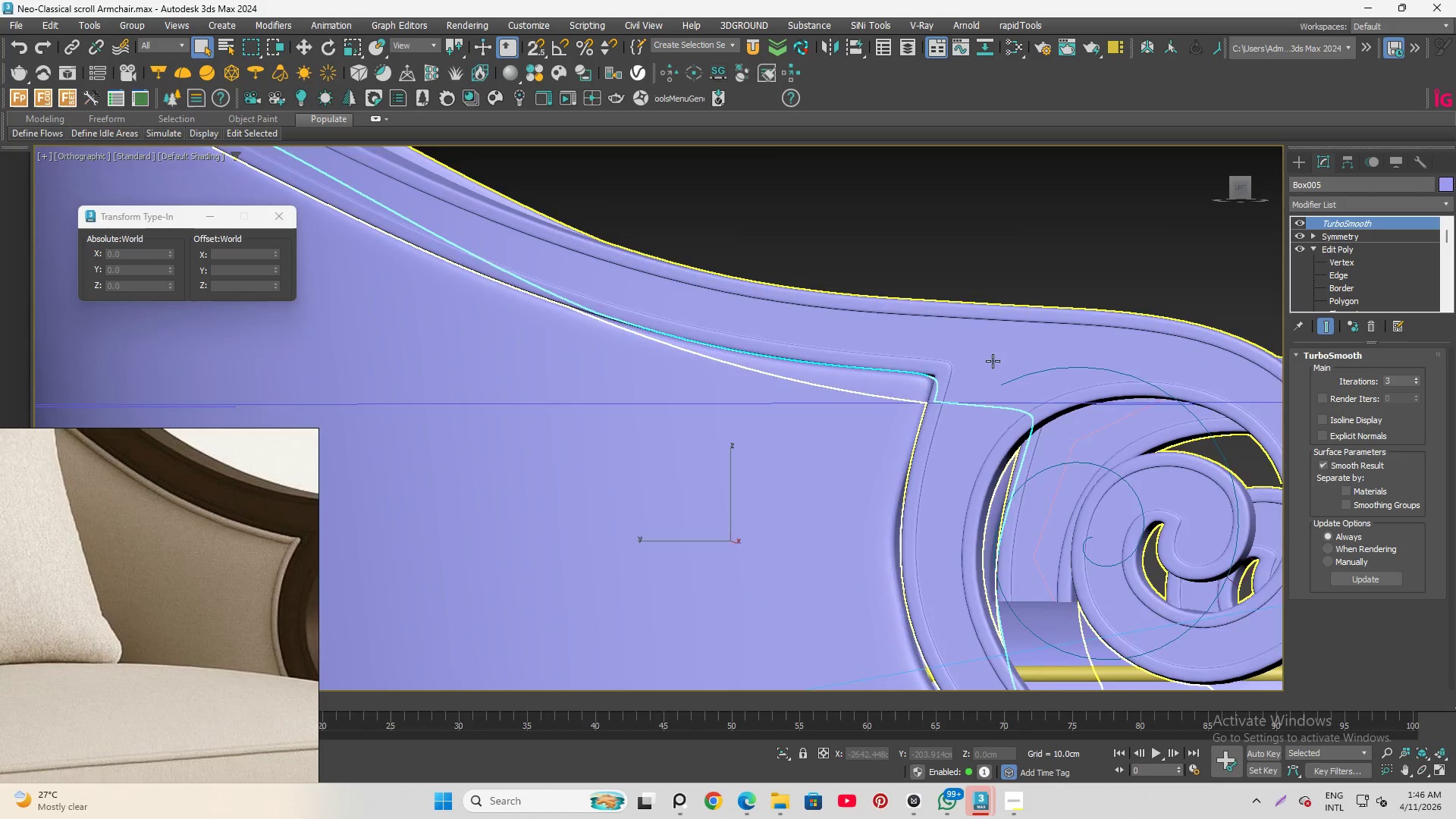 
hold_key(key=AltLeft, duration=1.27)
 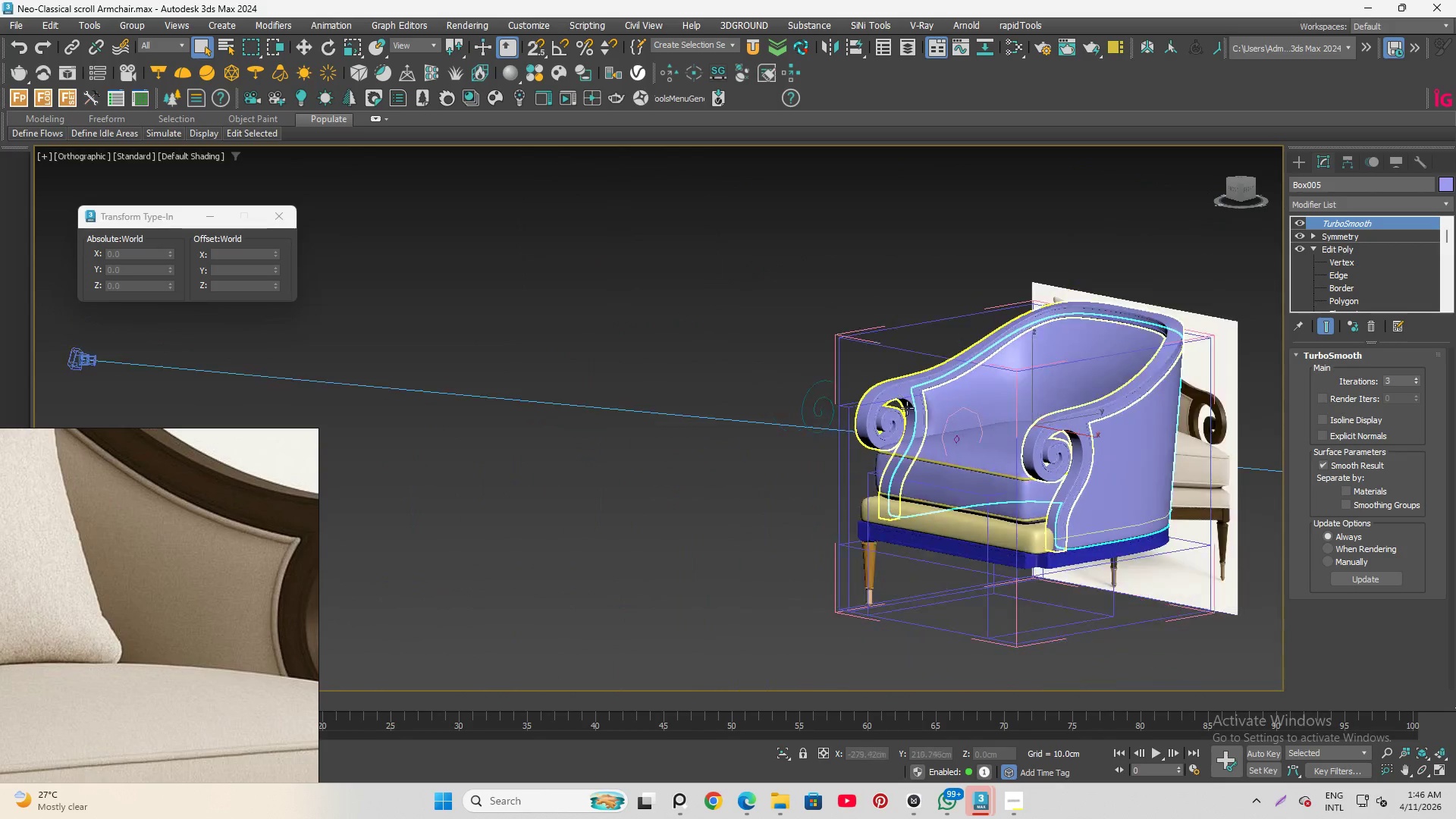 
hold_key(key=AltLeft, duration=1.0)
 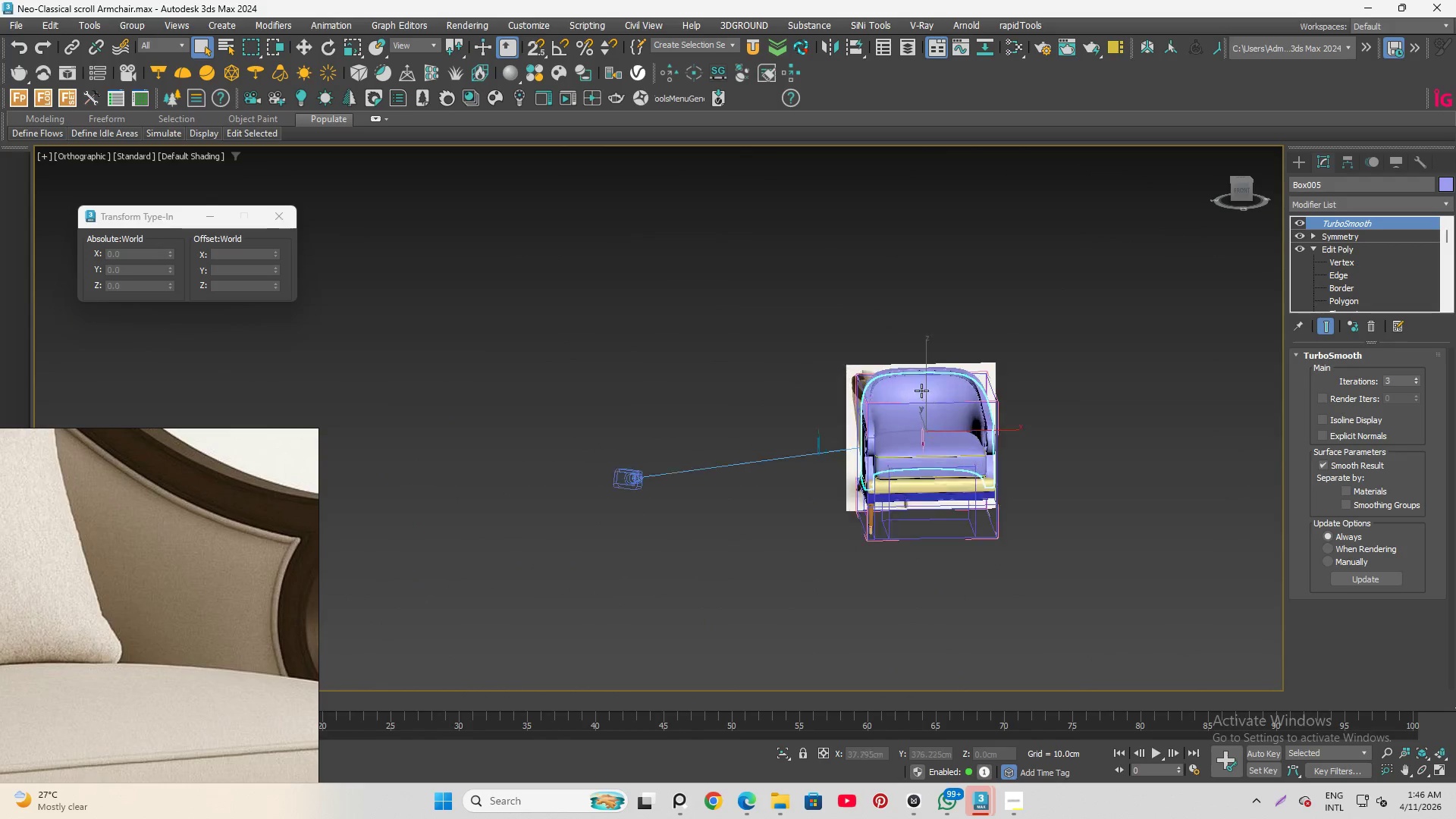 
scroll: coordinate [905, 409], scroll_direction: down, amount: 13.0
 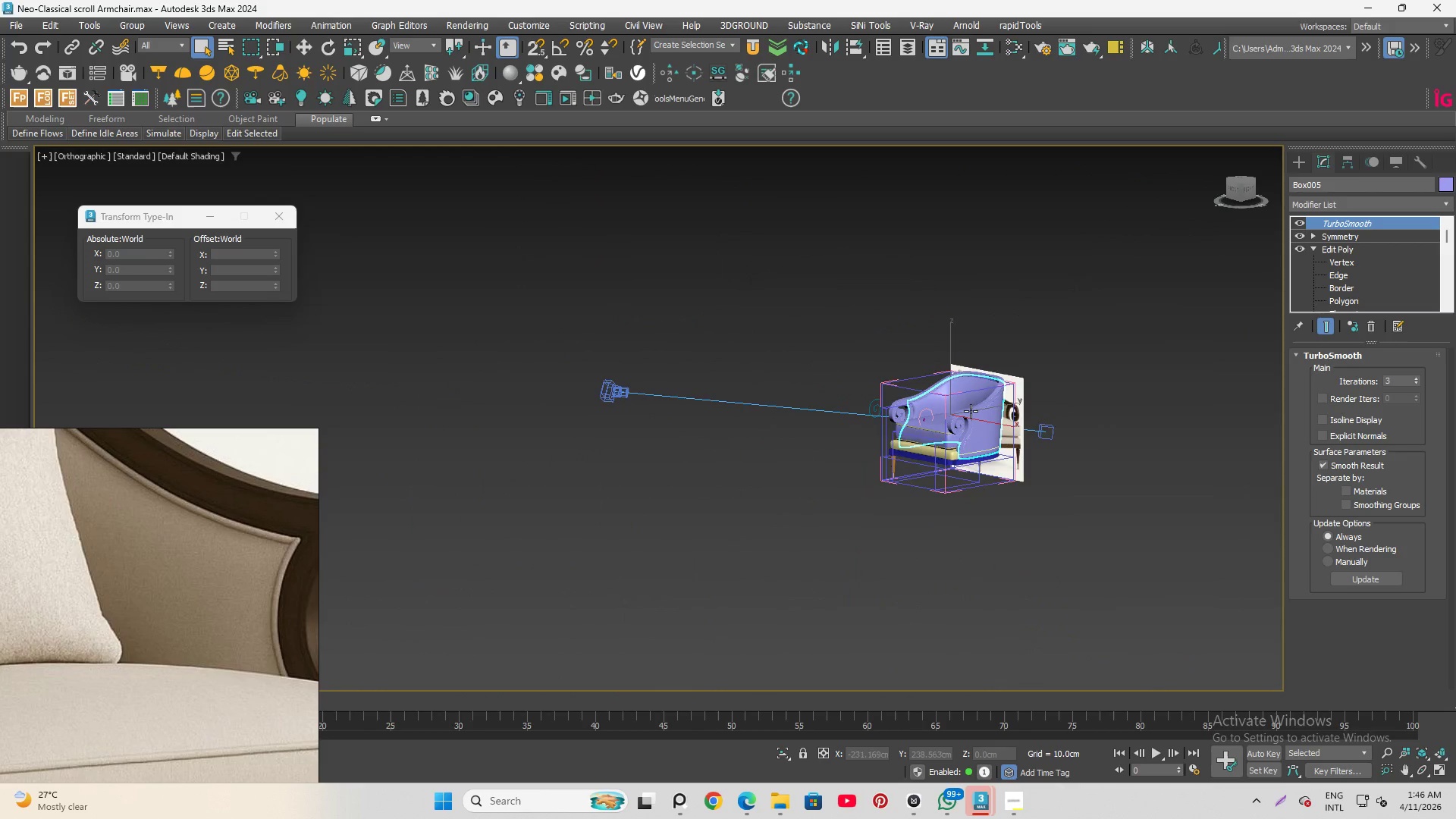 
hold_key(key=AltLeft, duration=1.5)
 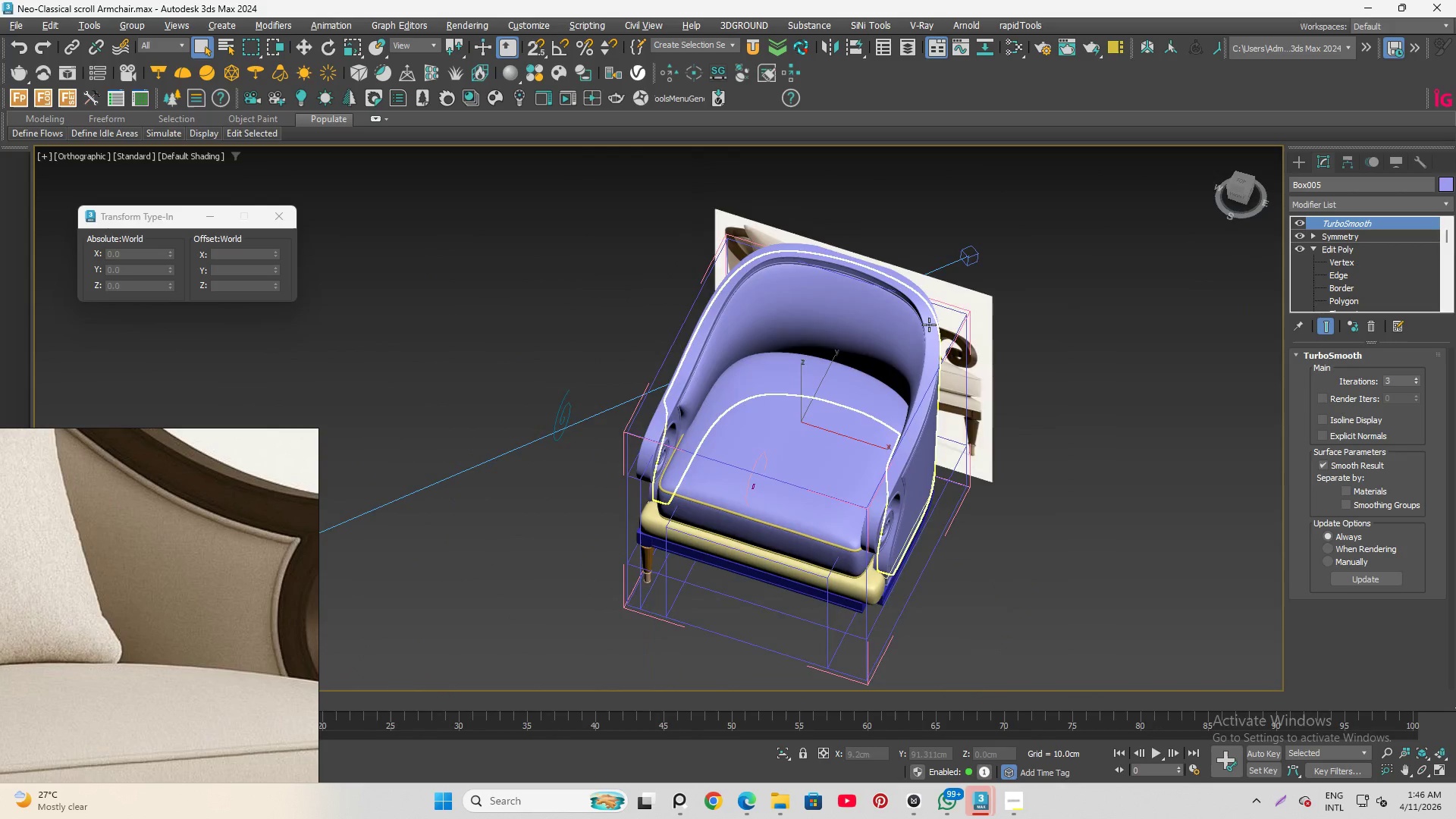 
scroll: coordinate [882, 392], scroll_direction: up, amount: 7.0
 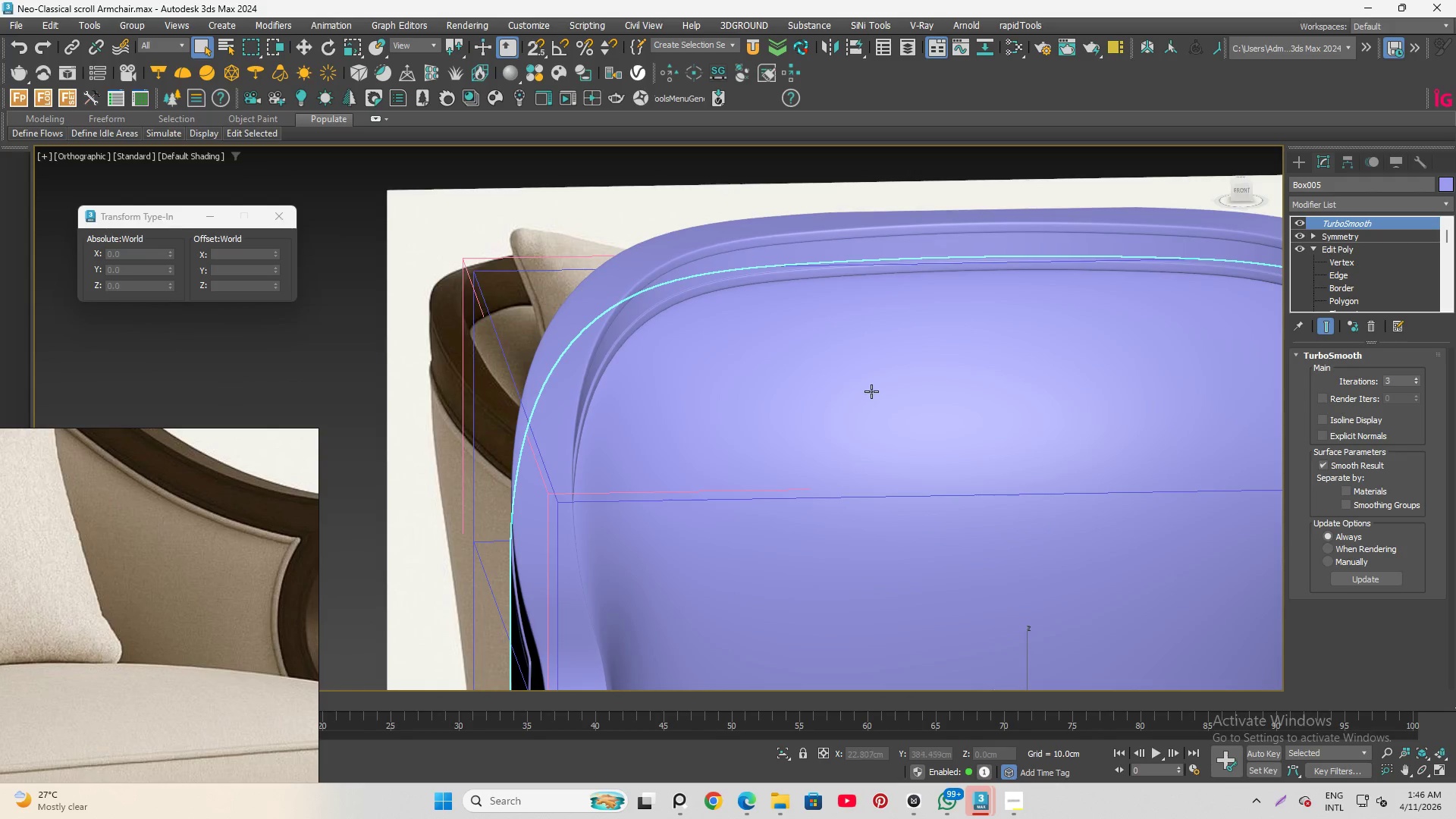 
key(Alt+AltLeft)
 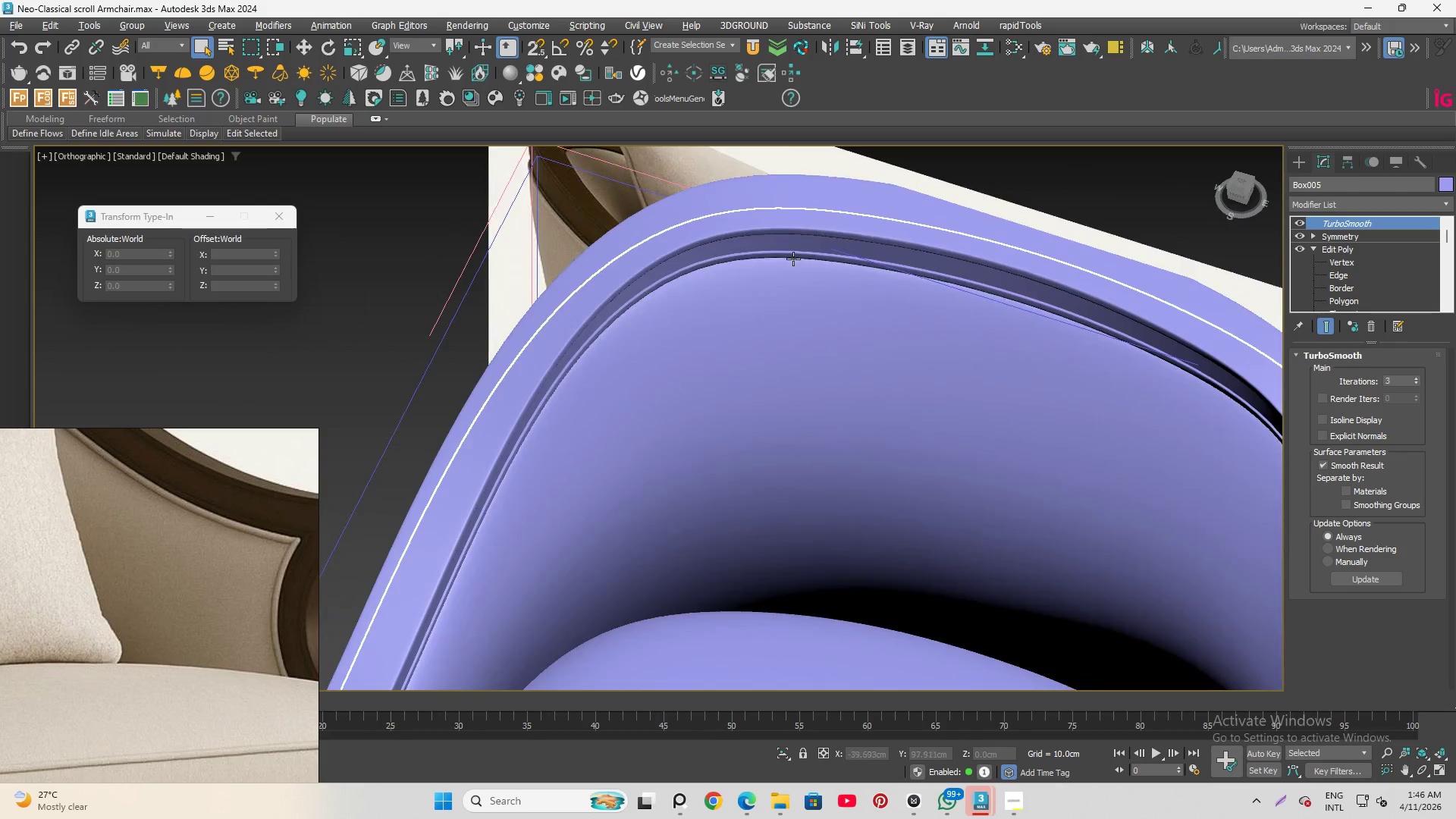 
key(Alt+AltLeft)
 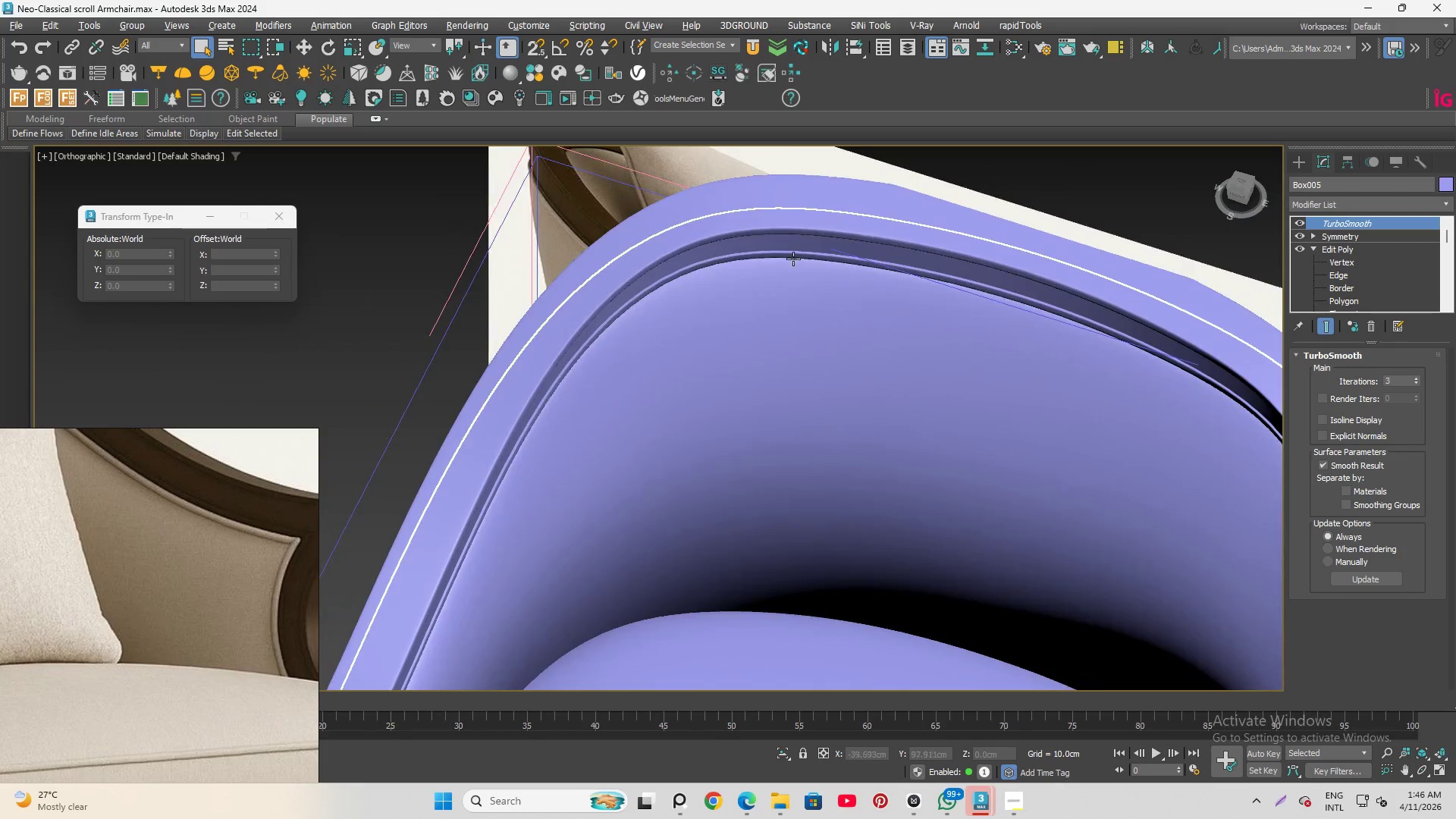 
key(Alt+AltLeft)
 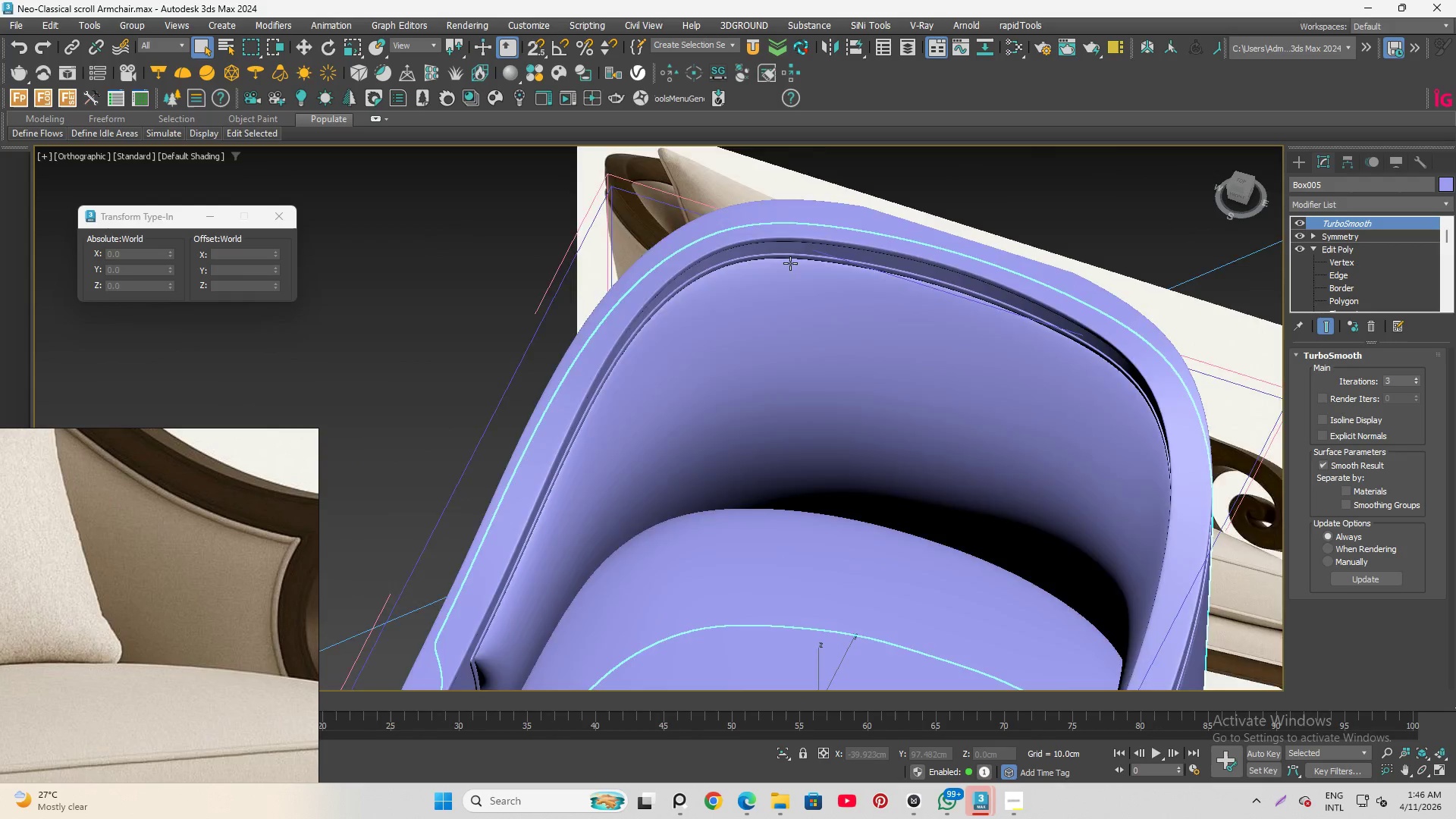 
hold_key(key=AltLeft, duration=0.75)